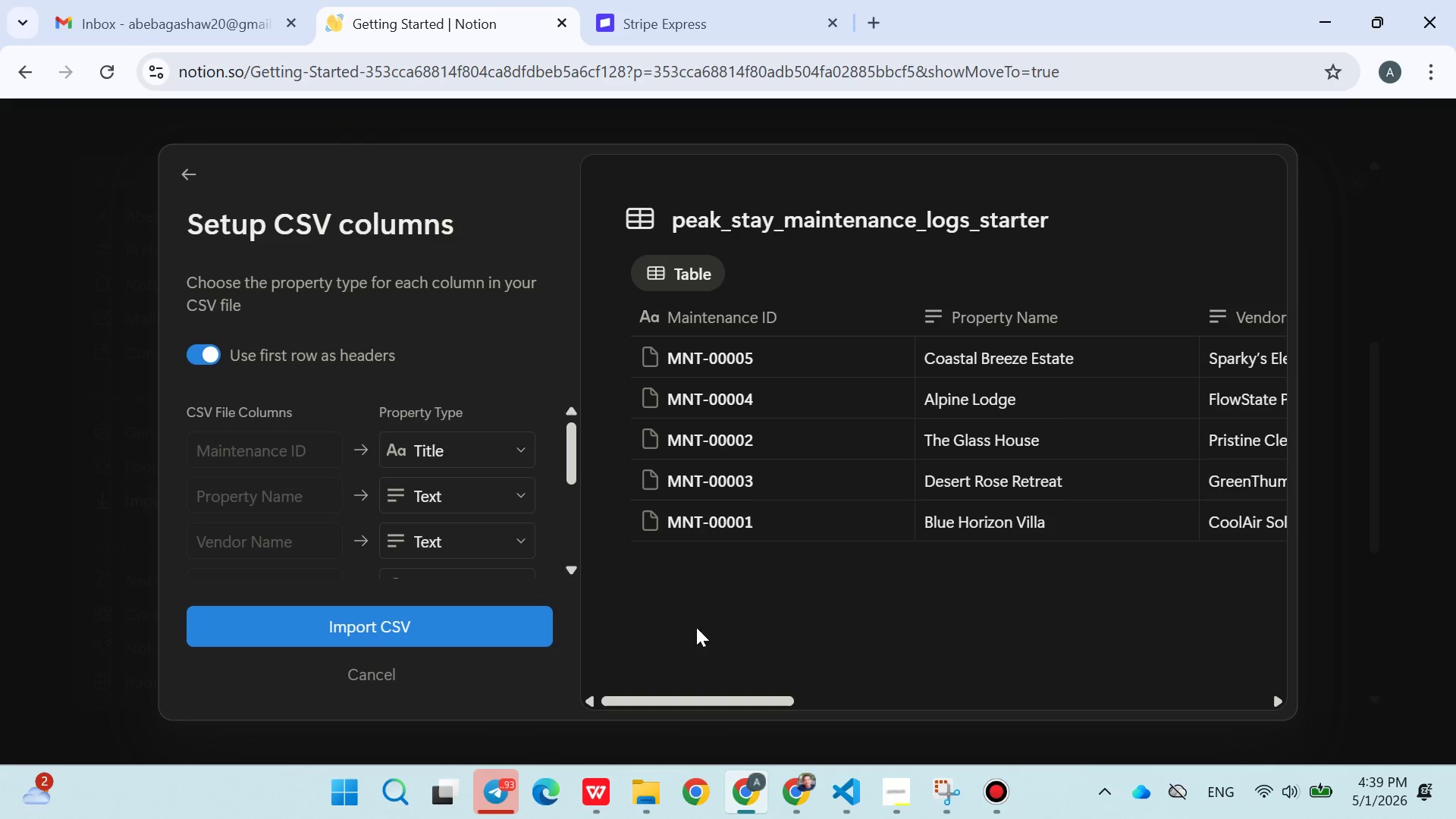 
left_click([466, 623])
 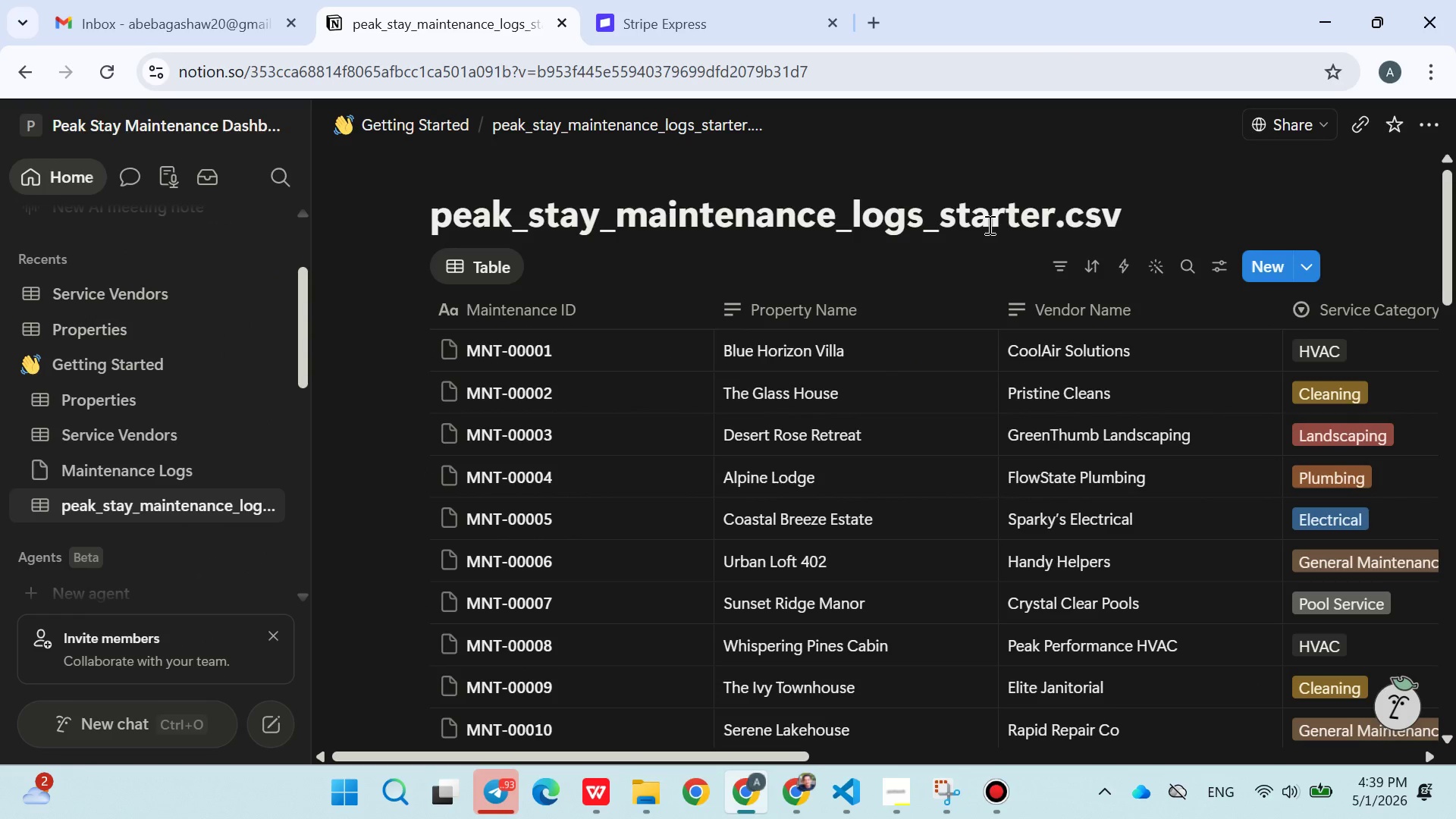 
double_click([928, 200])
 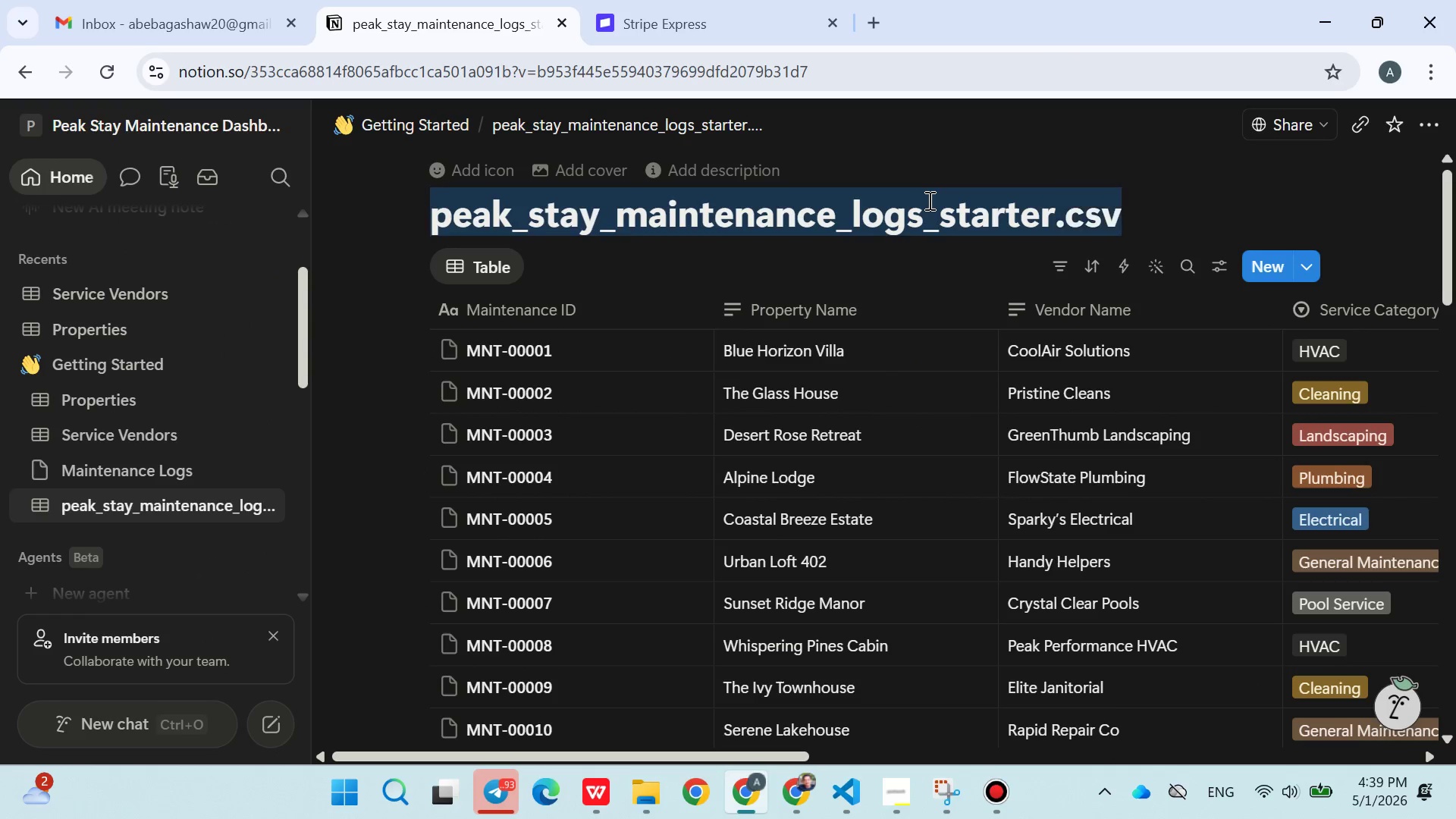 
triple_click([928, 200])
 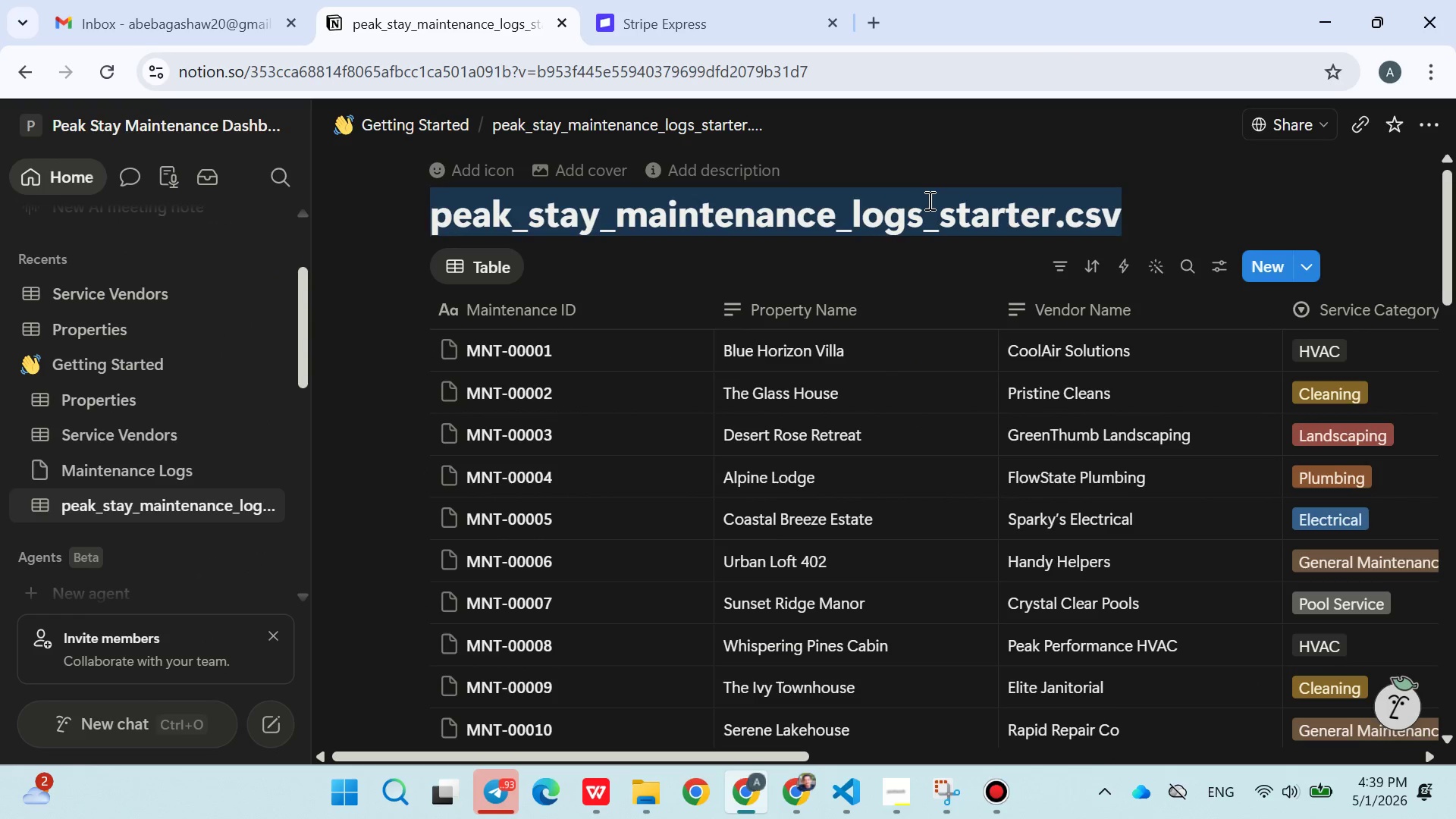 
triple_click([928, 200])
 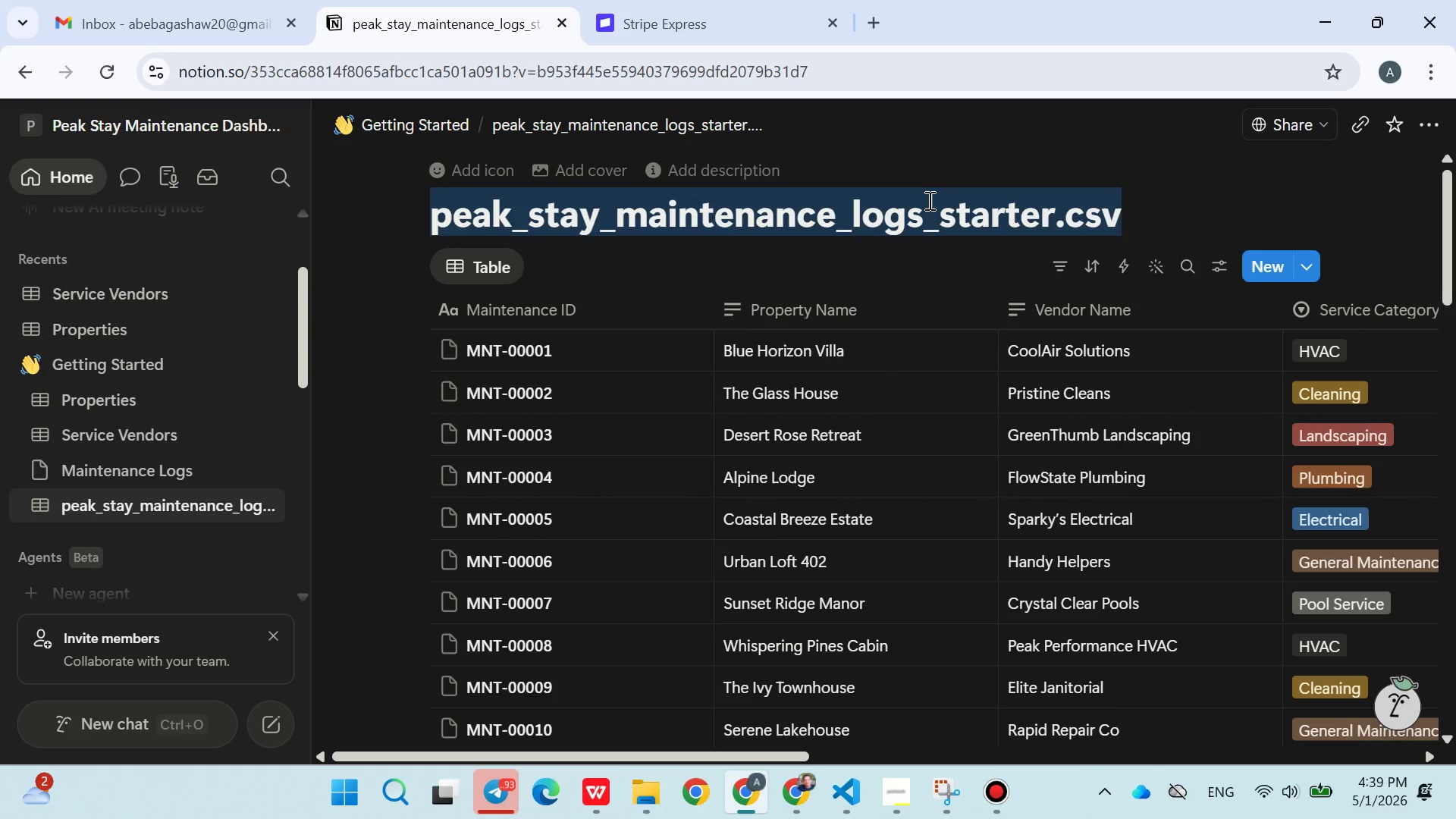 
key(Meta+MetaLeft)
 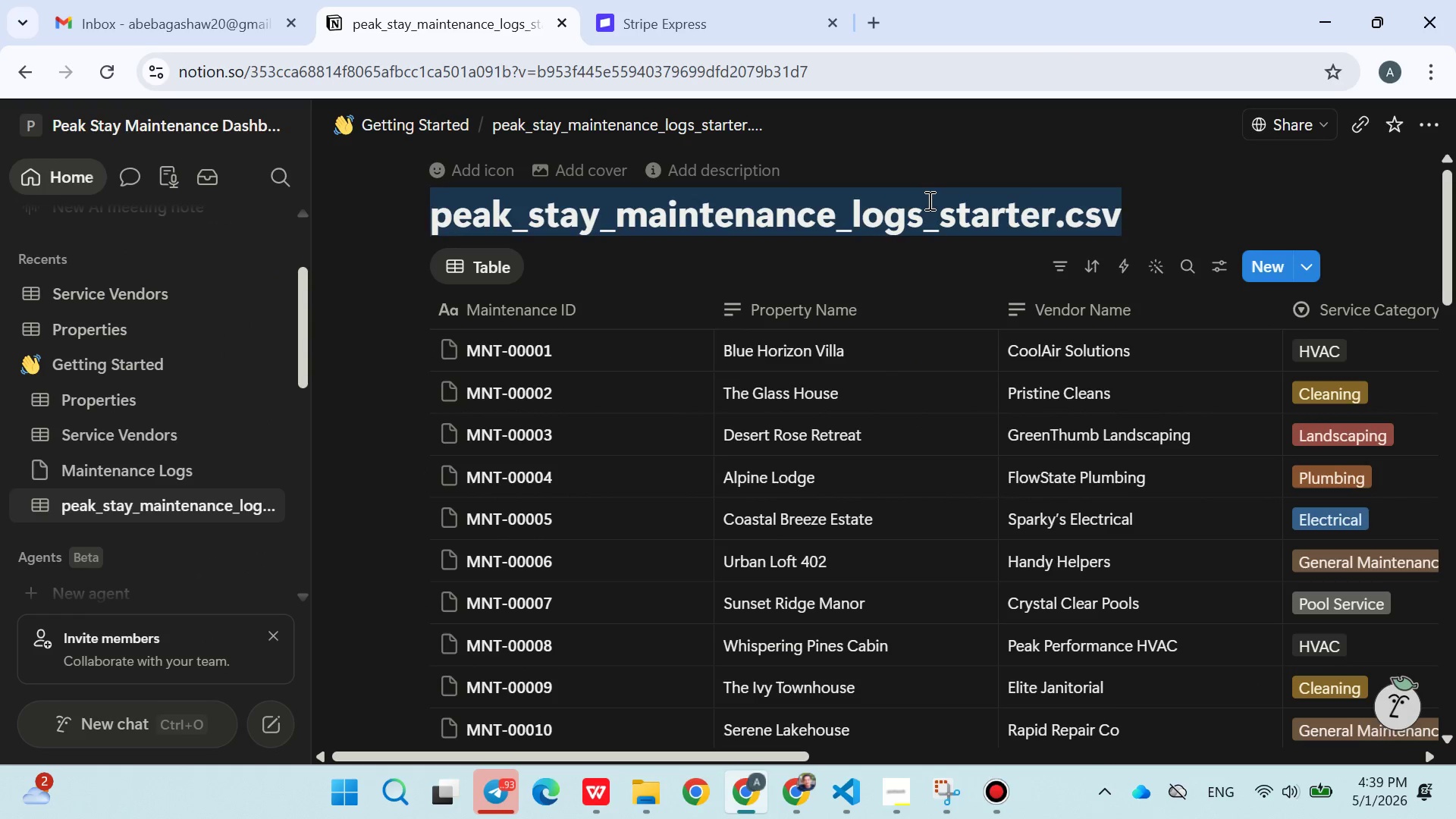 
key(Meta+V)
 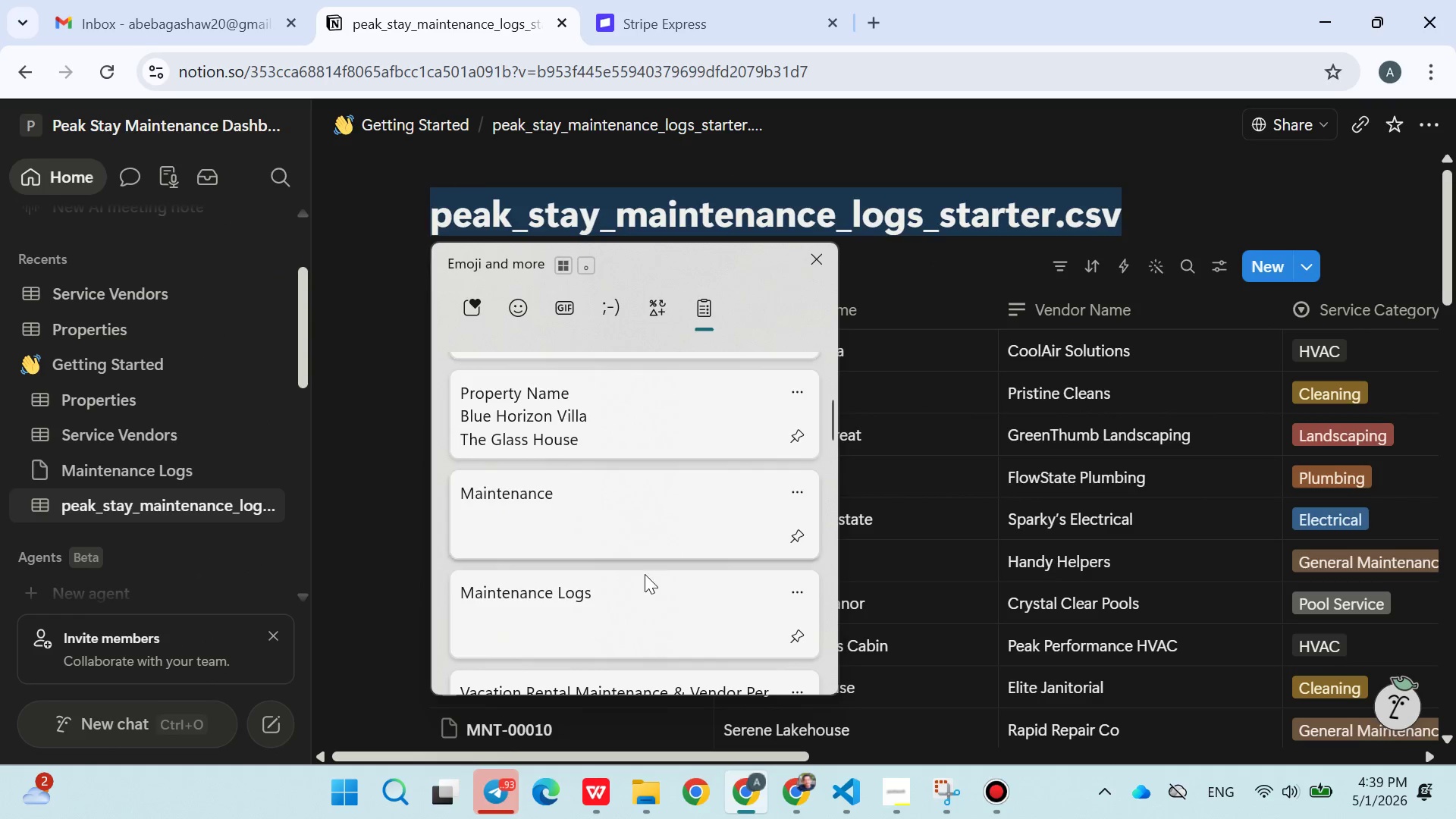 
left_click([628, 577])
 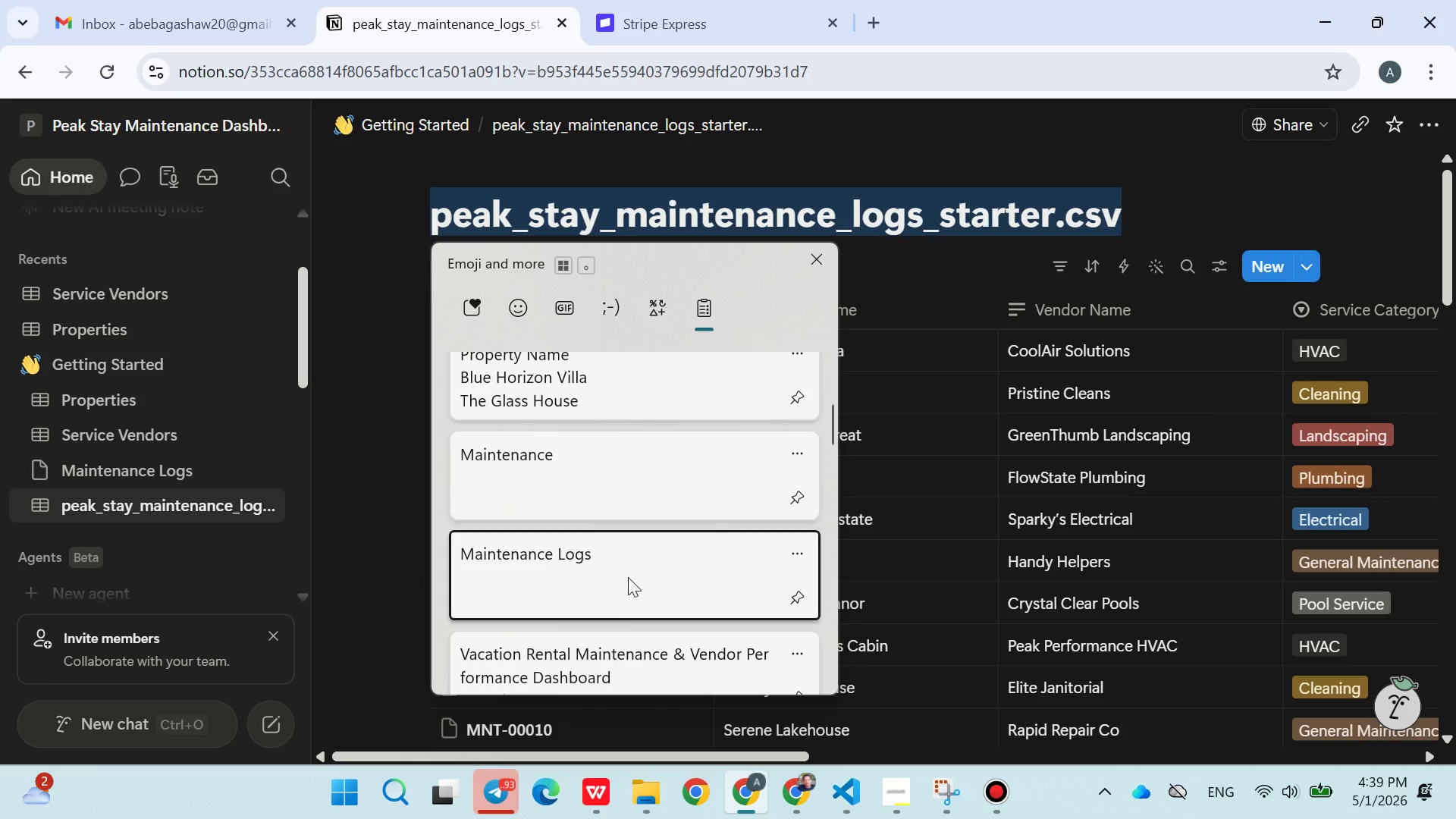 
key(Control+ControlLeft)
 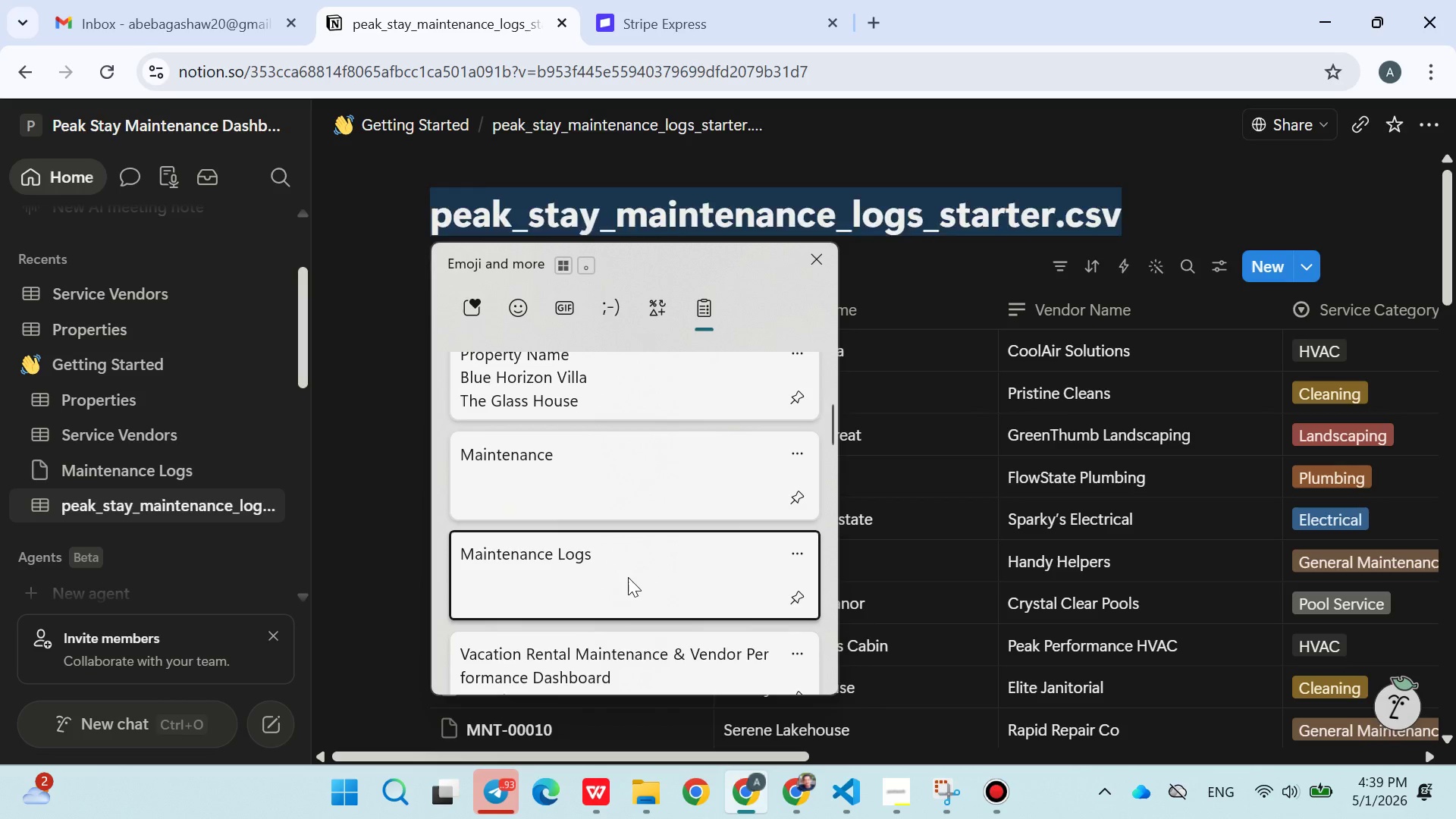 
hold_key(key=V, duration=7.98)
 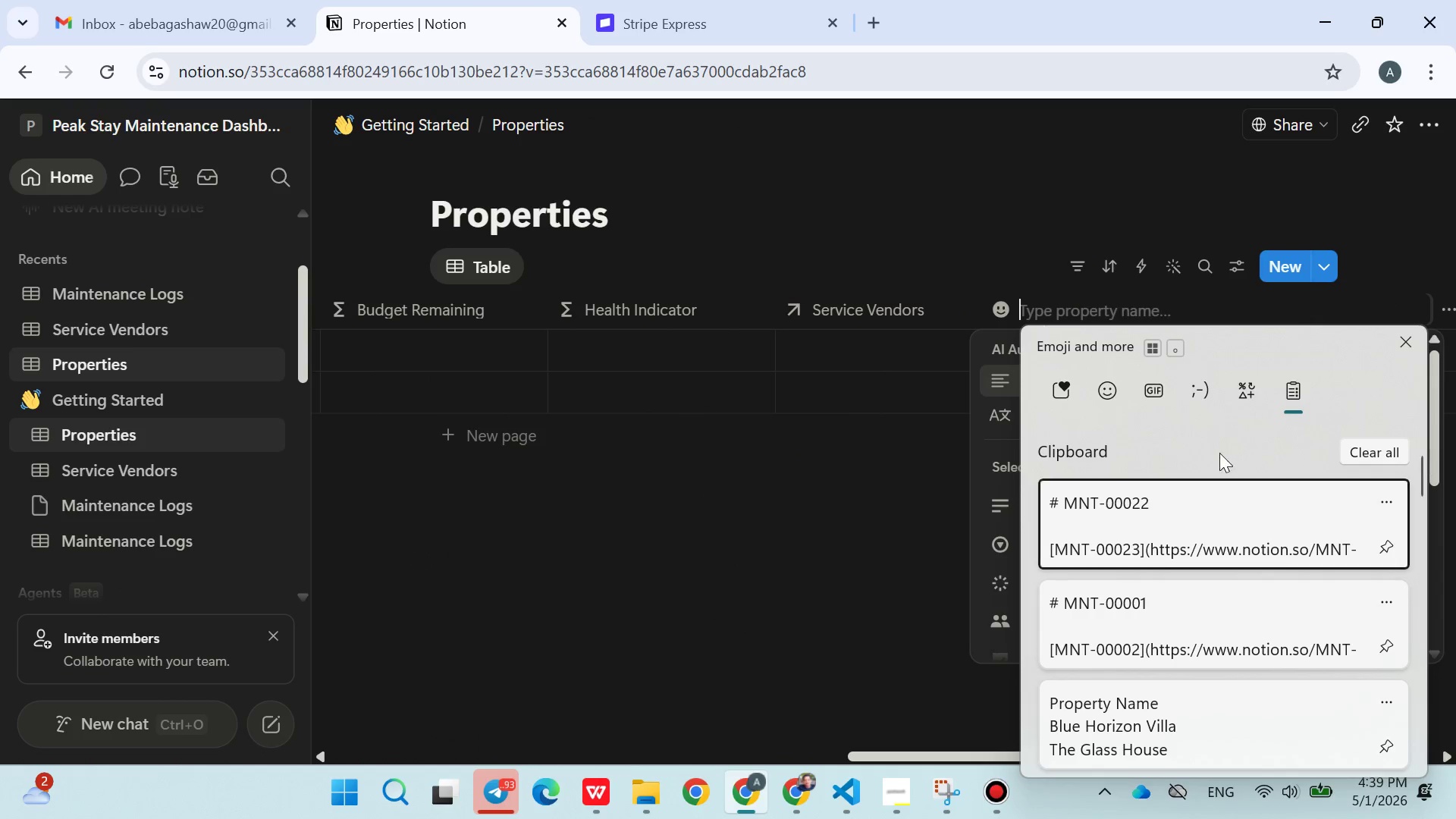 
left_click([124, 410])
 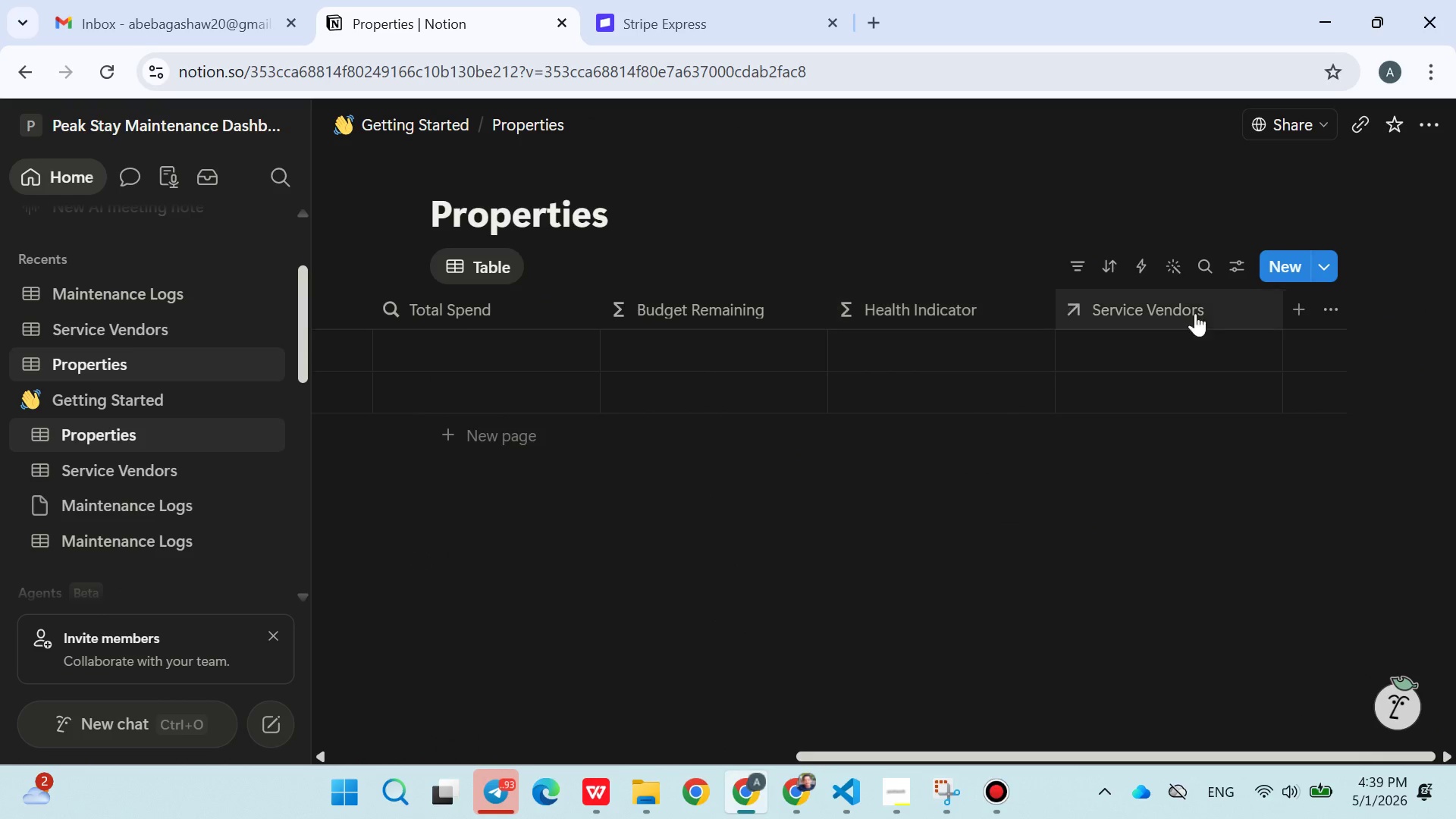 
left_click([1297, 309])
 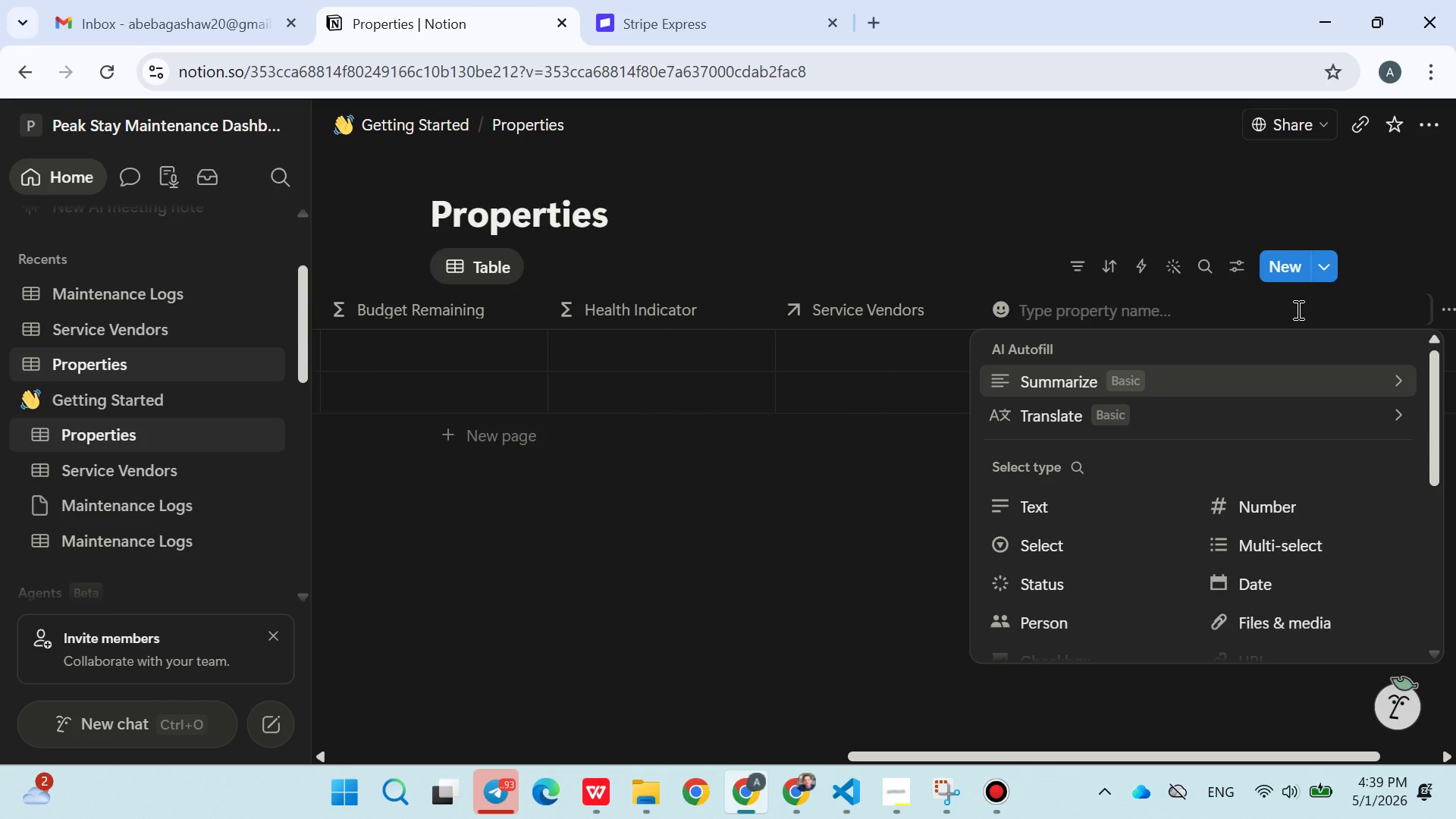 
key(Meta+MetaLeft)
 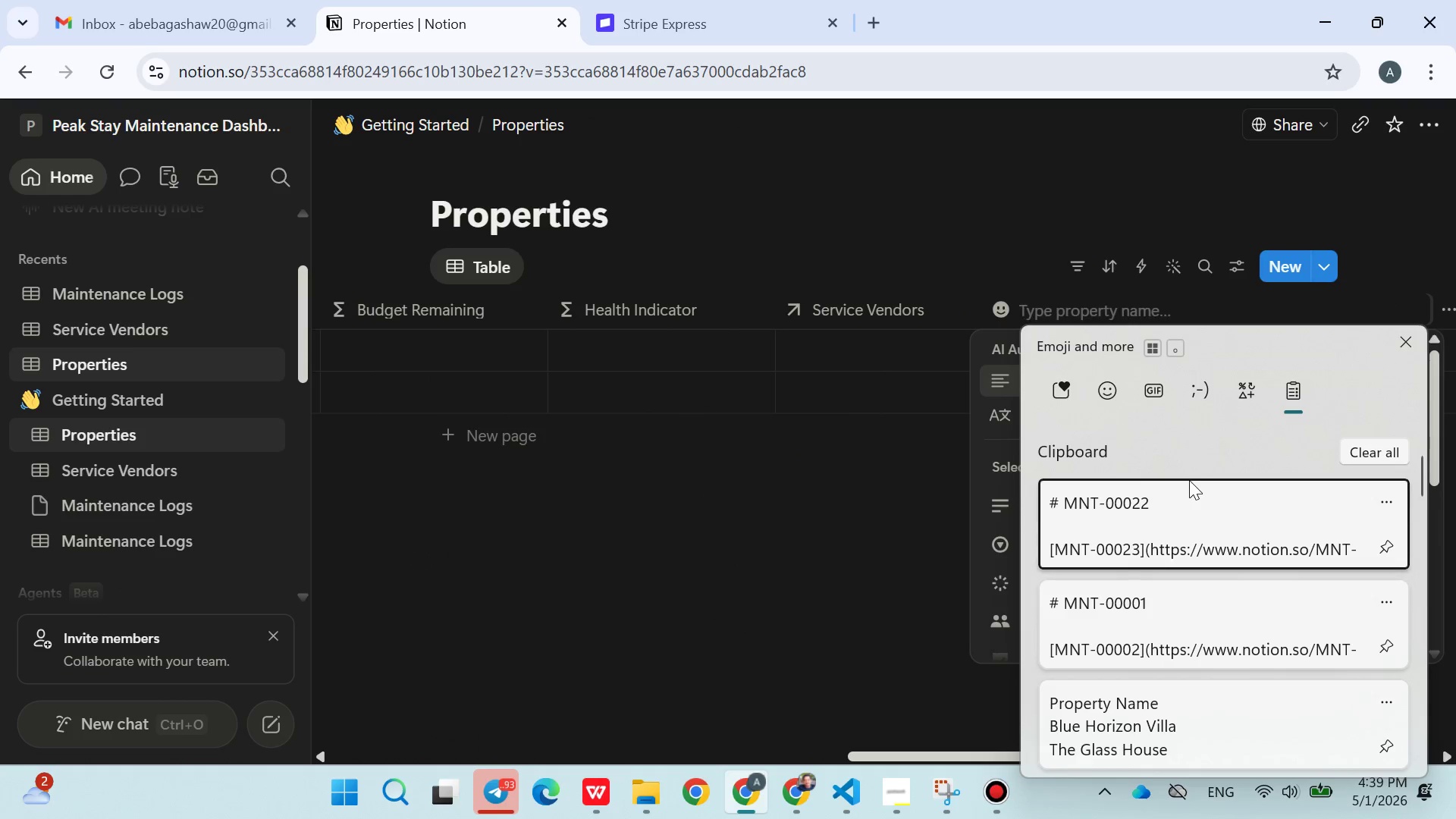 
mouse_move([1166, 594])
 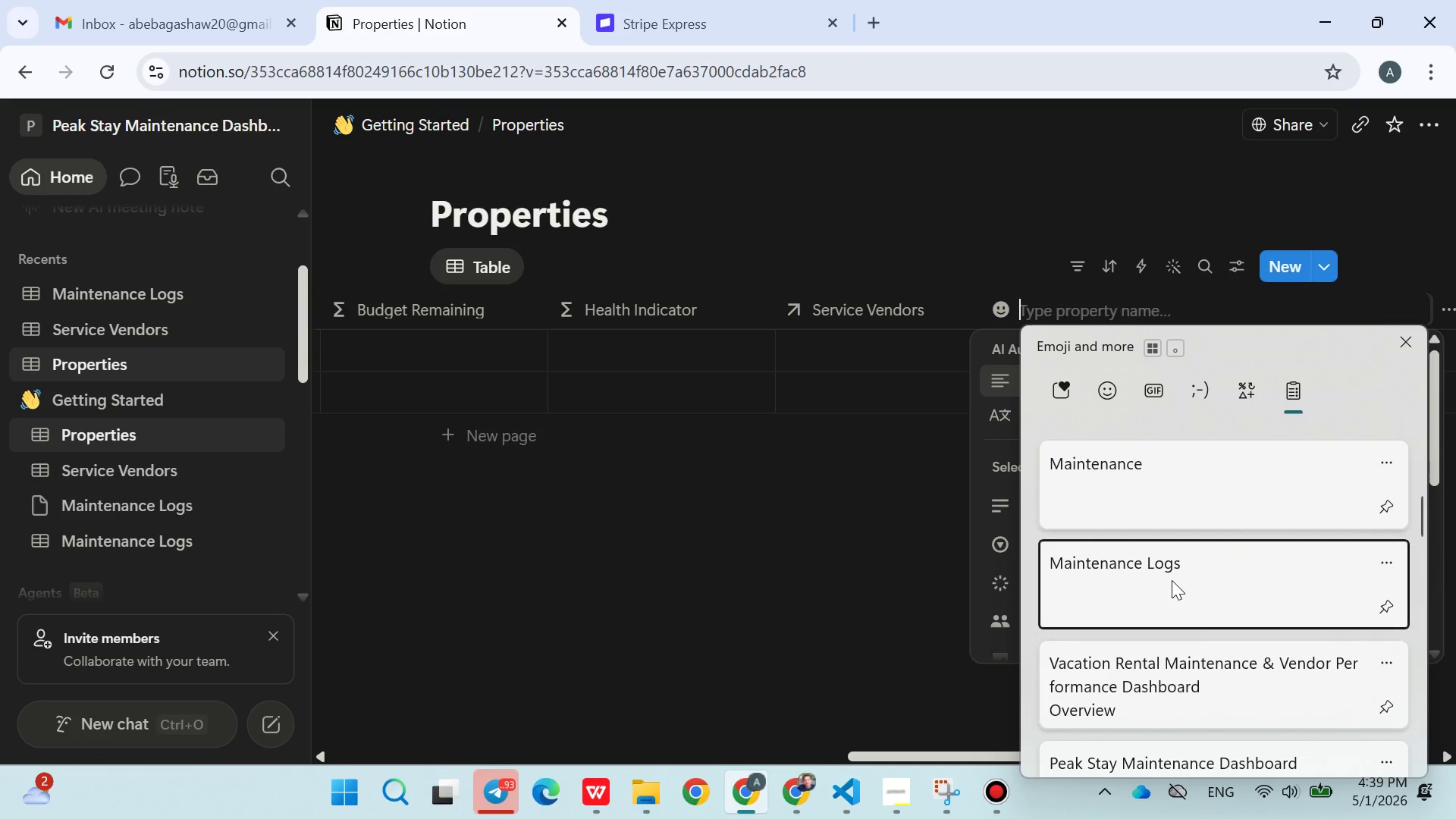 
left_click([1172, 580])
 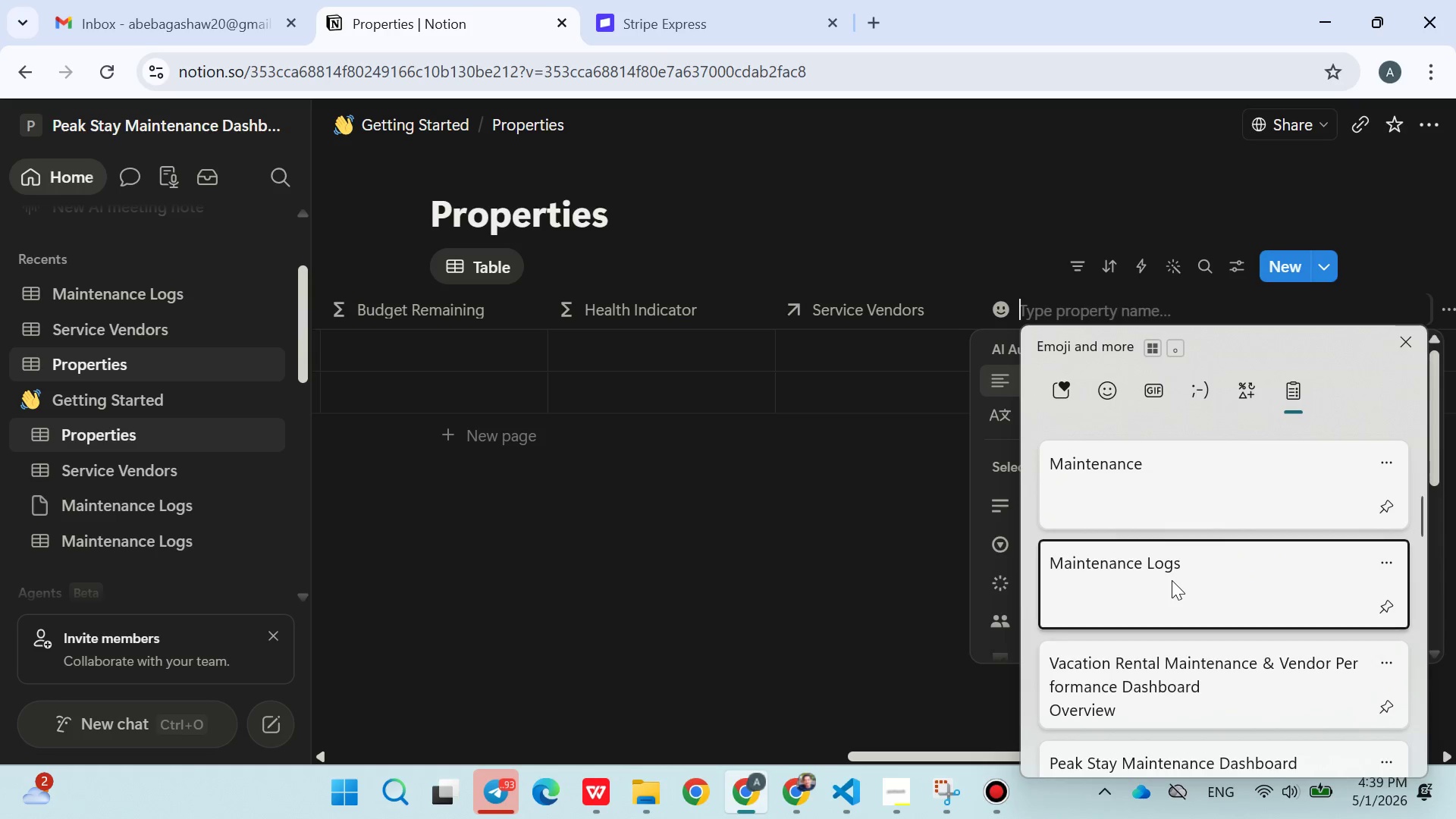 
key(Control+ControlLeft)
 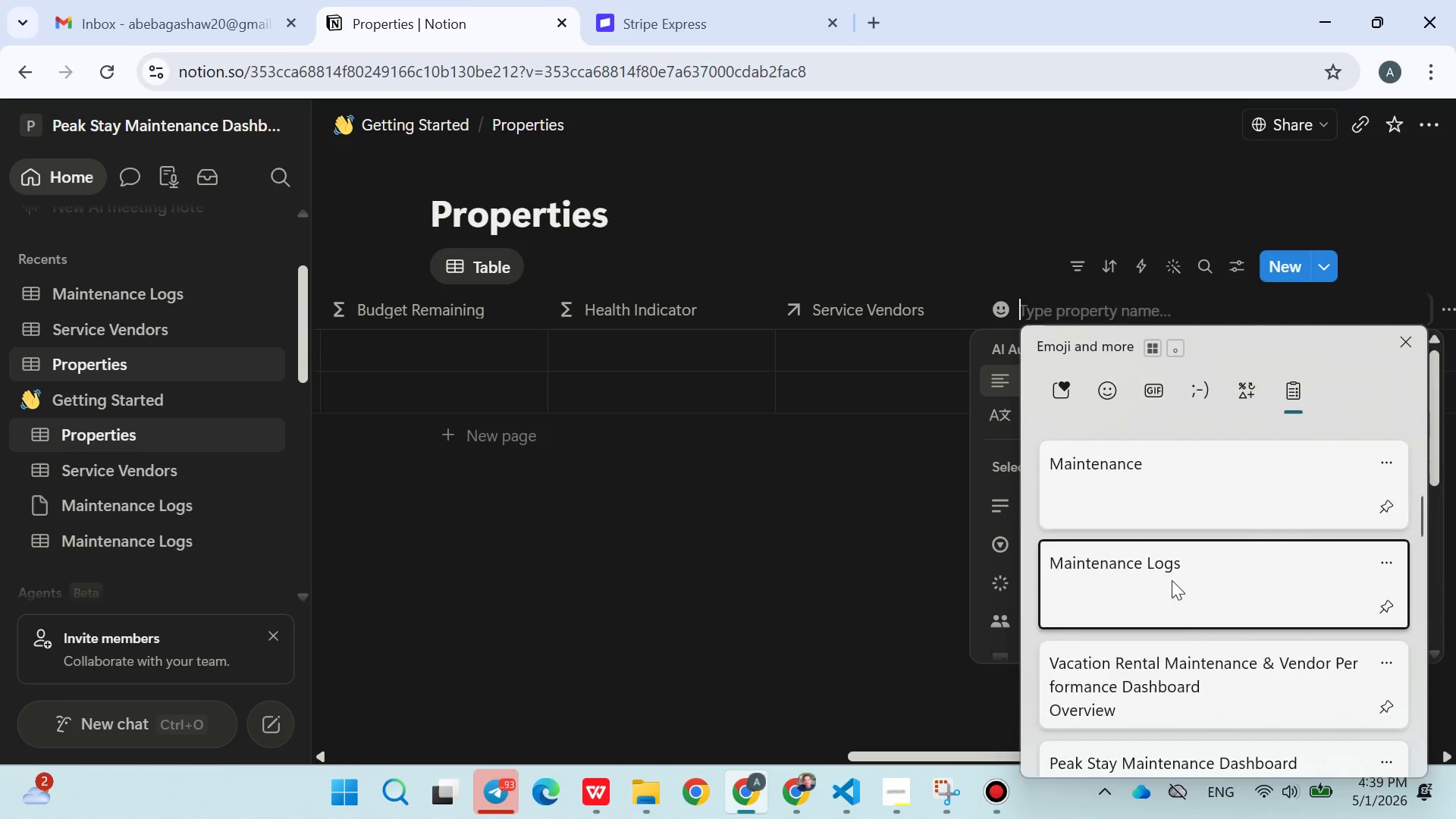 
left_click([1051, 479])
 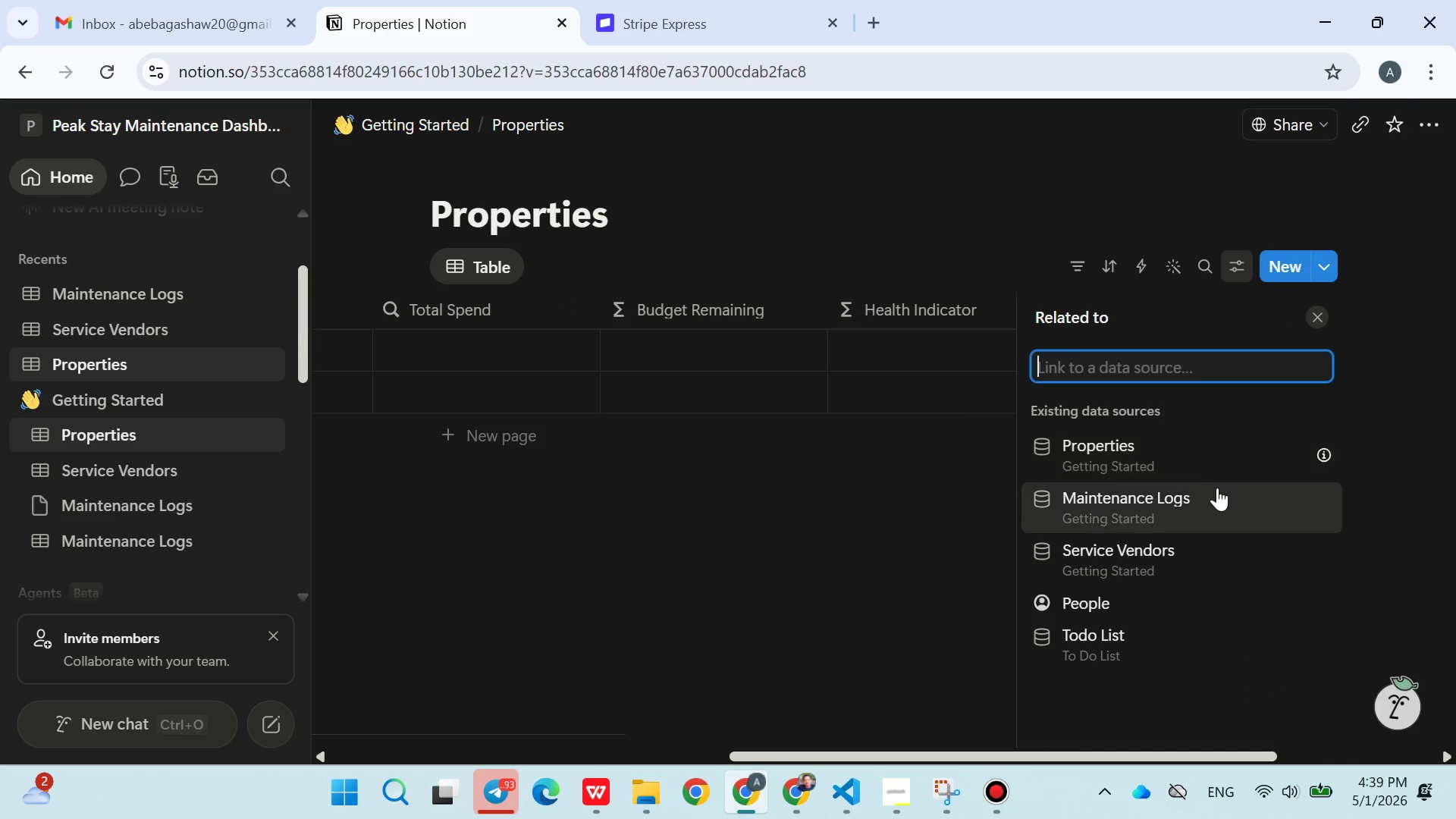 
left_click([1218, 504])
 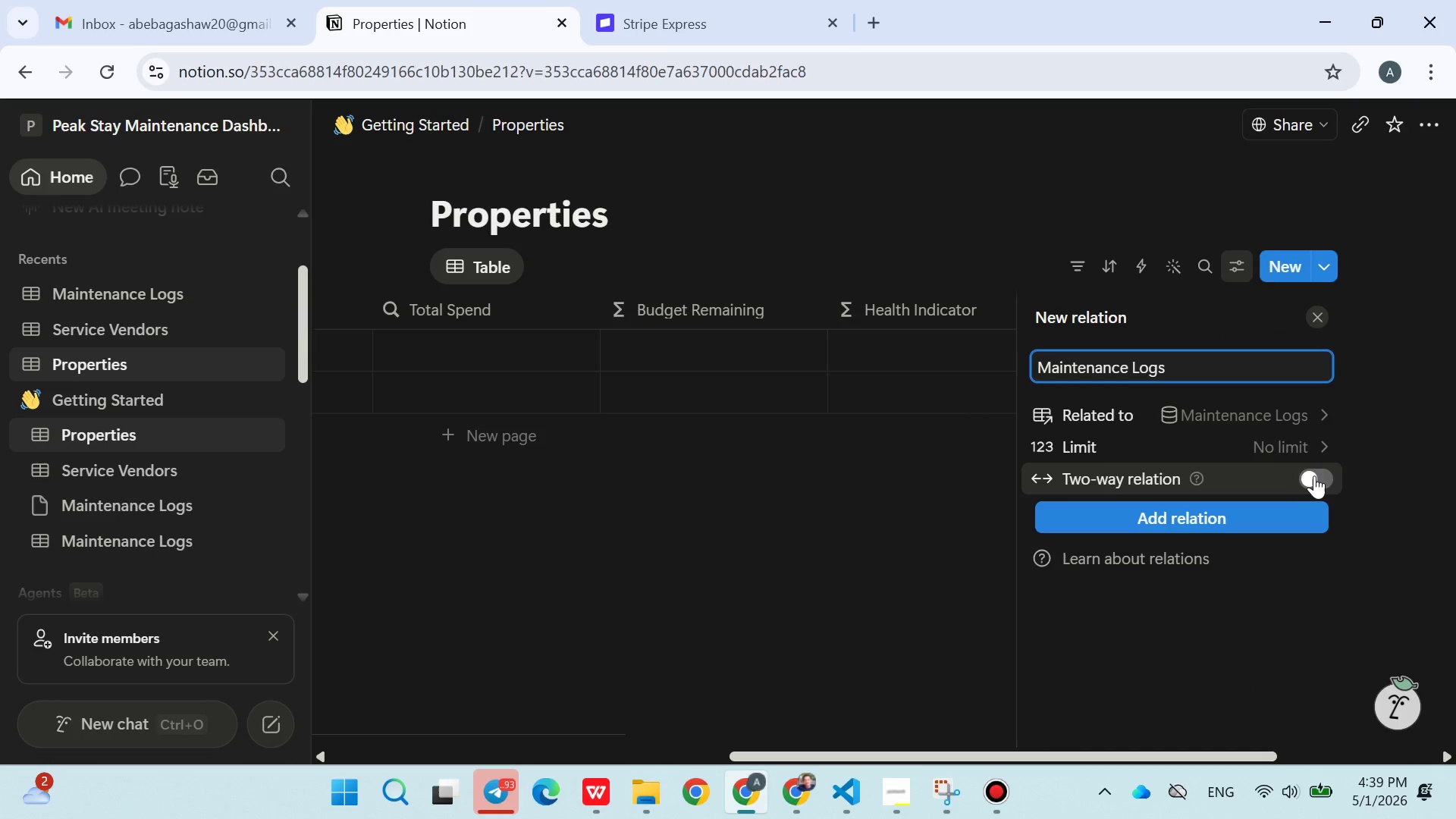 
left_click([1316, 475])
 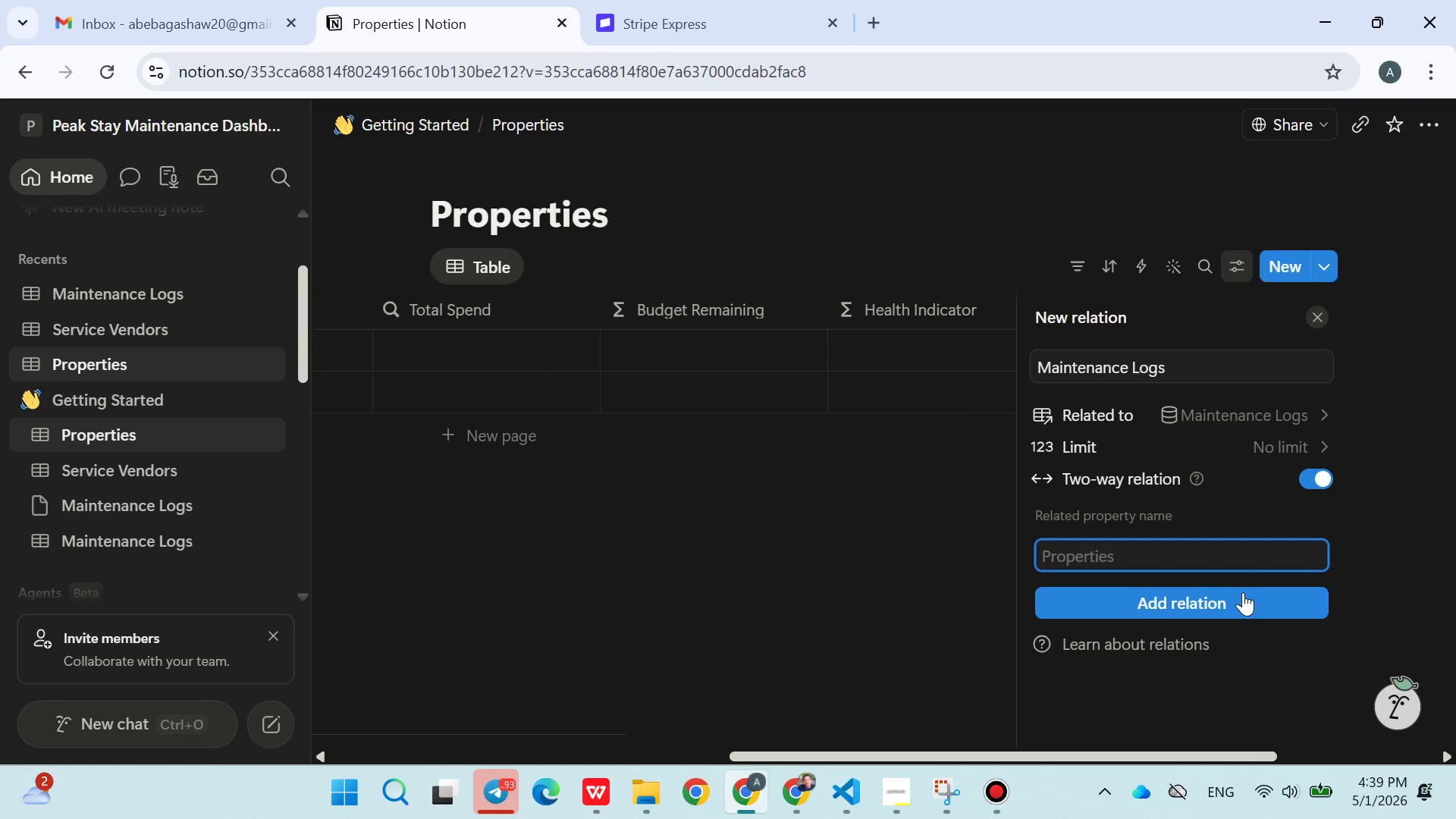 
left_click([1229, 612])
 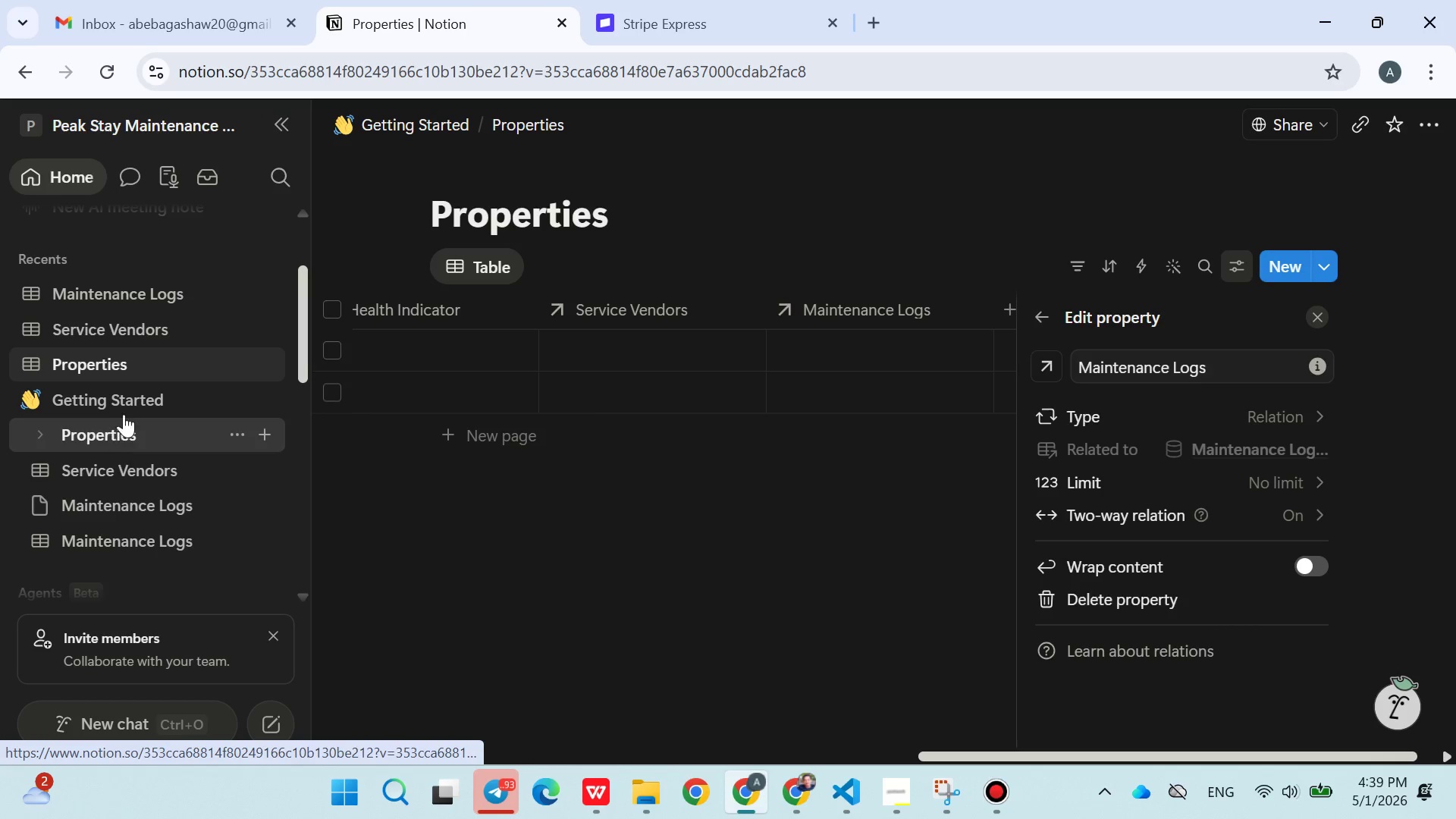 
left_click([124, 466])
 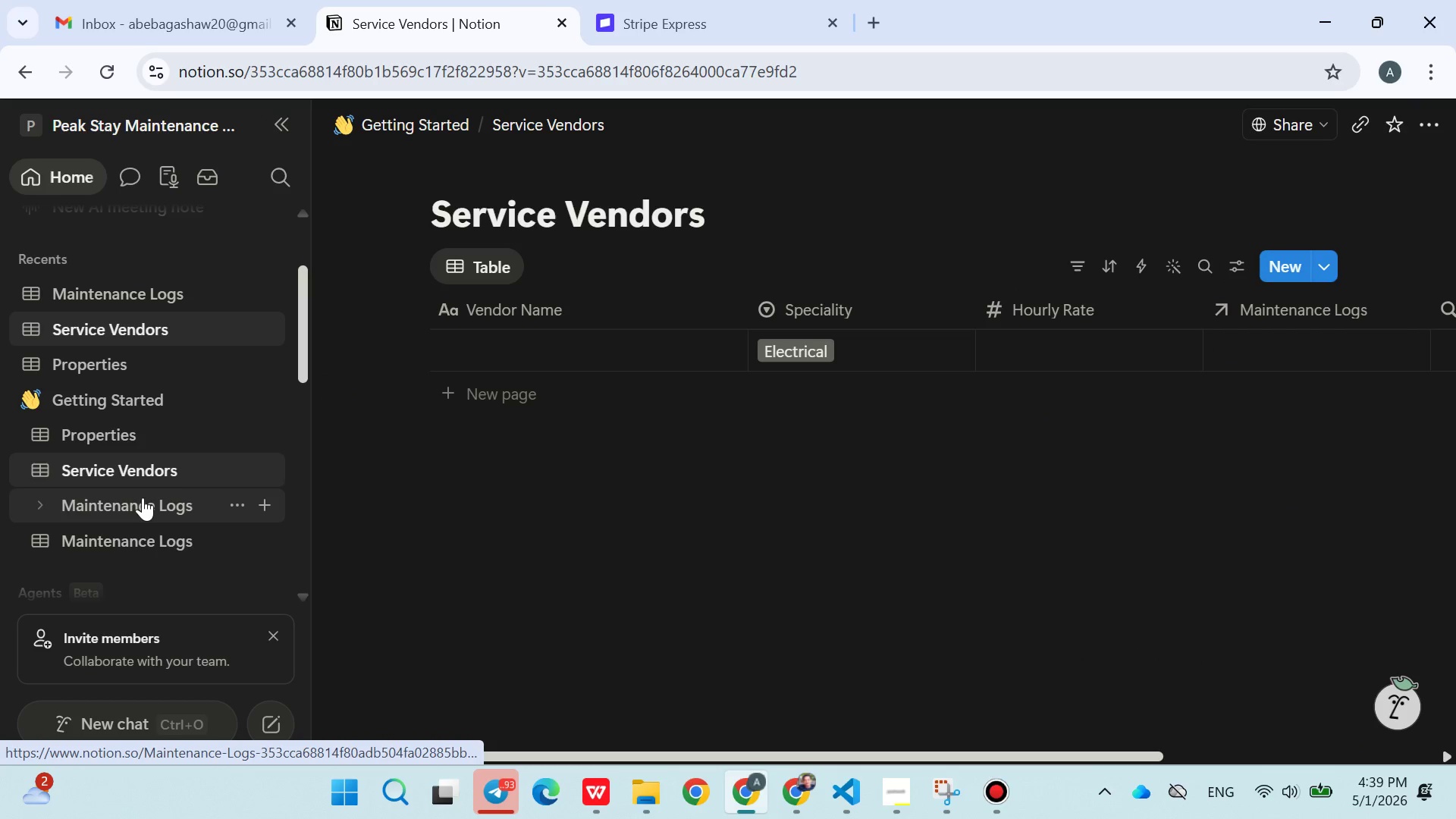 
left_click([140, 501])
 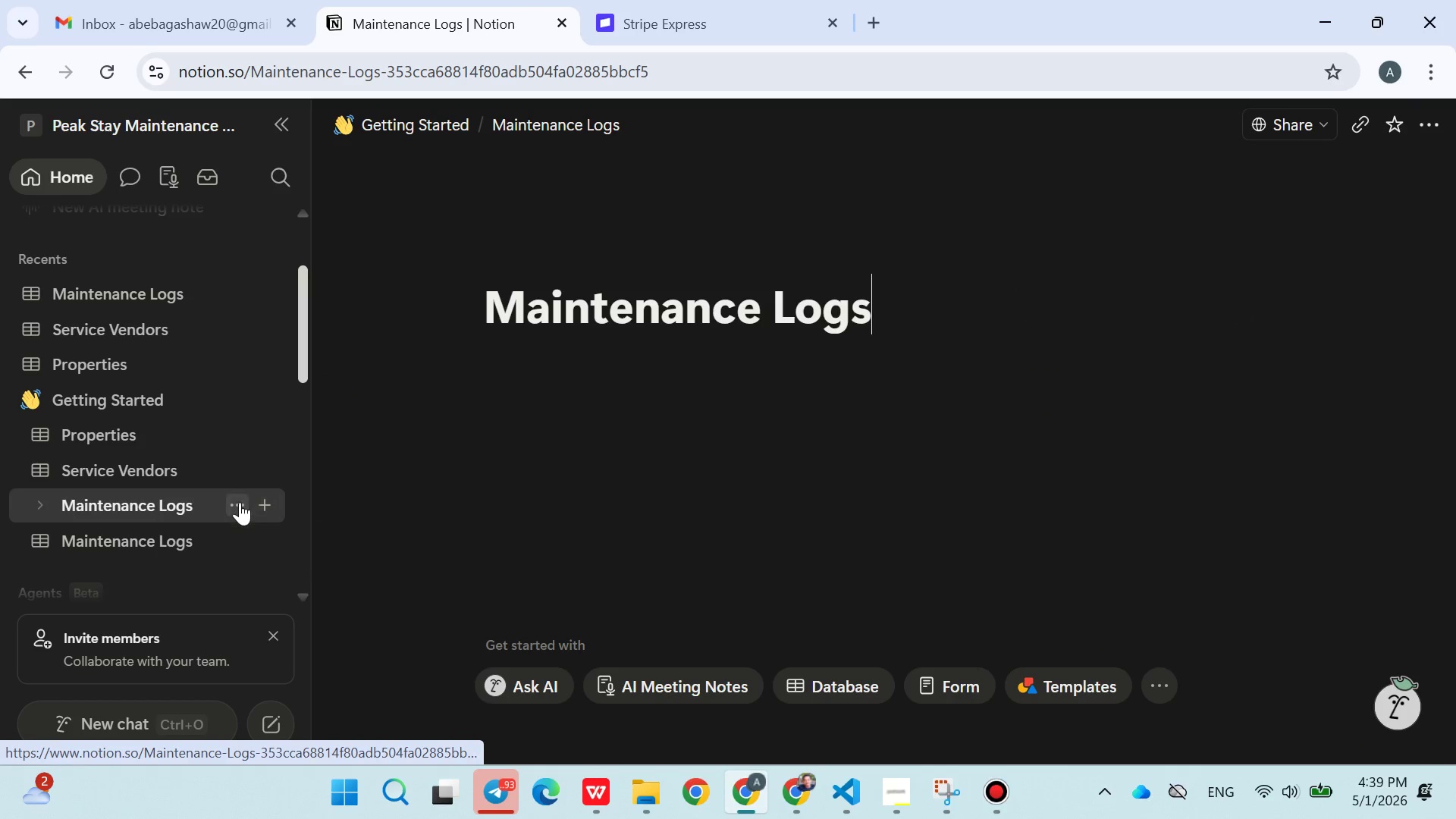 
wait(5.22)
 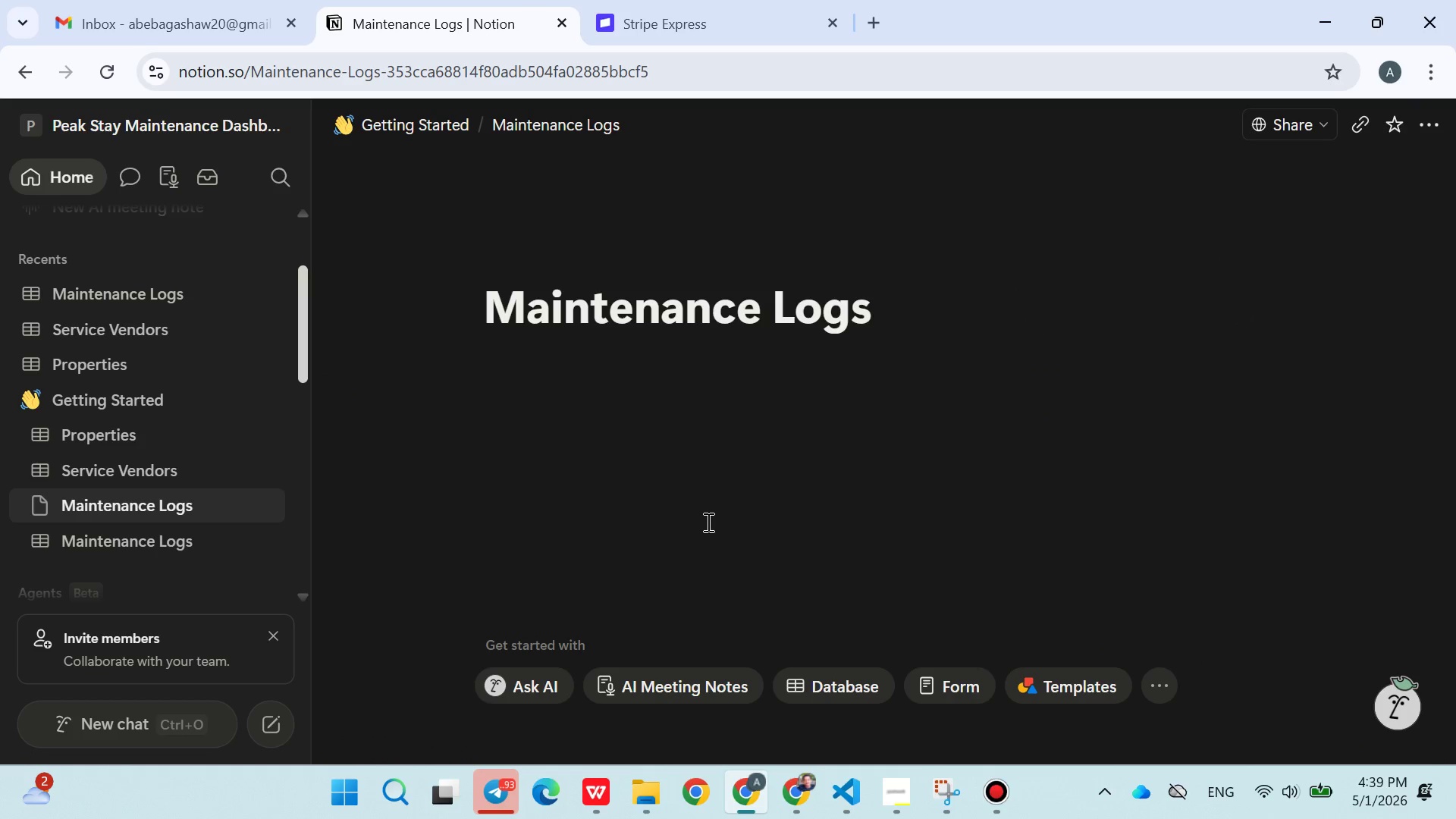 
left_click([117, 290])
 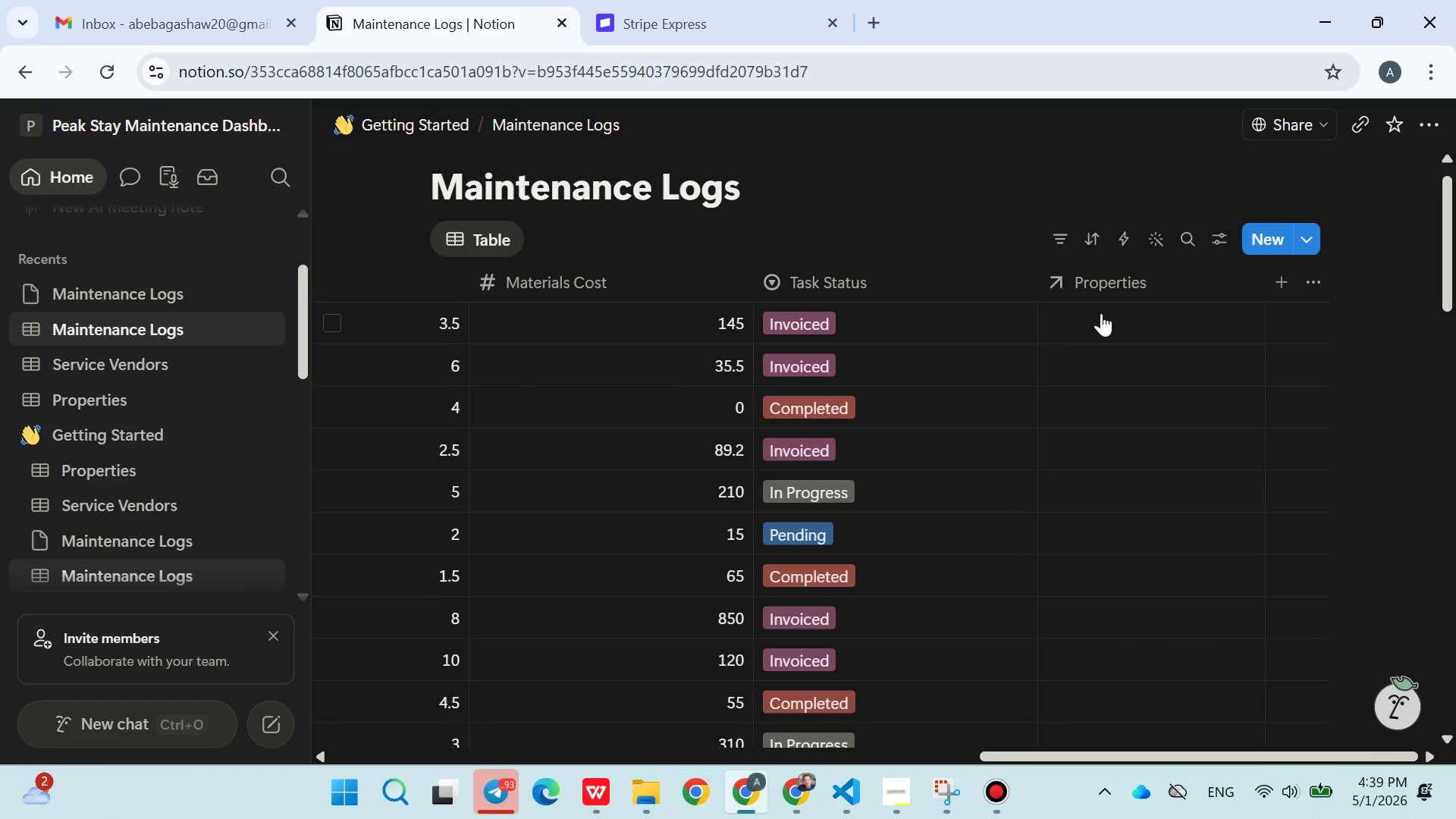 
wait(9.58)
 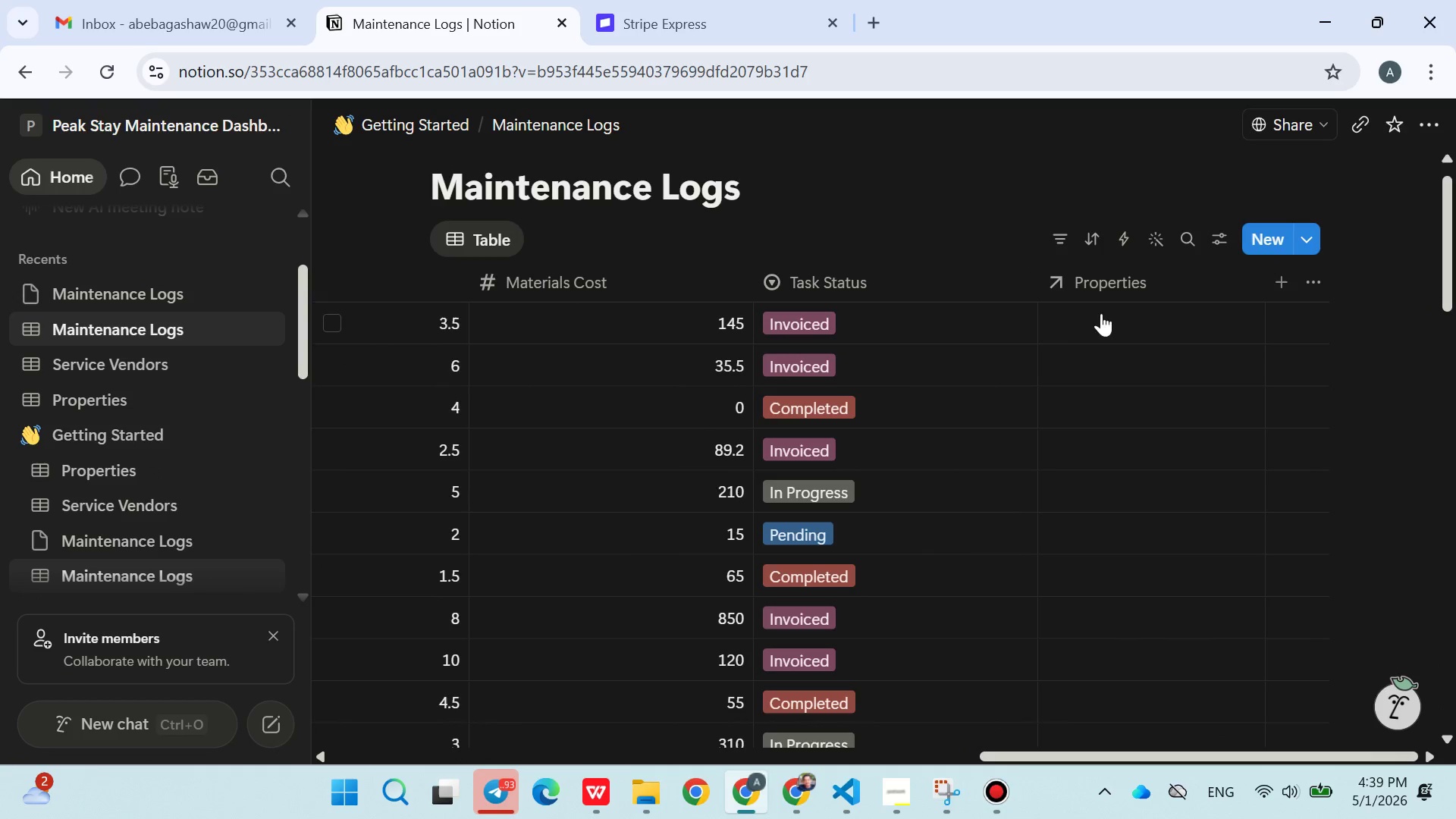 
left_click_drag(start_coordinate=[1104, 306], to_coordinate=[434, 313])
 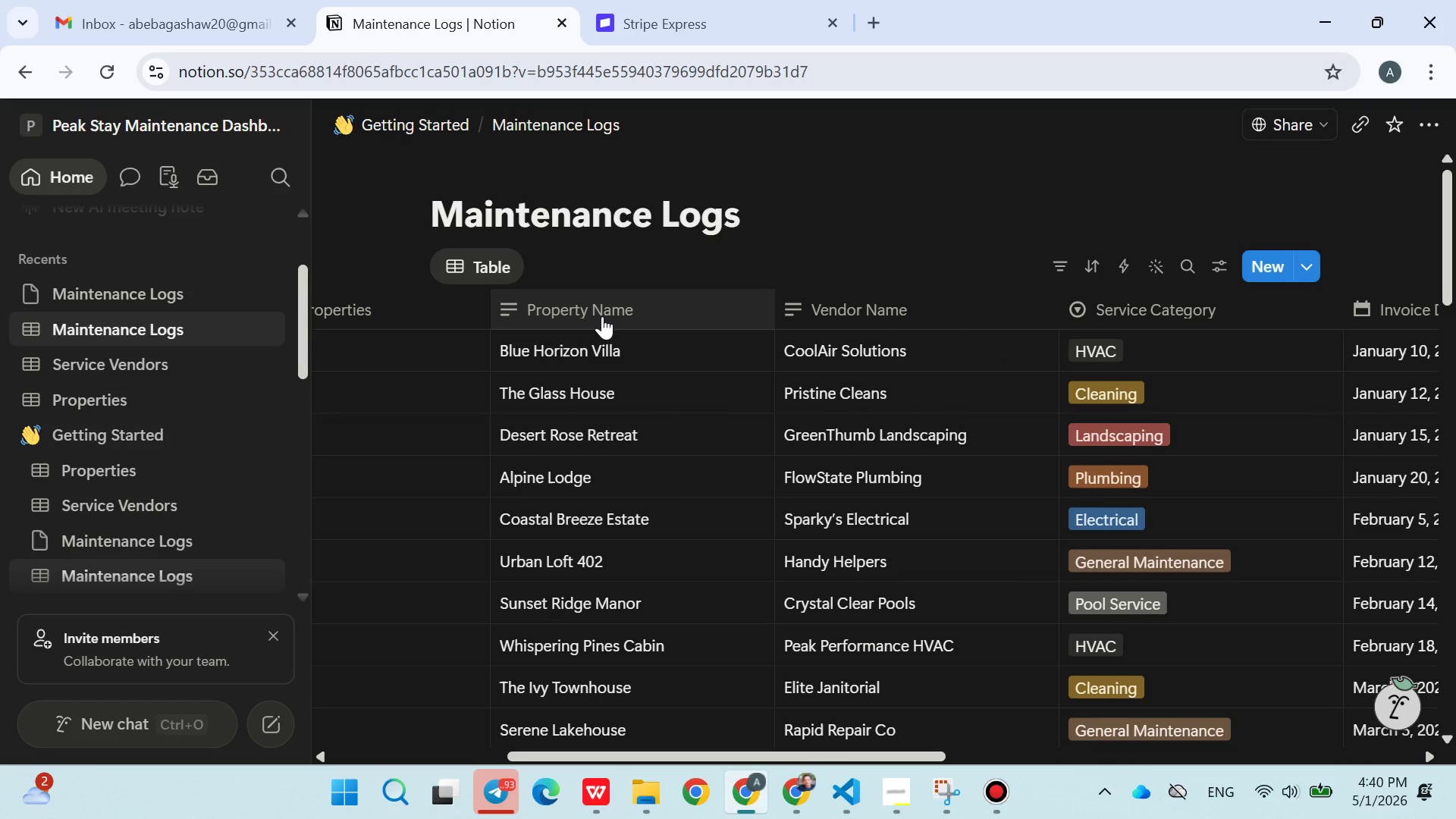 
left_click([602, 316])
 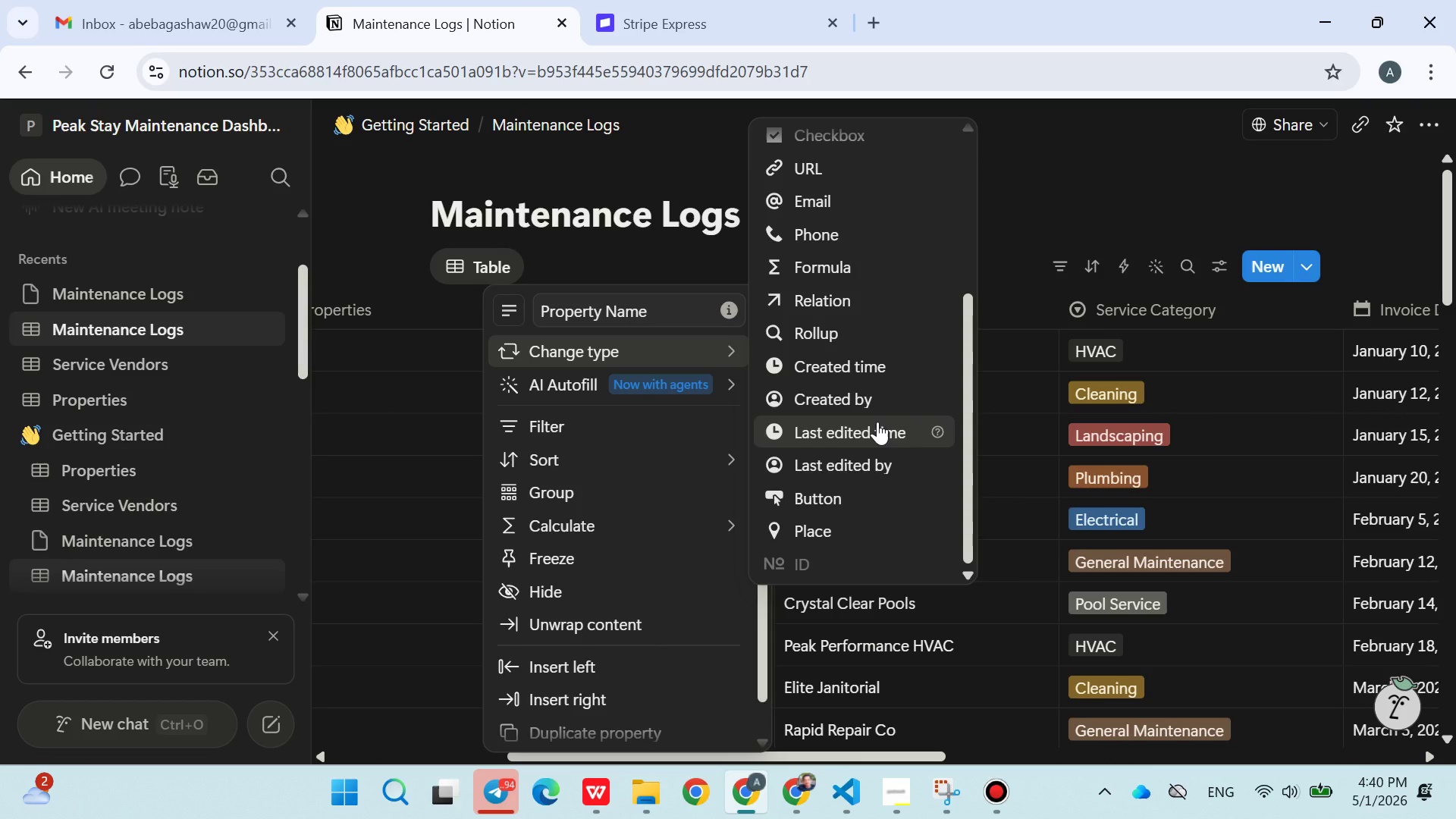 
wait(5.73)
 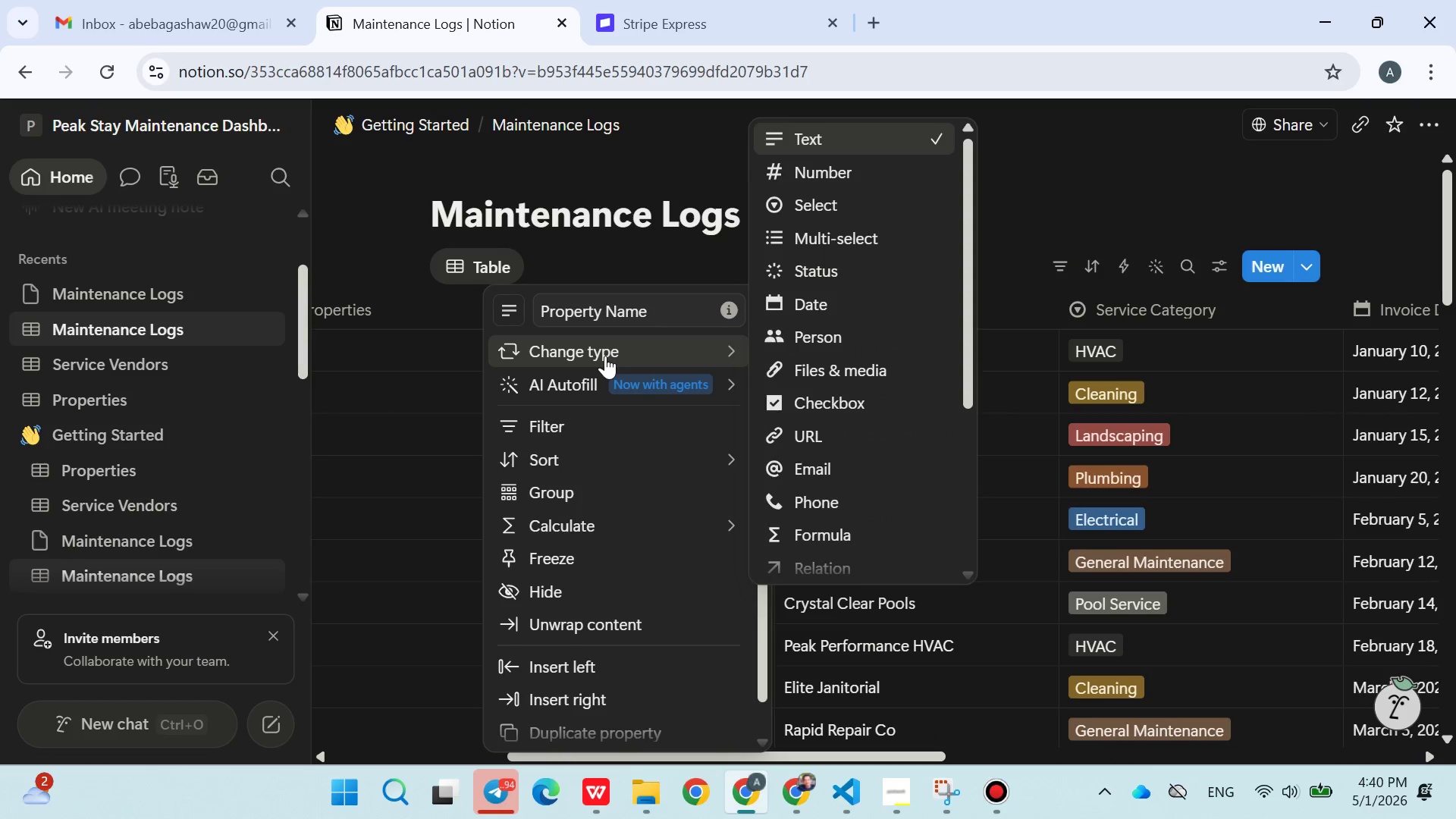 
mouse_move([852, 479])
 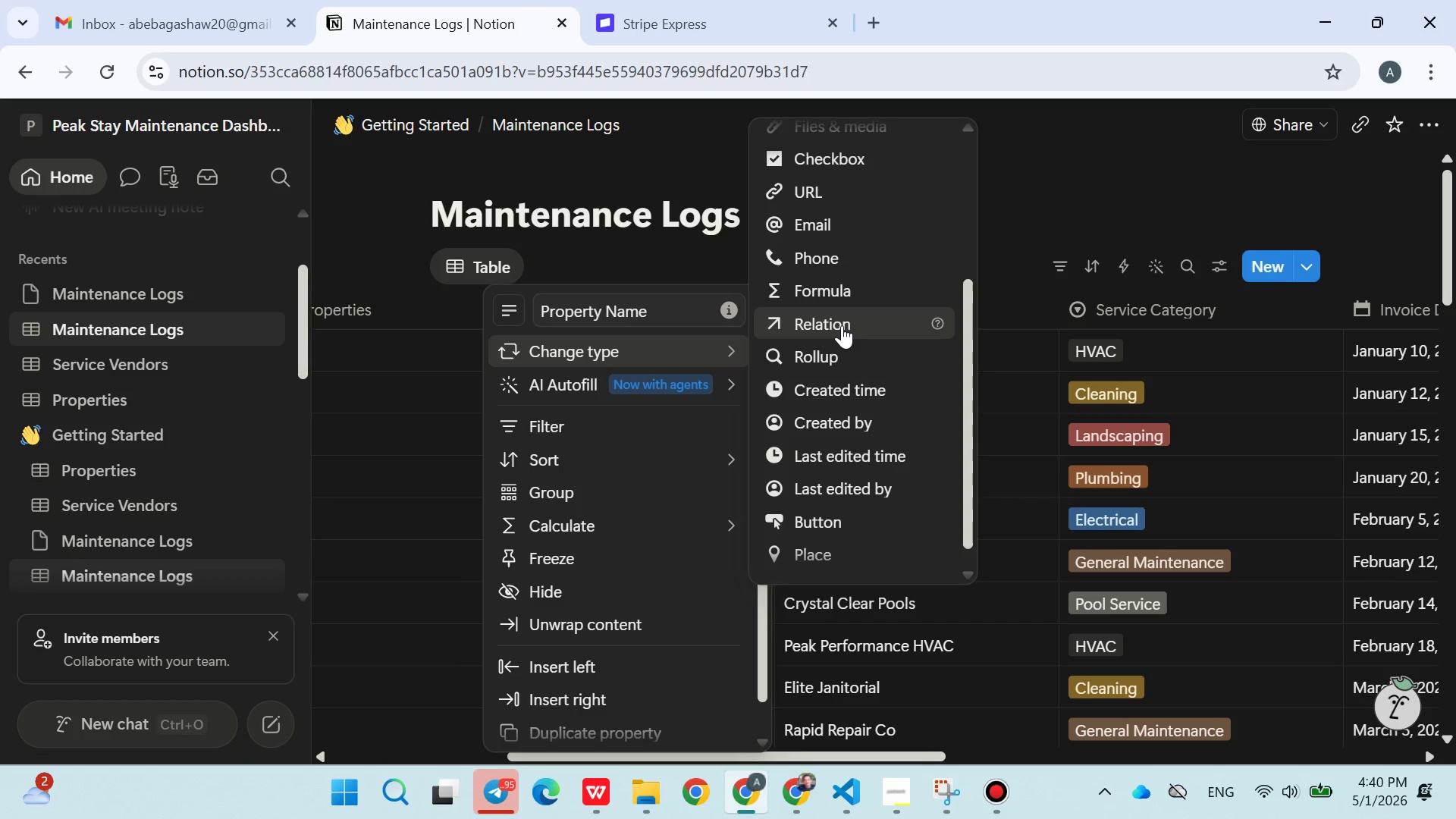 
left_click([842, 325])
 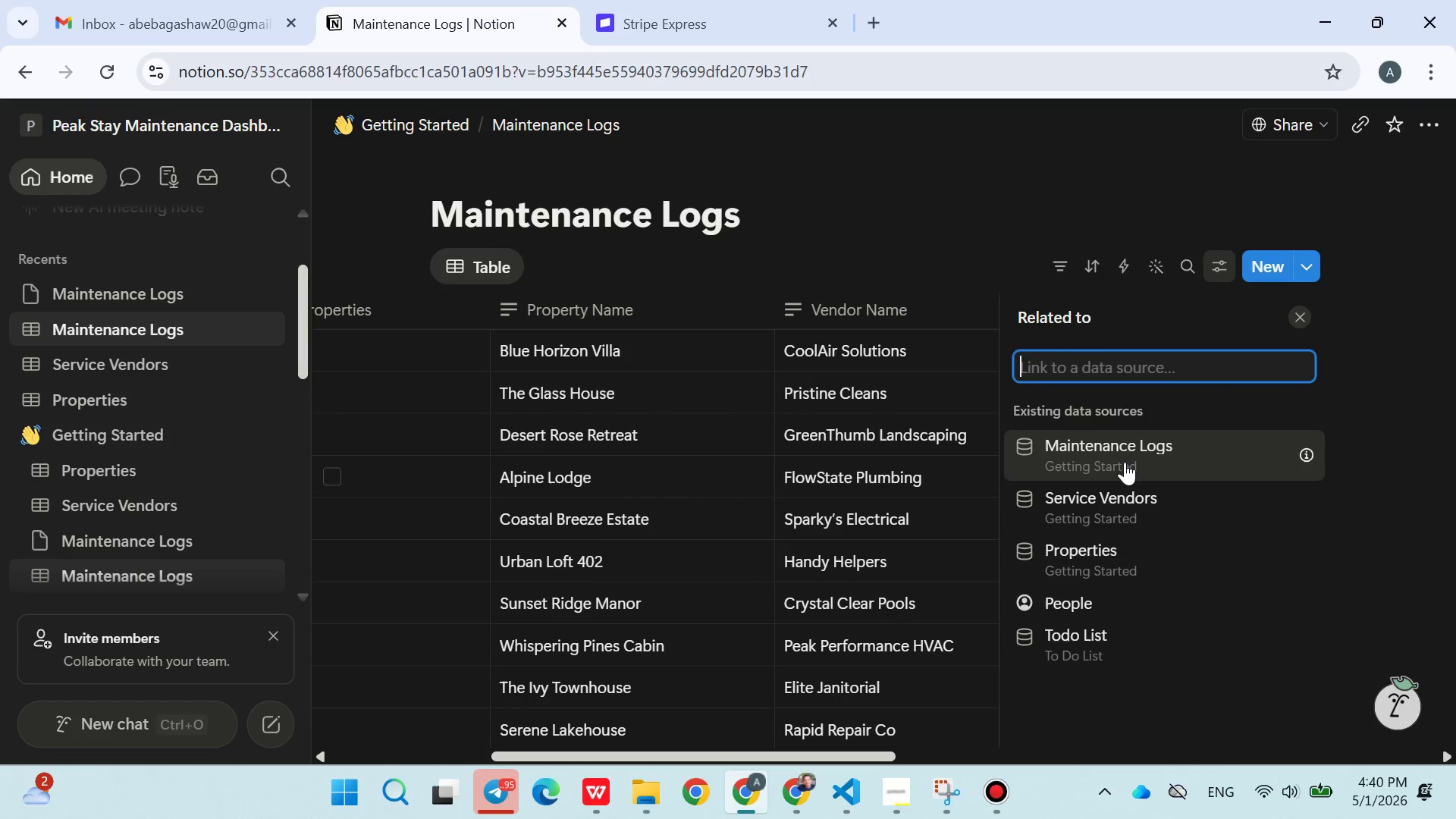 
left_click([1134, 460])
 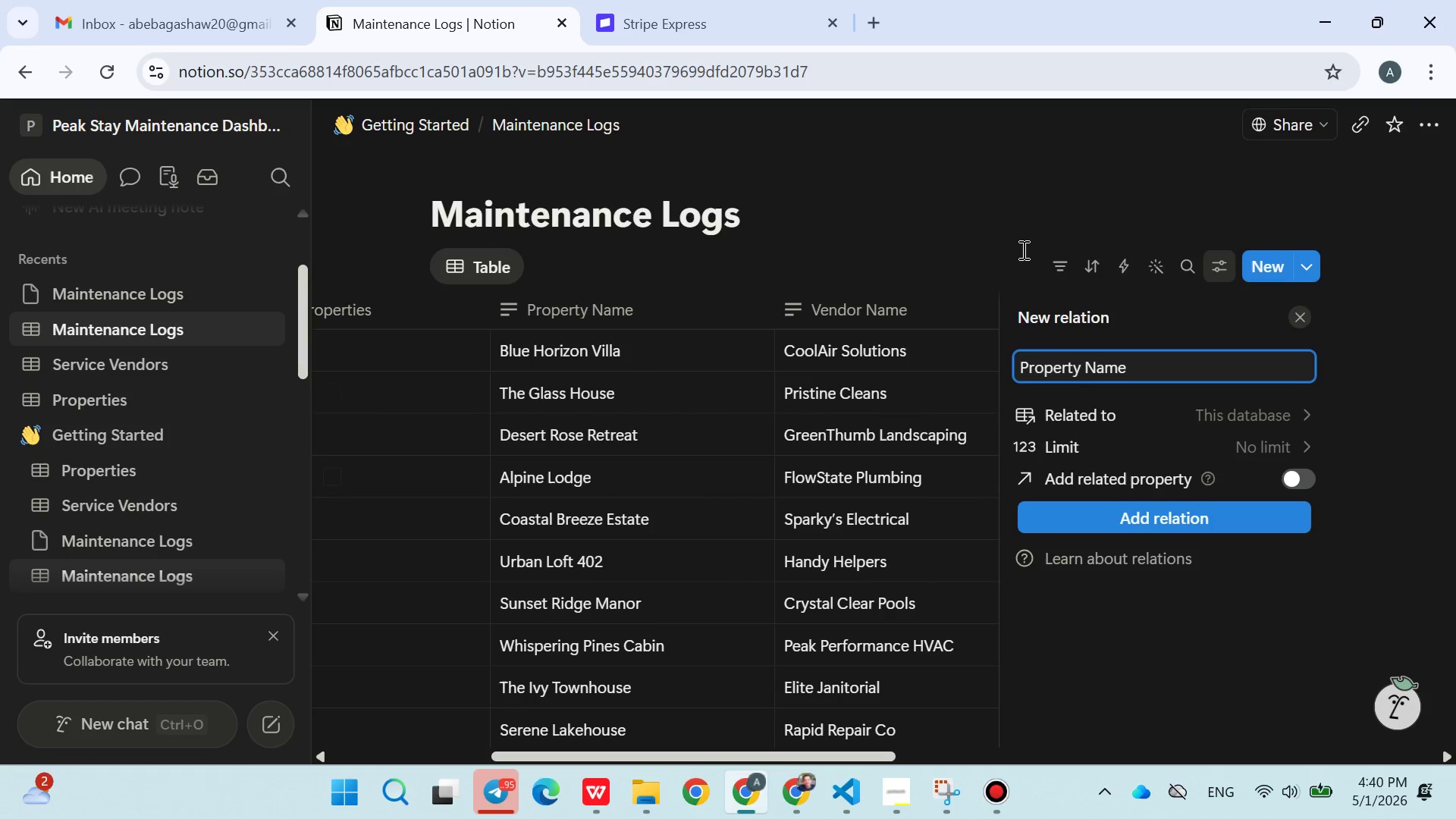 
left_click([1009, 184])
 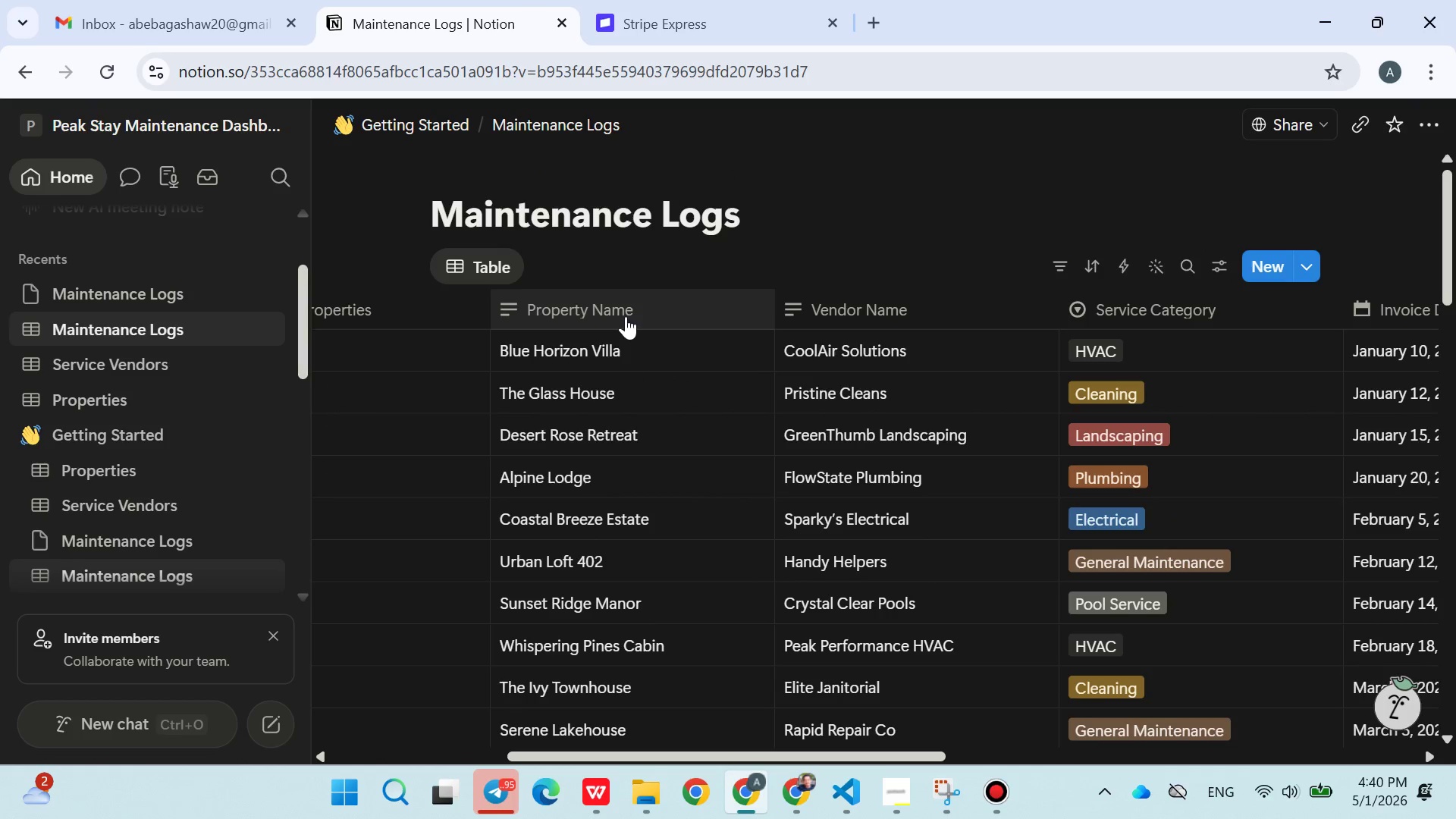 
left_click([619, 313])
 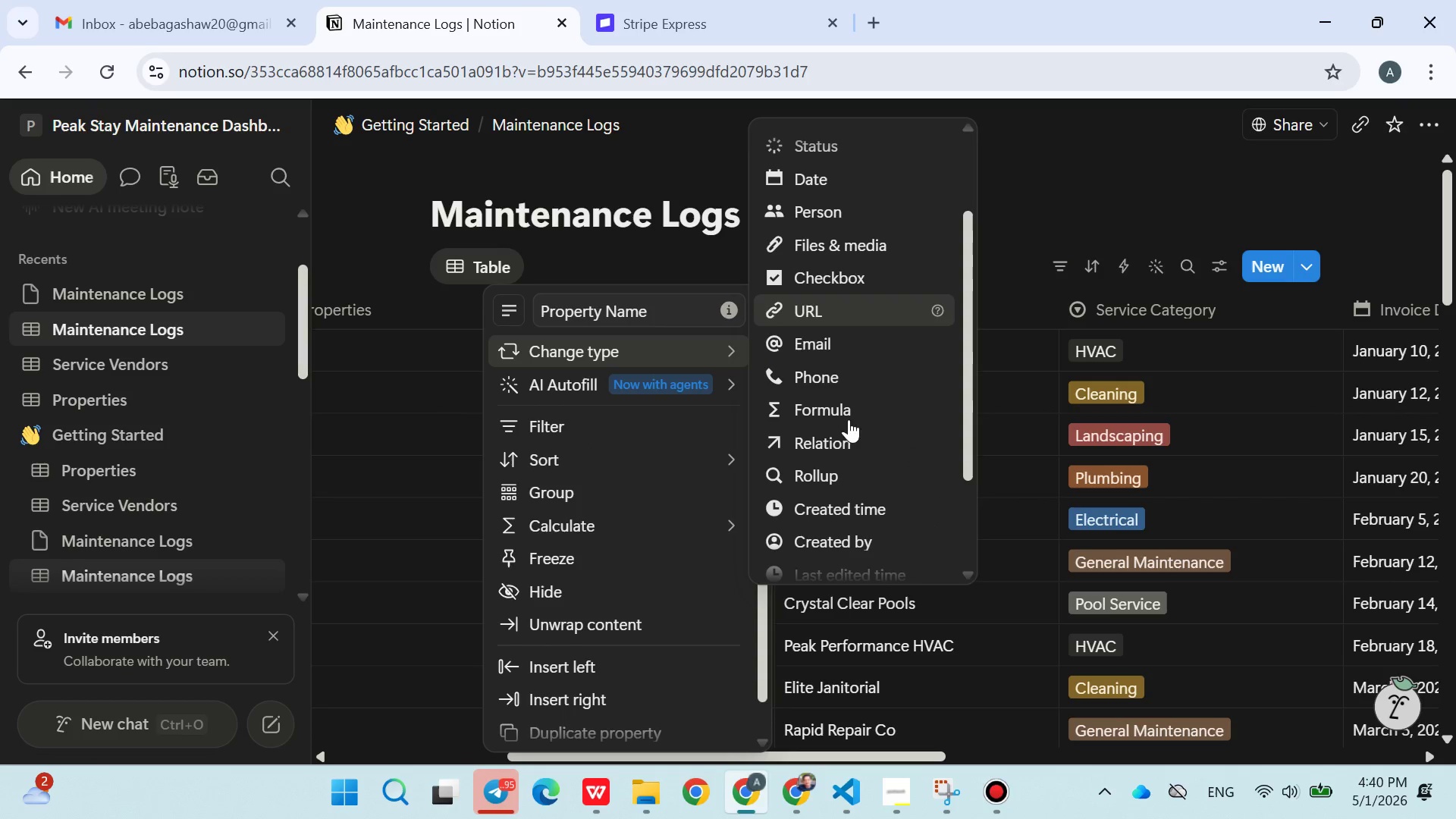 
left_click([877, 434])
 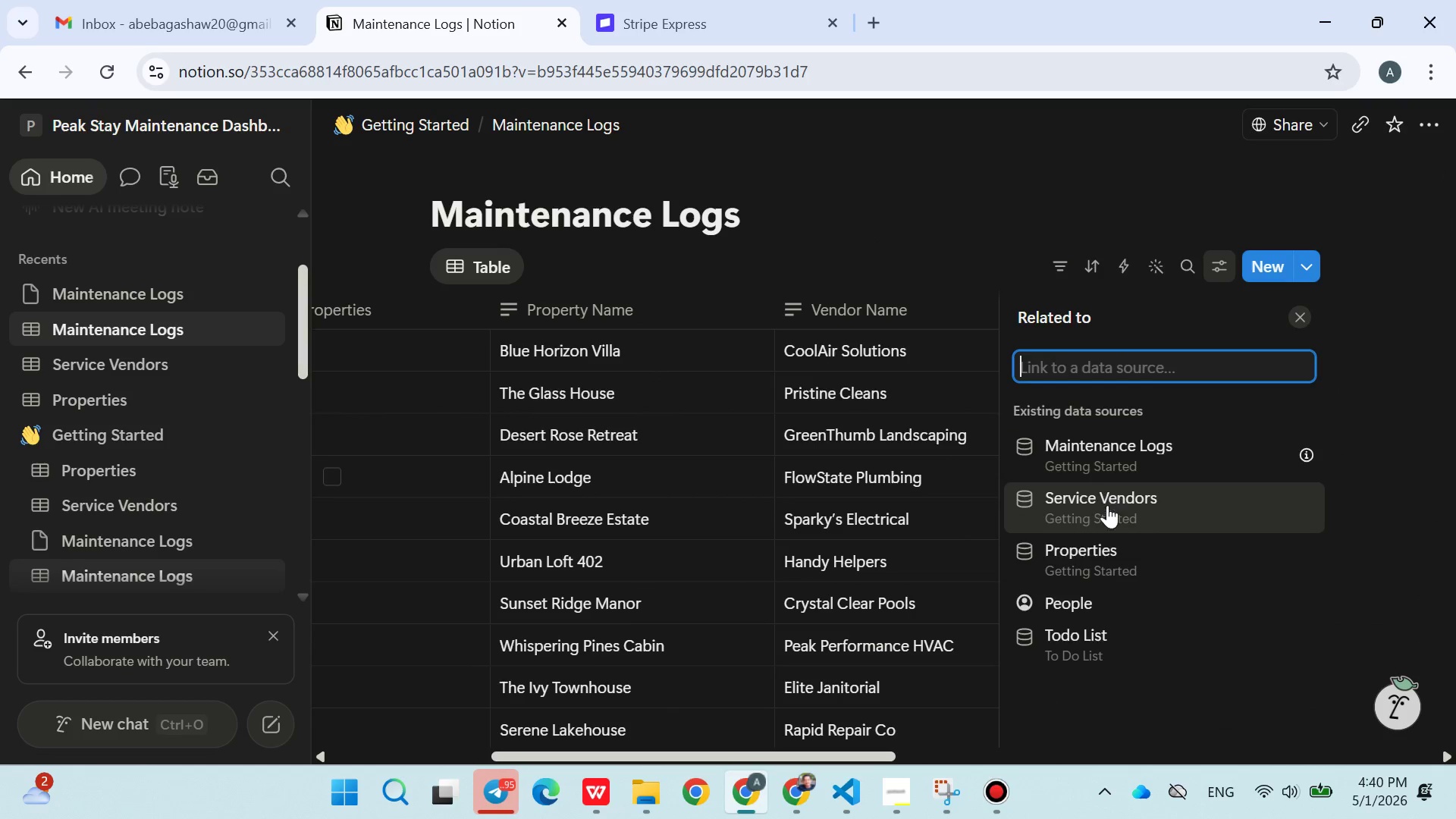 
left_click([1097, 547])
 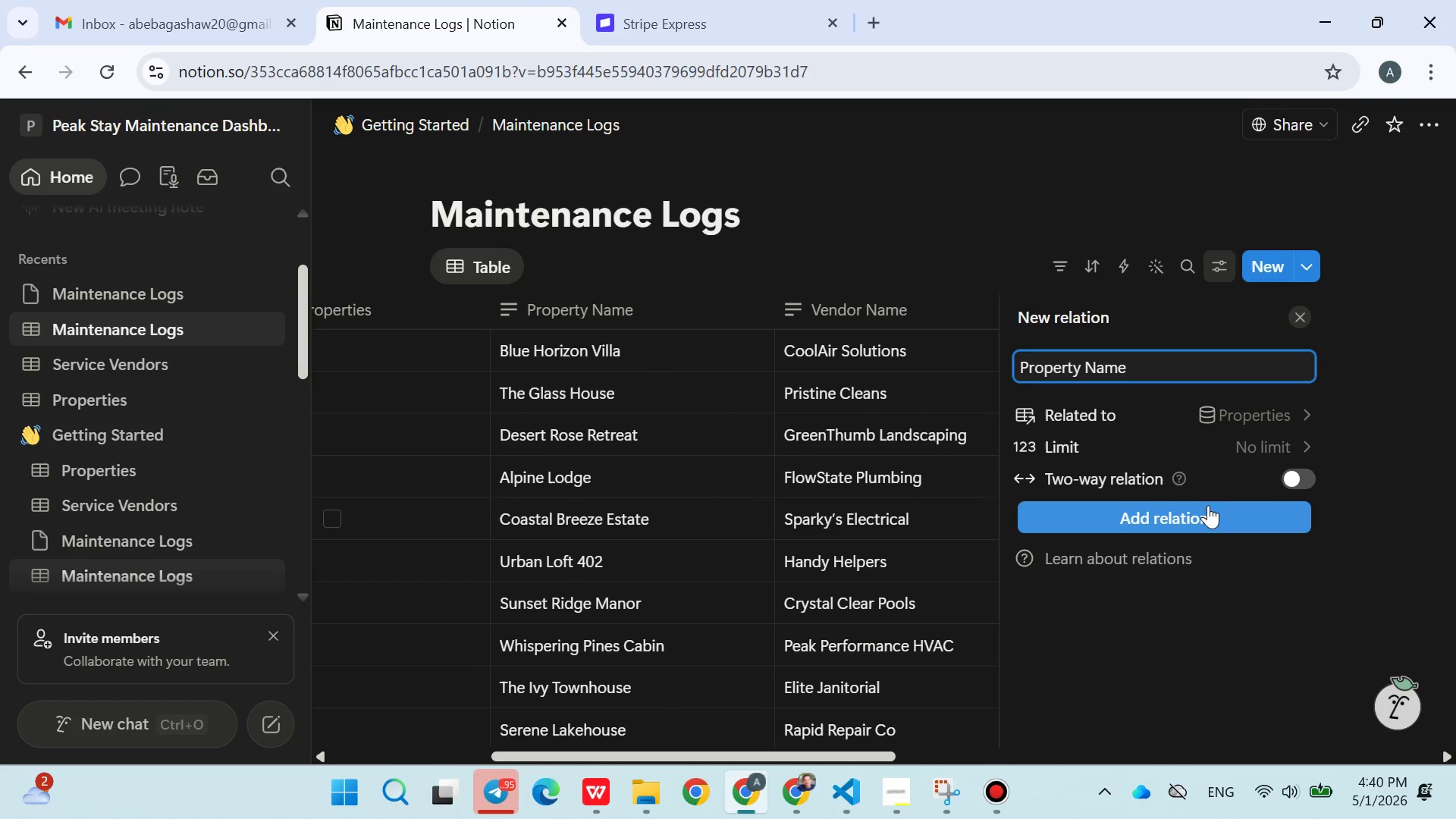 
left_click([1232, 504])
 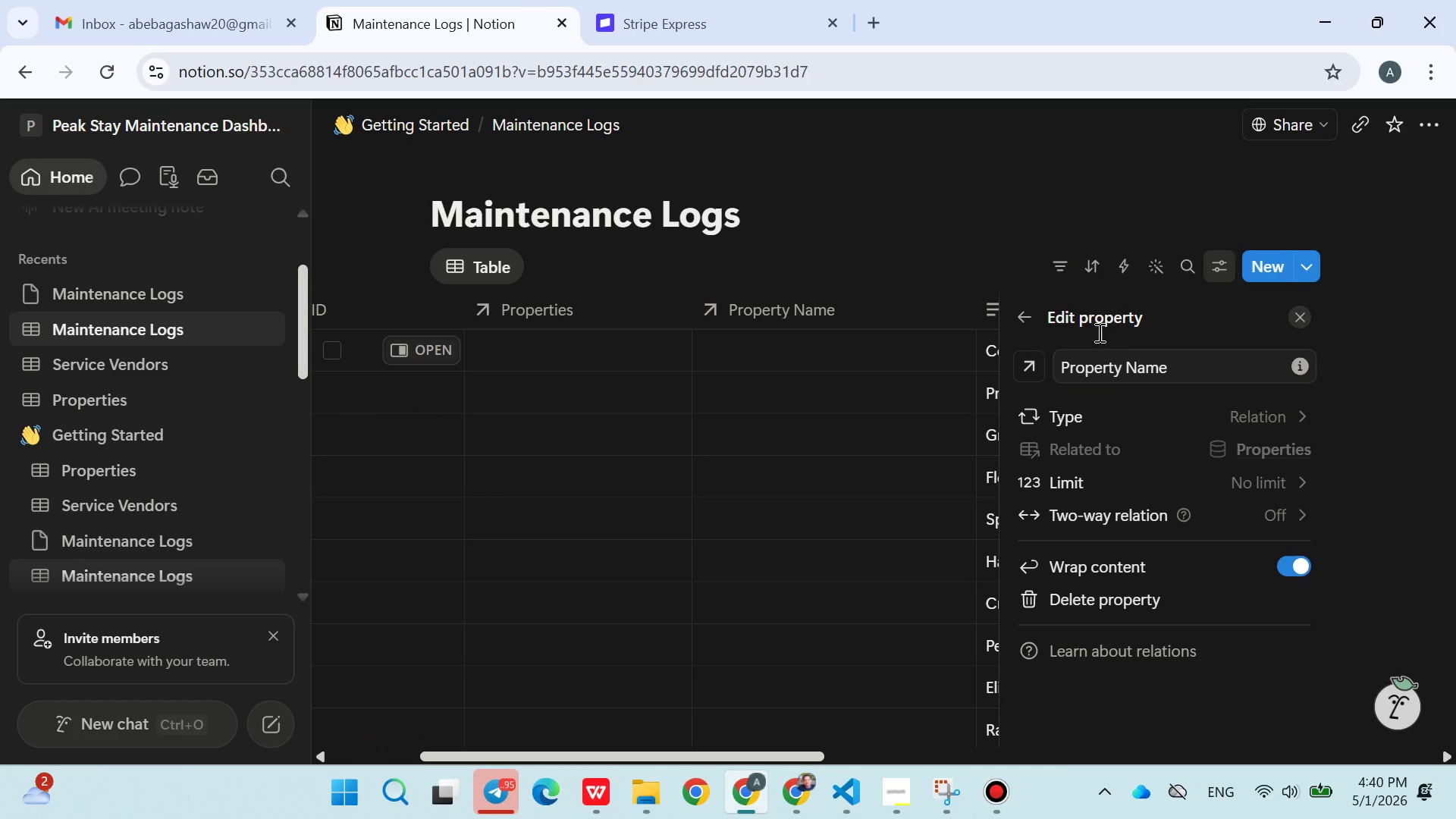 
wait(5.99)
 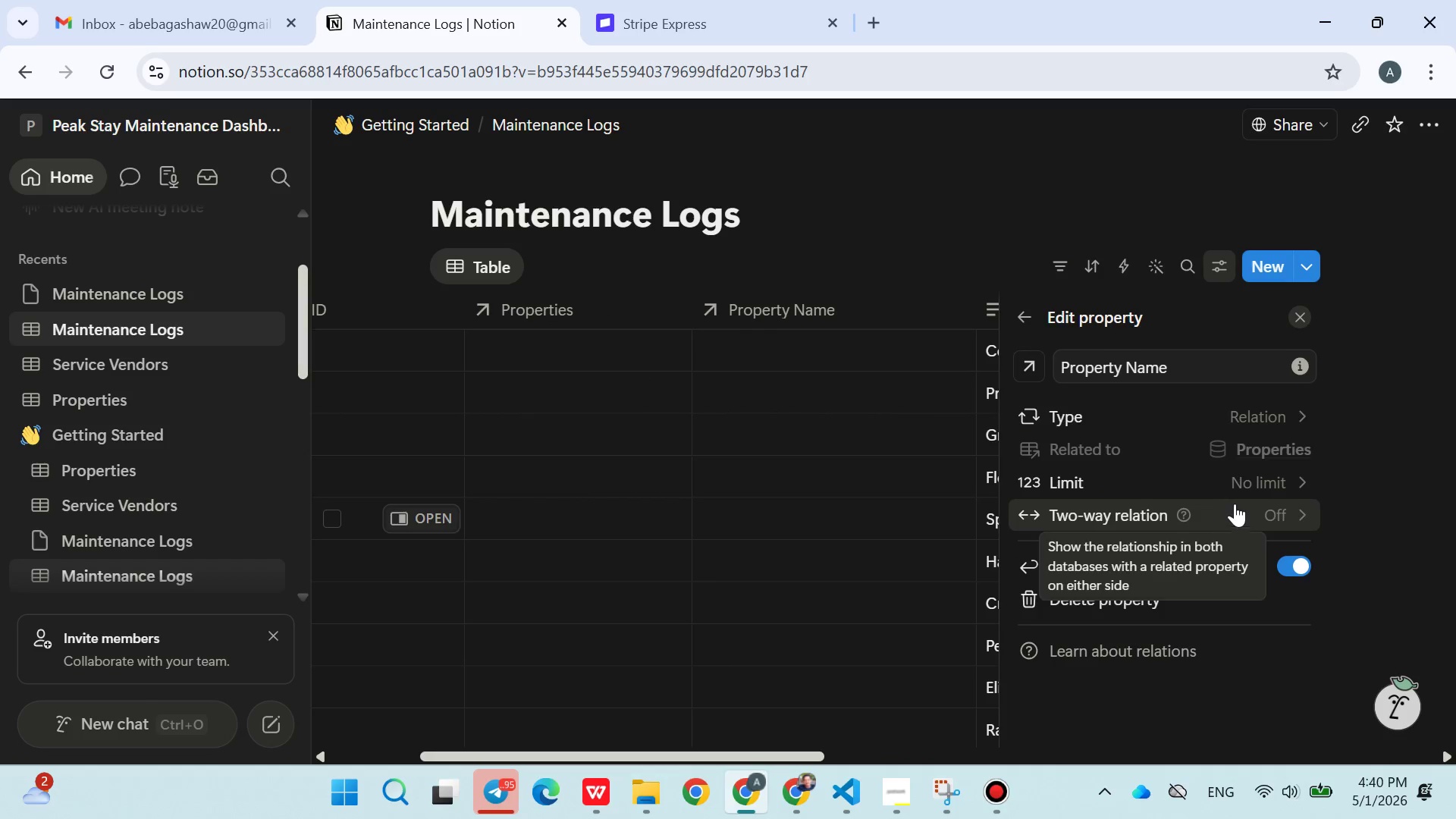 
left_click([1032, 327])
 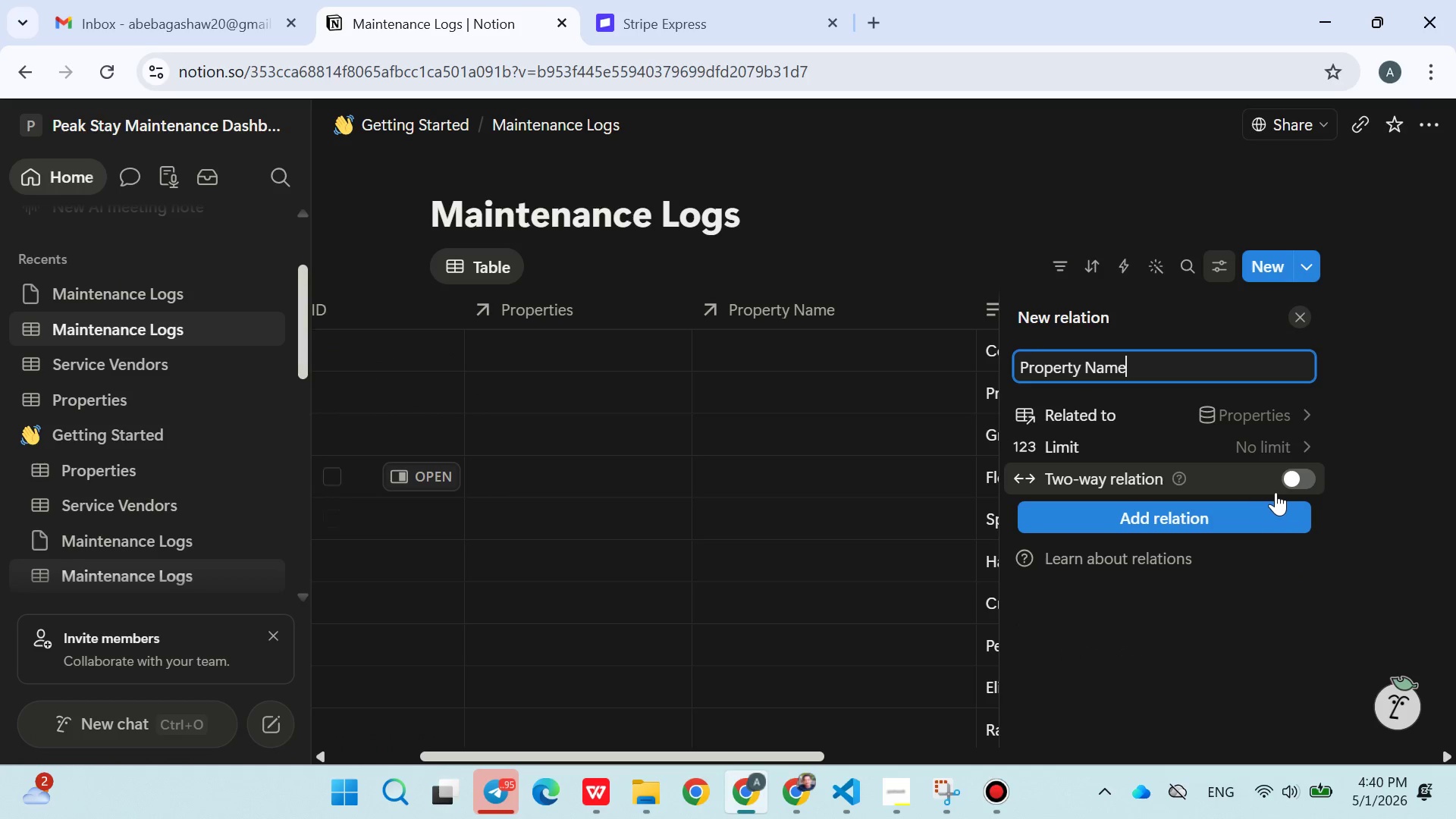 
left_click([1295, 478])
 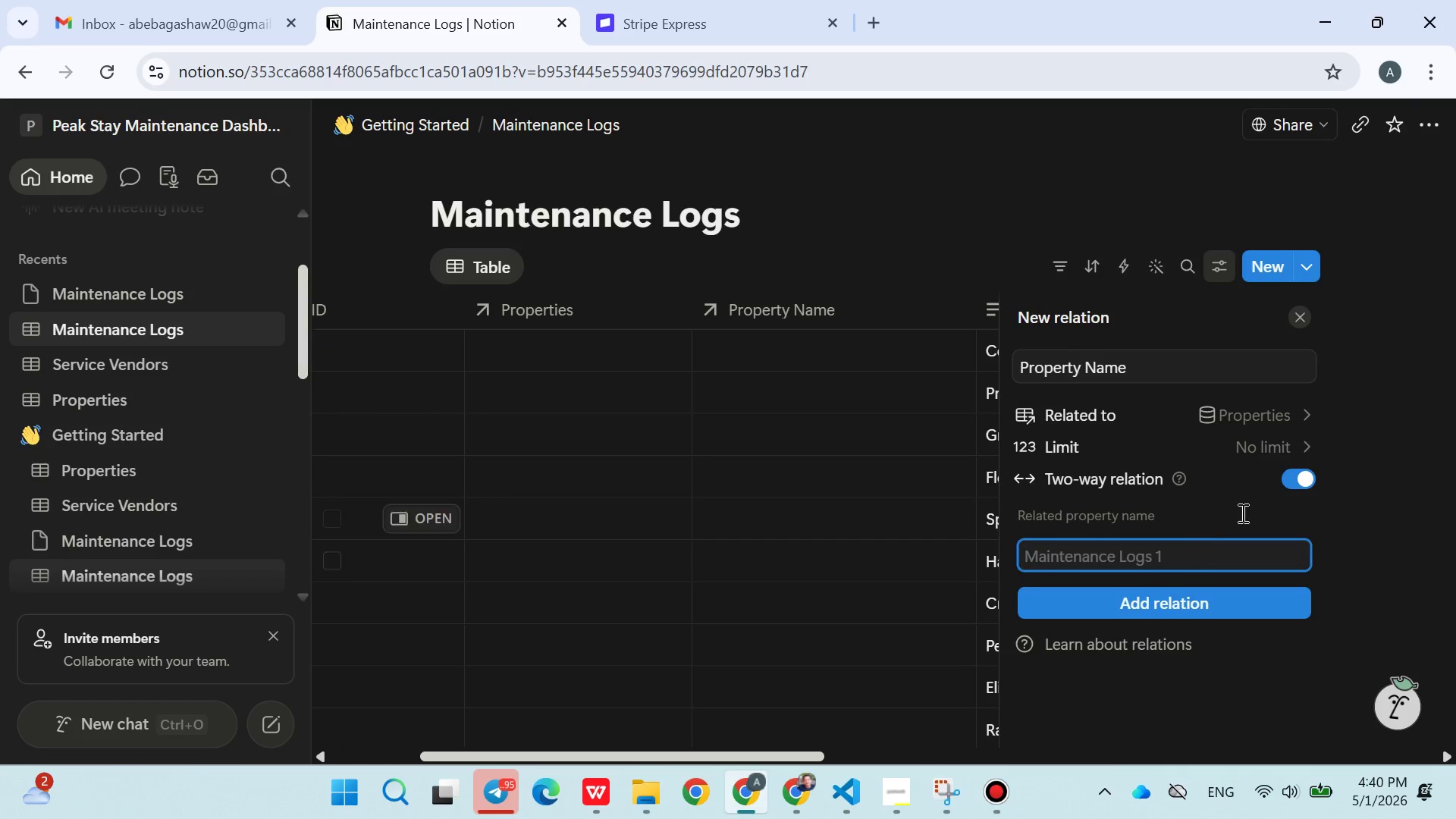 
left_click([1292, 481])
 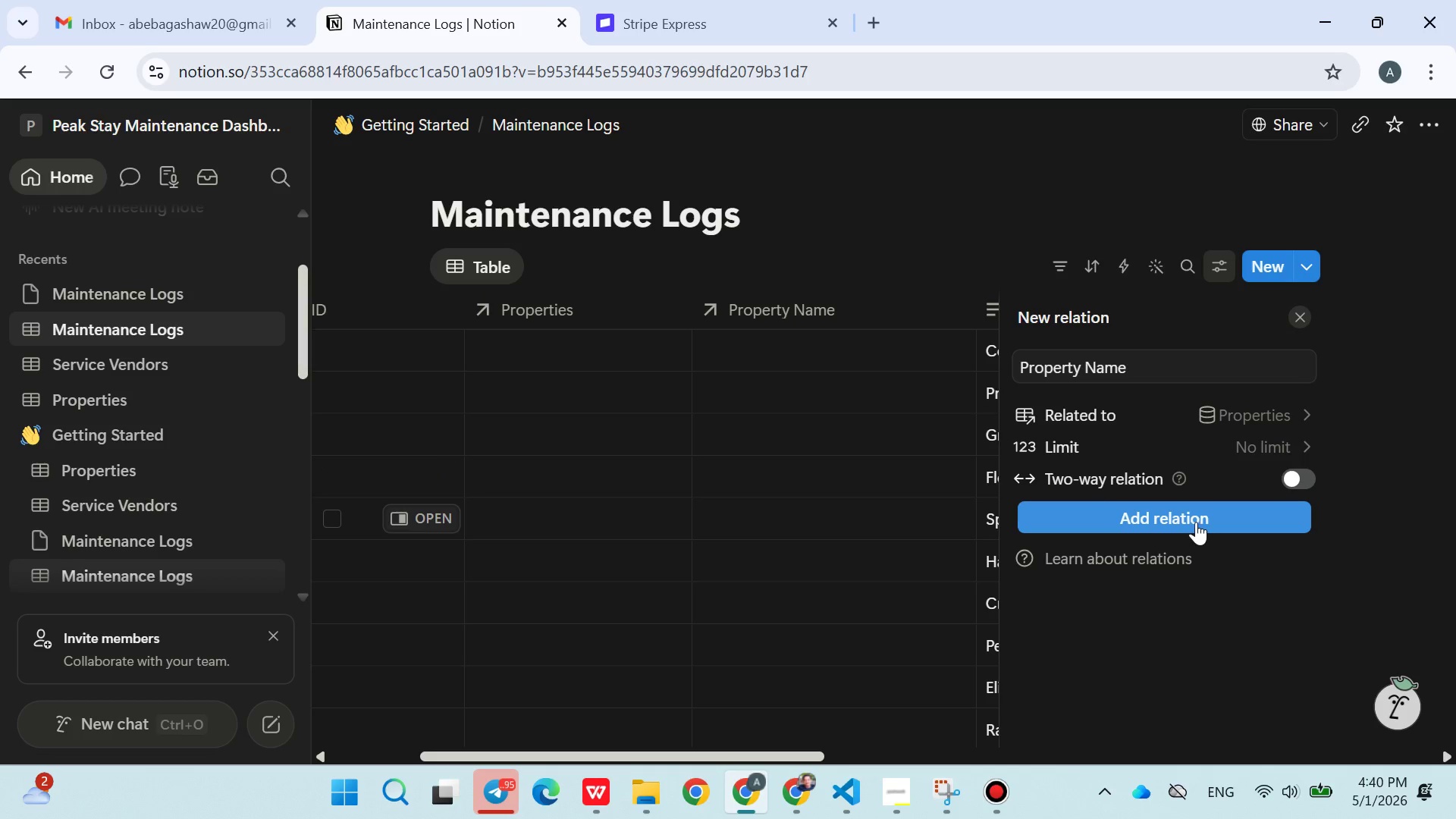 
left_click([1195, 522])
 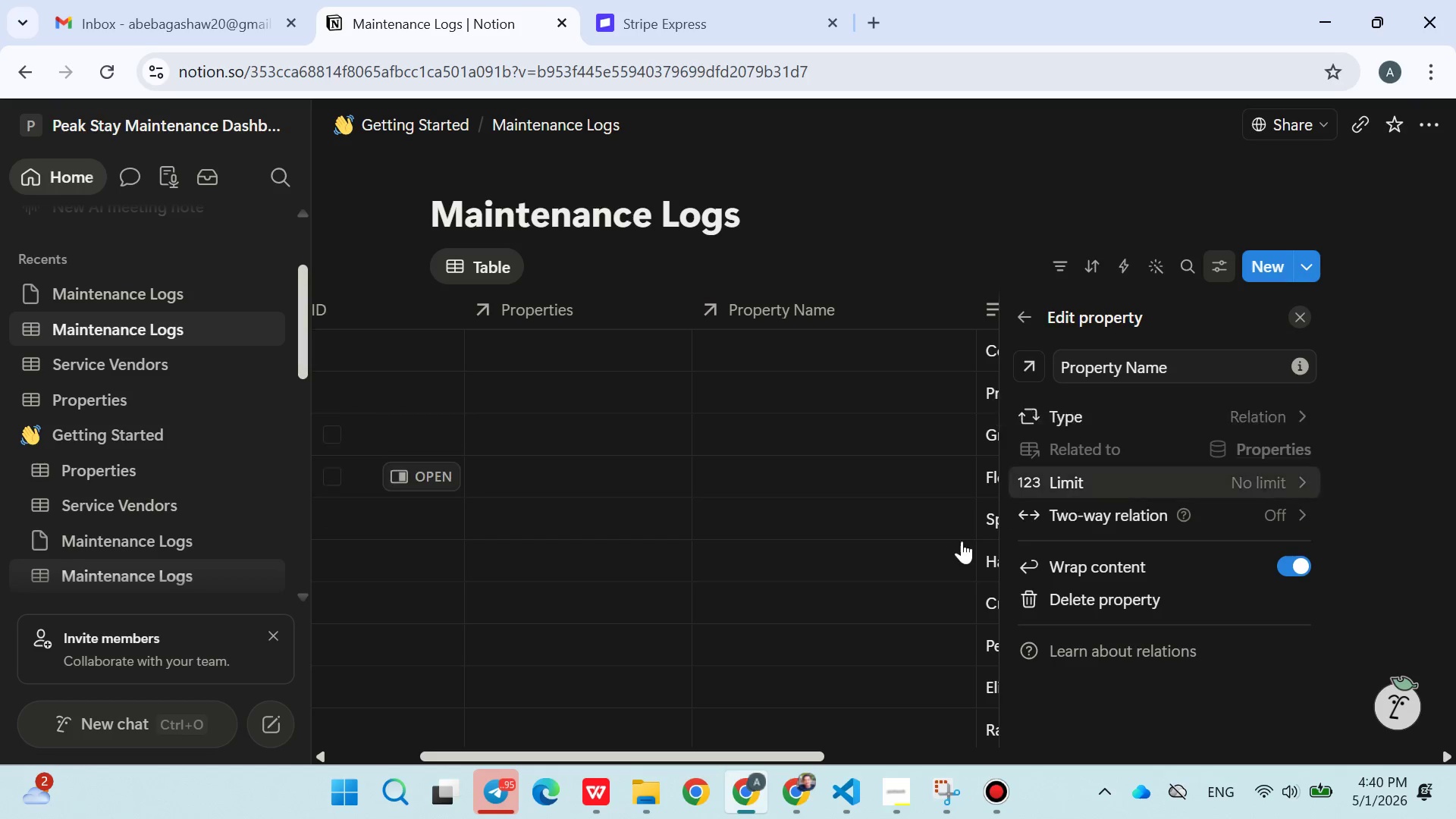 
wait(5.11)
 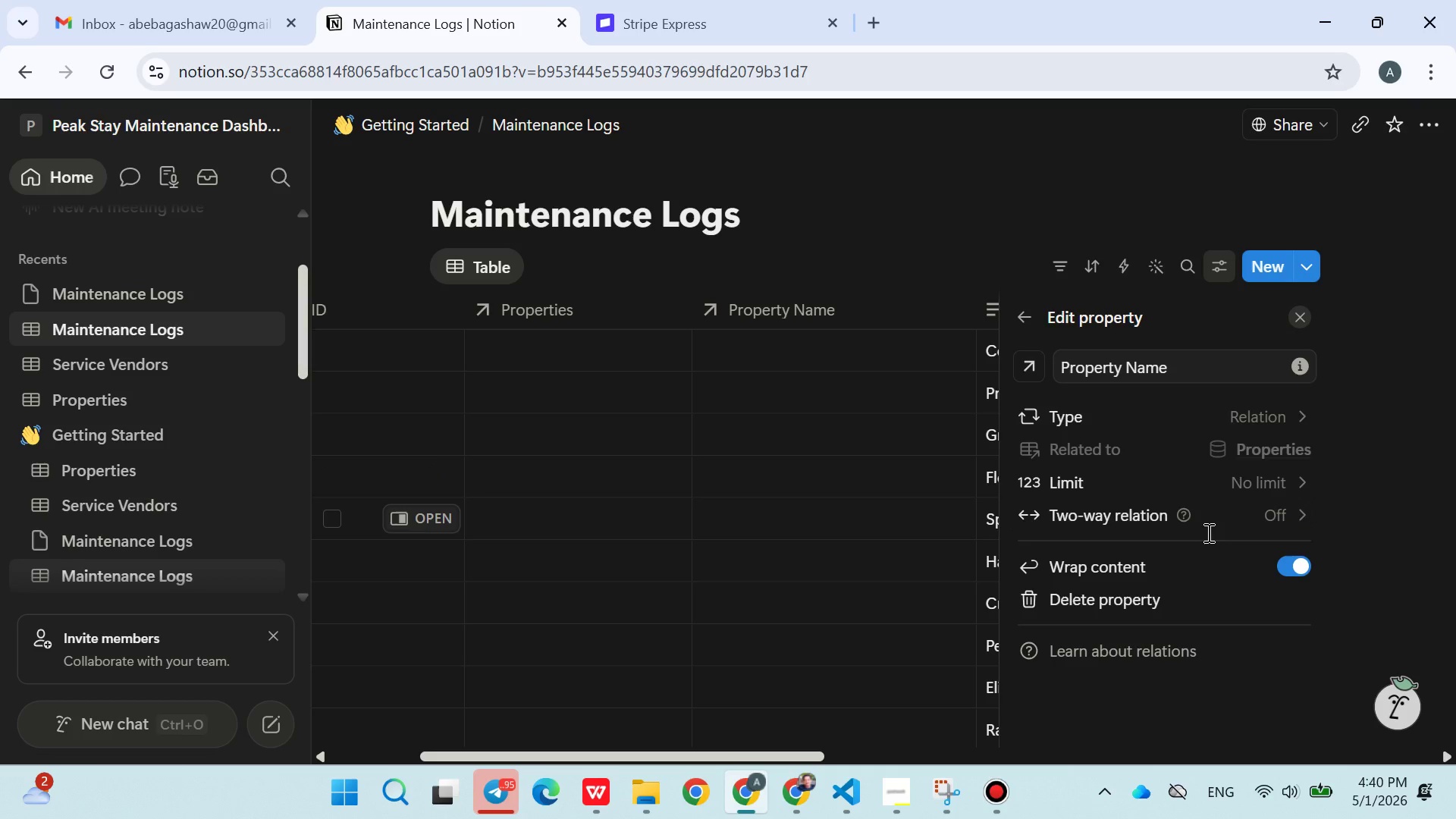 
left_click([893, 218])
 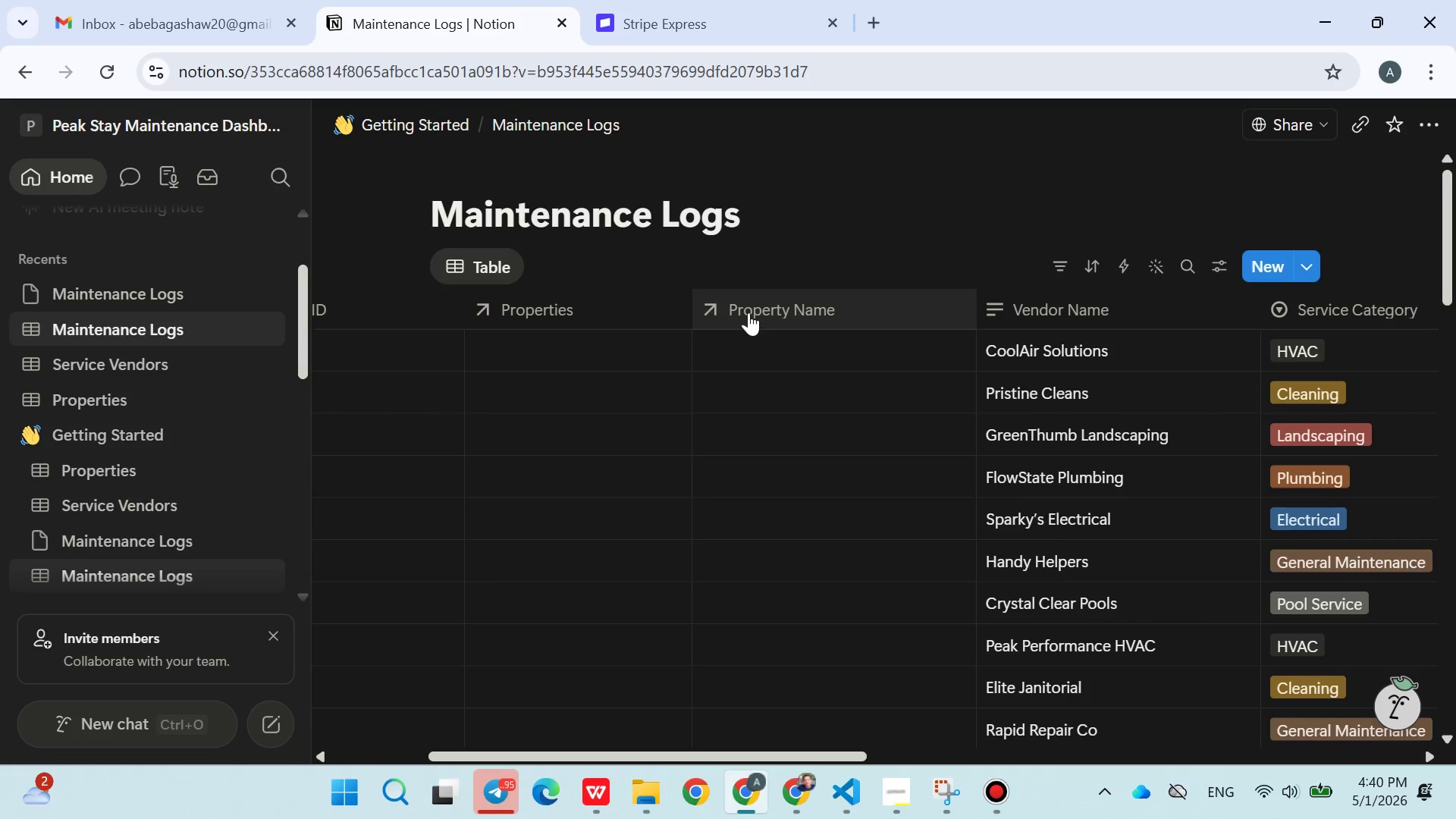 
left_click([761, 306])
 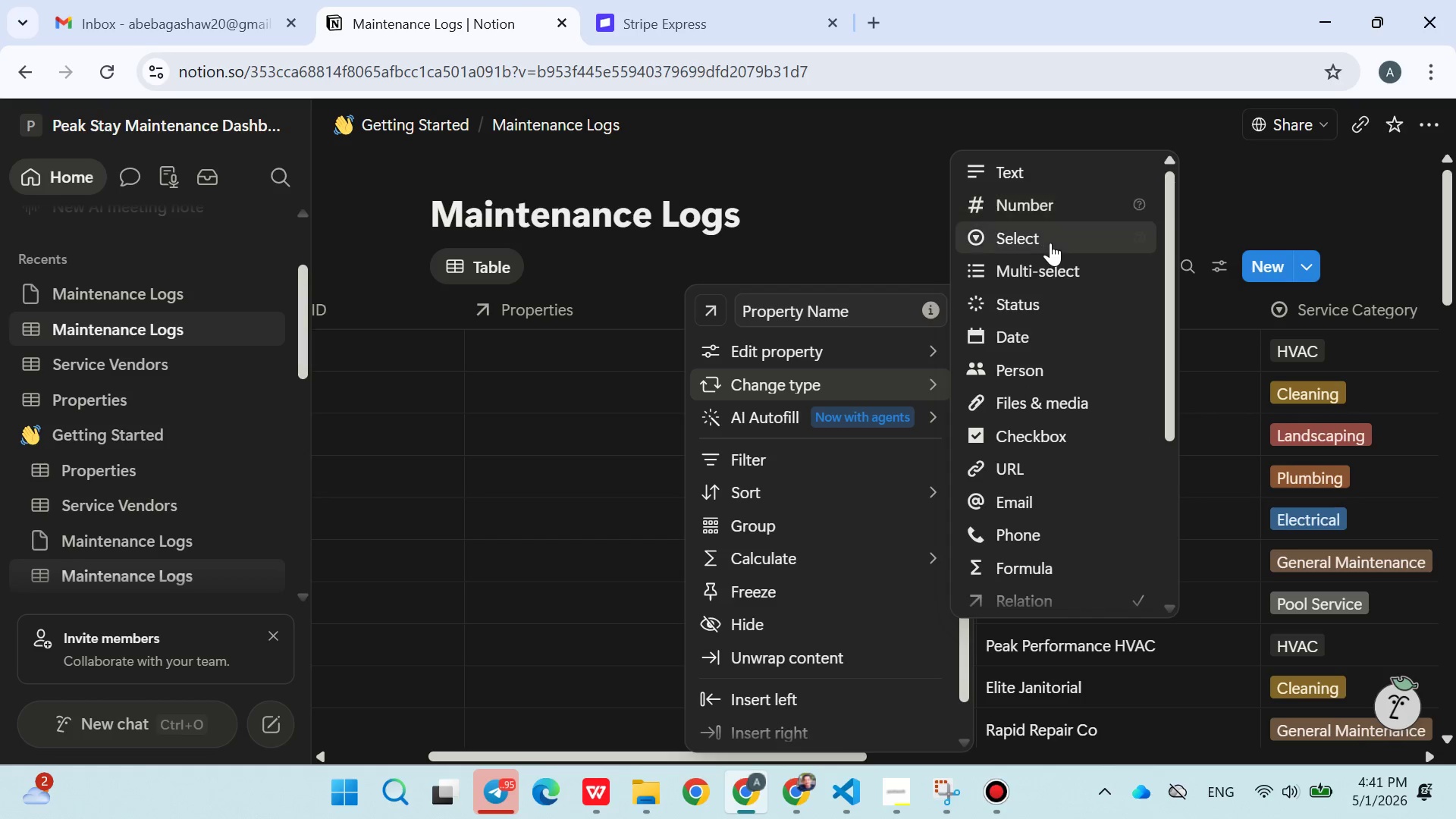 
wait(8.64)
 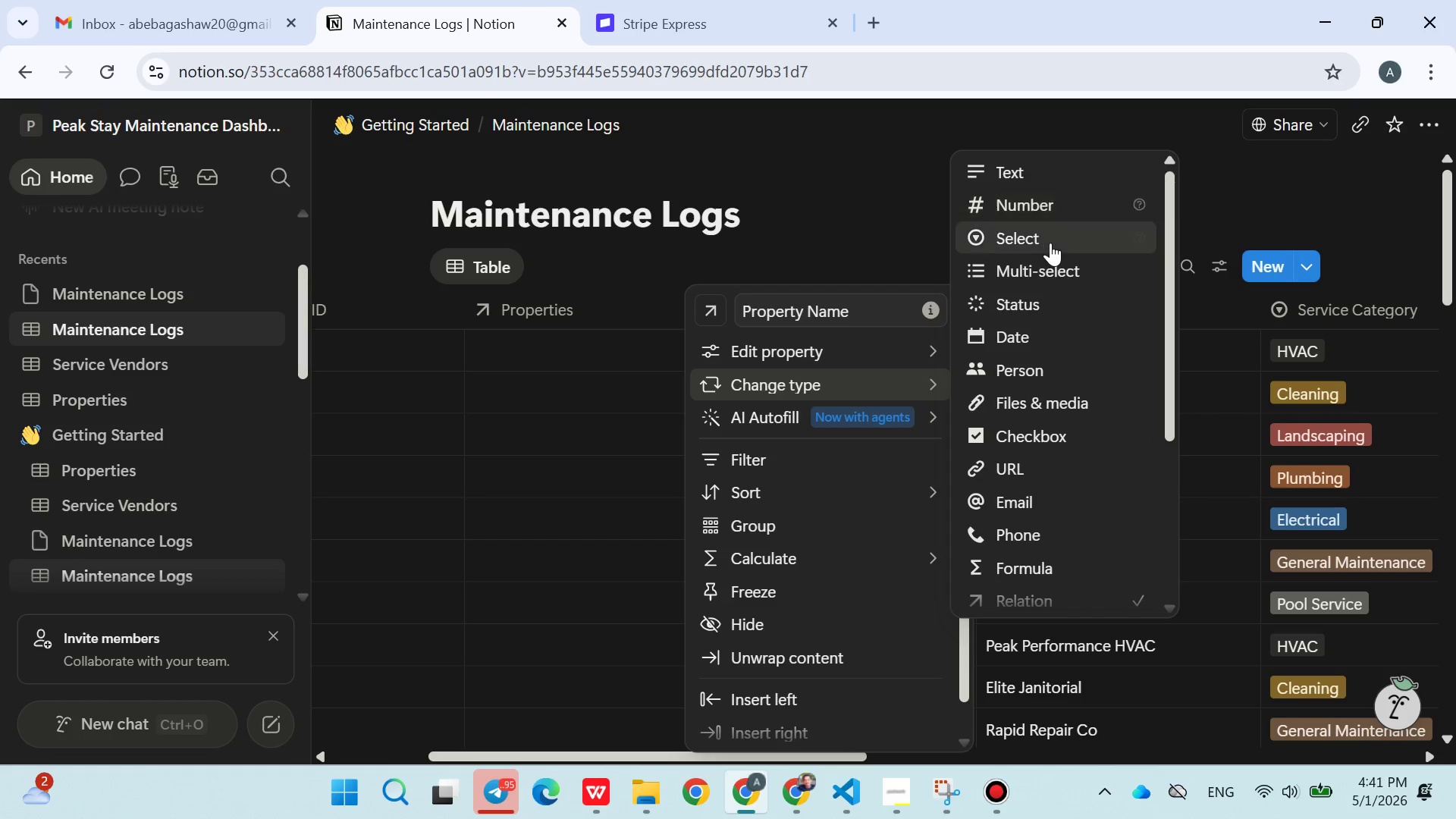 
left_click([1012, 175])
 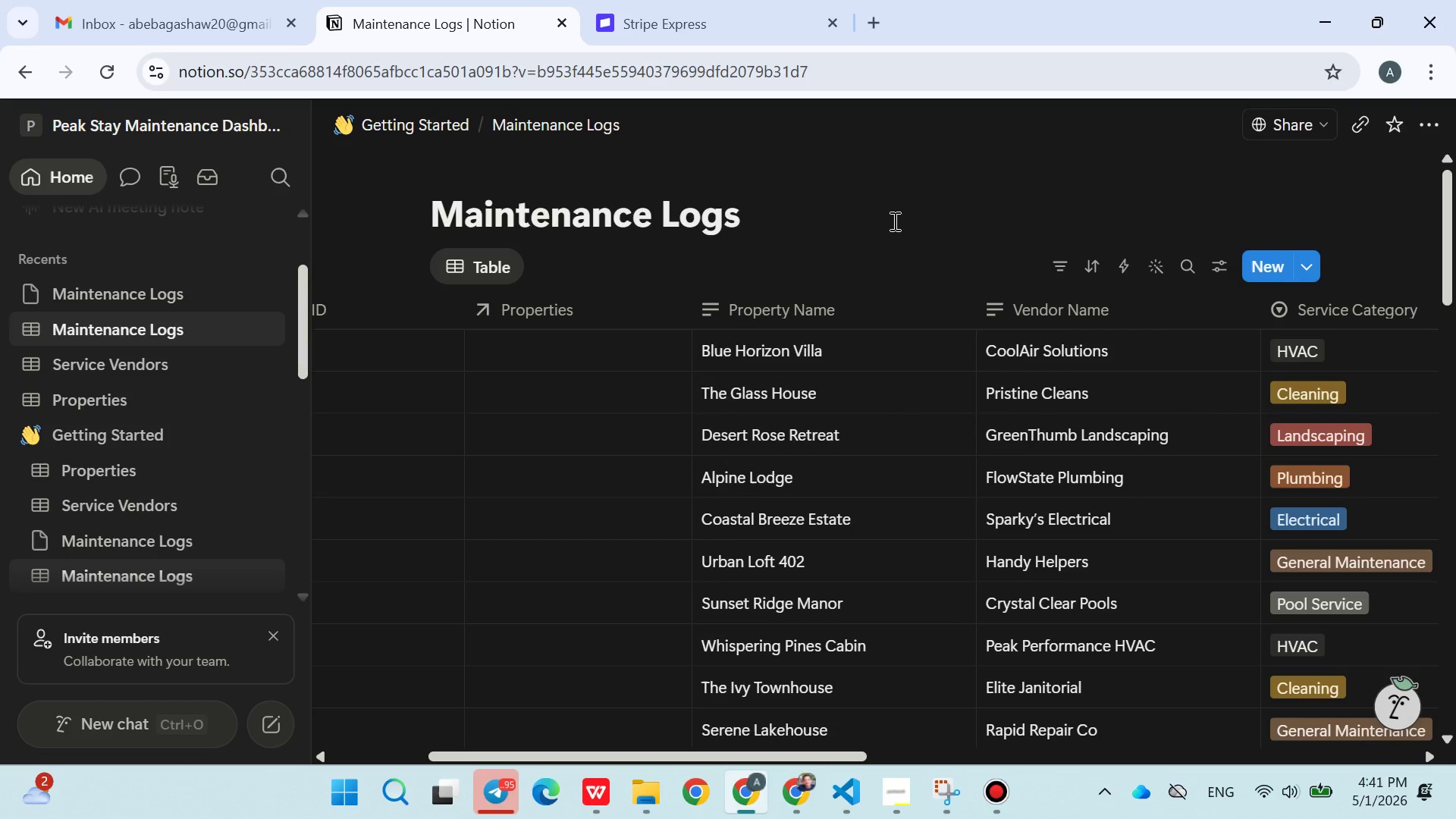 
left_click([881, 221])
 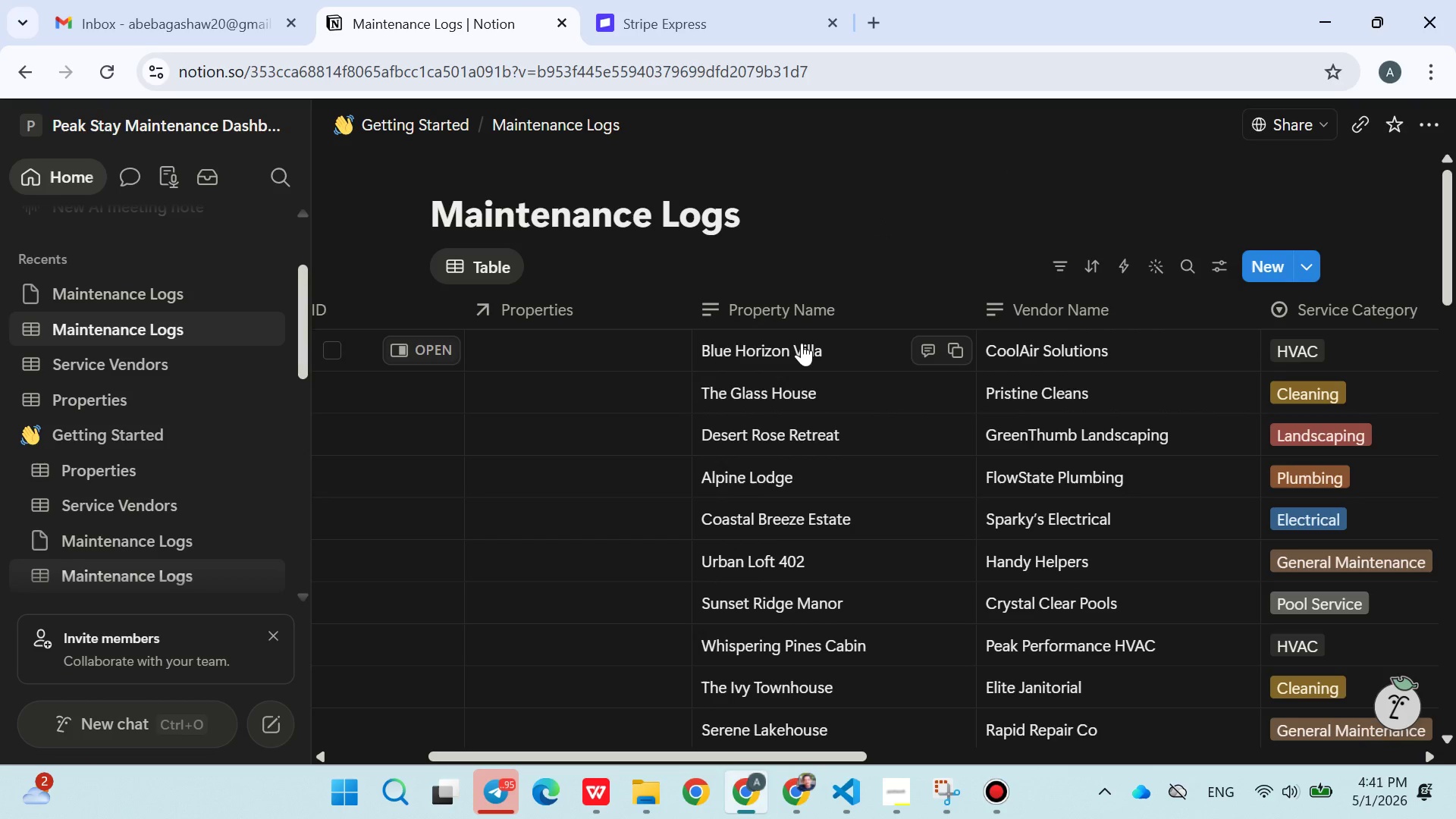 
double_click([802, 343])
 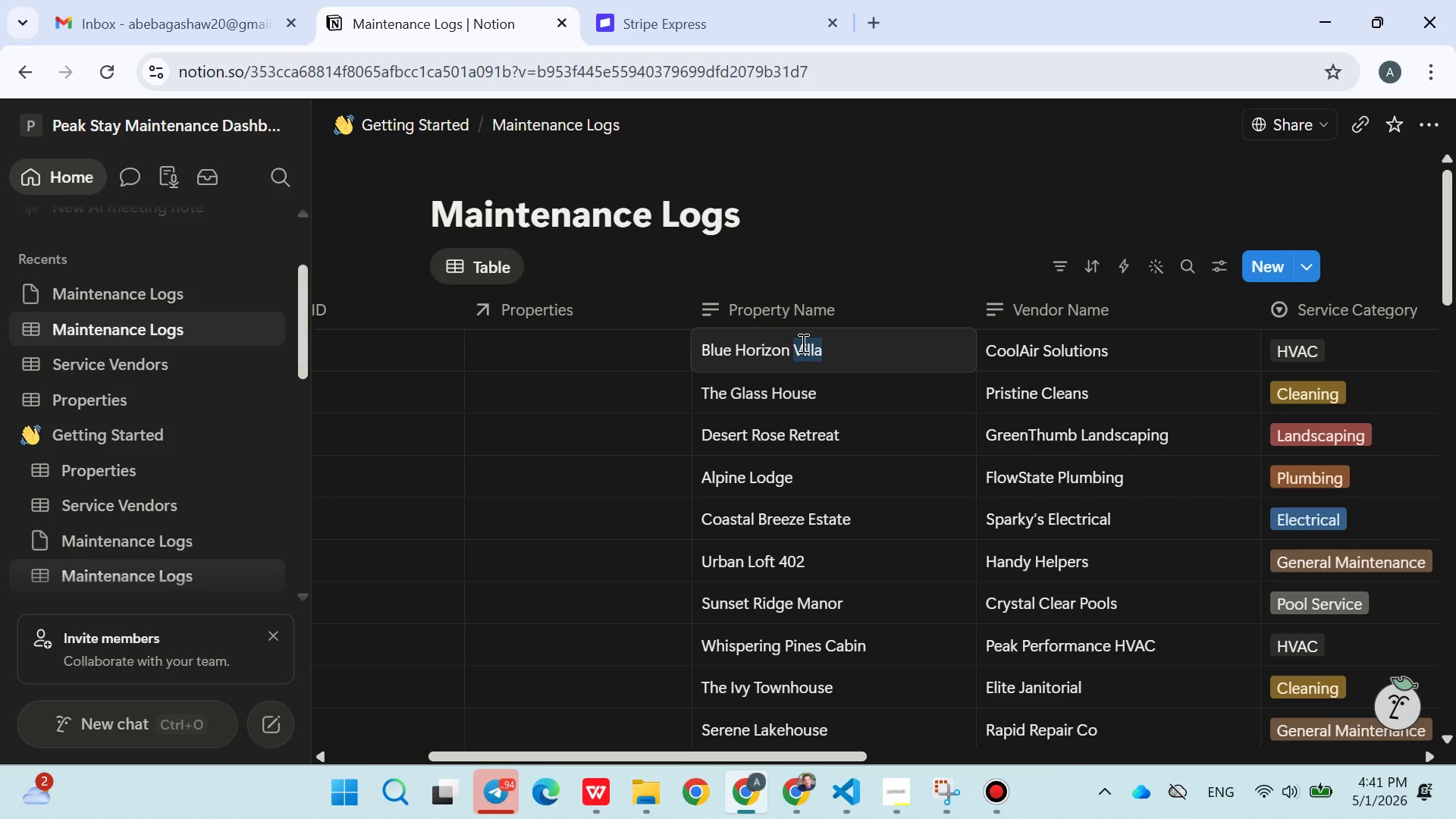 
triple_click([802, 343])
 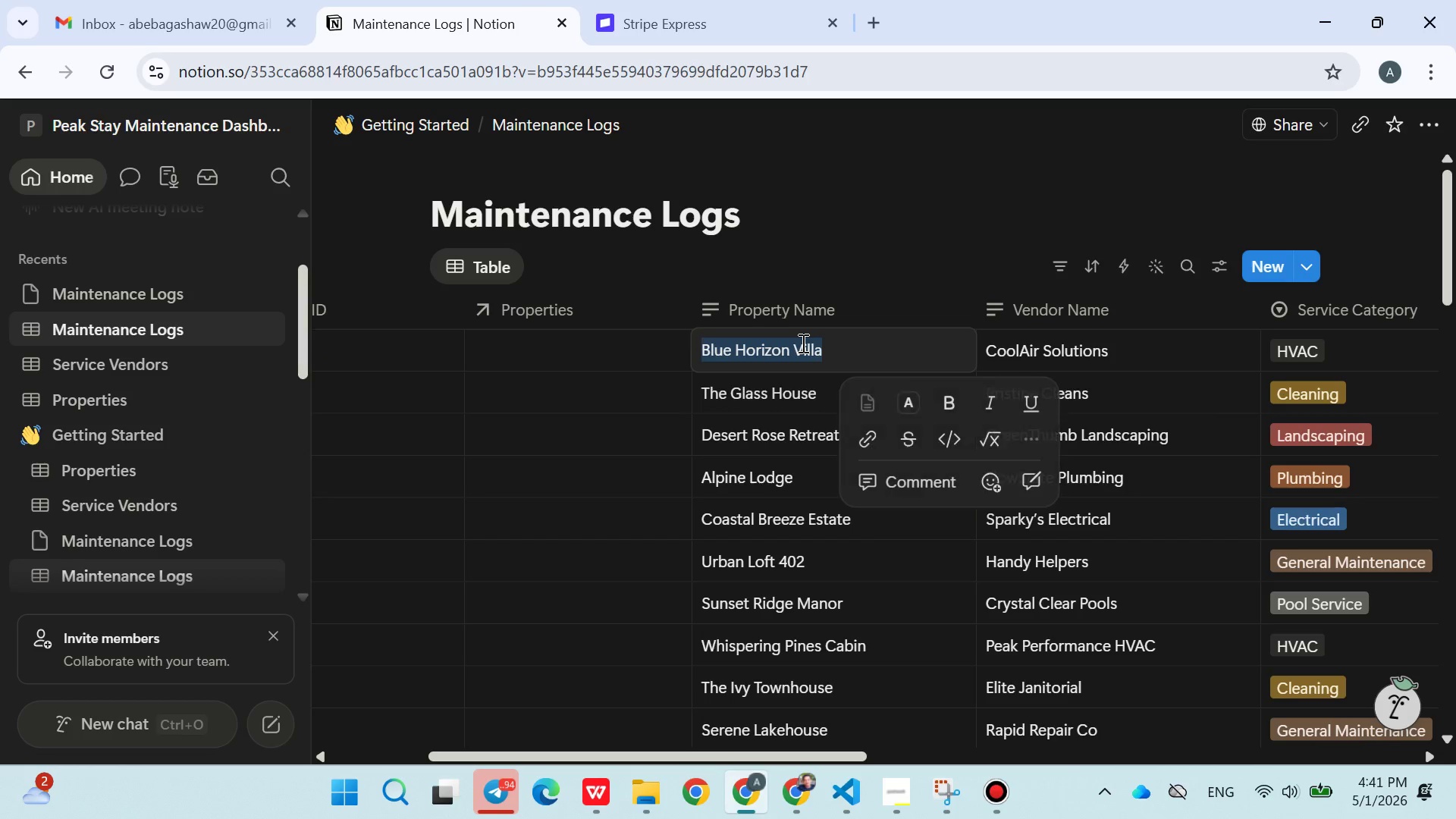 
triple_click([802, 343])
 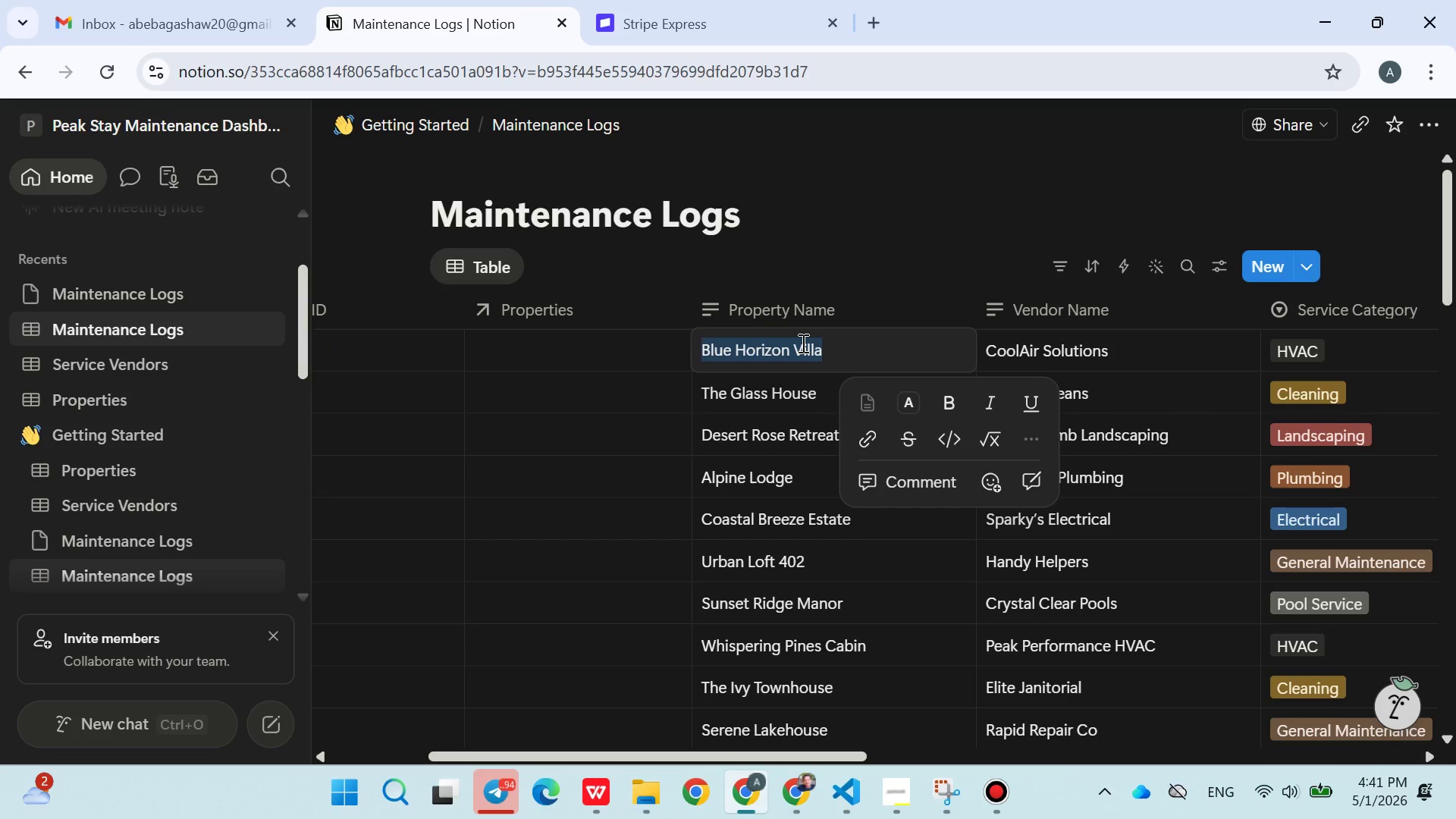 
key(Control+ControlLeft)
 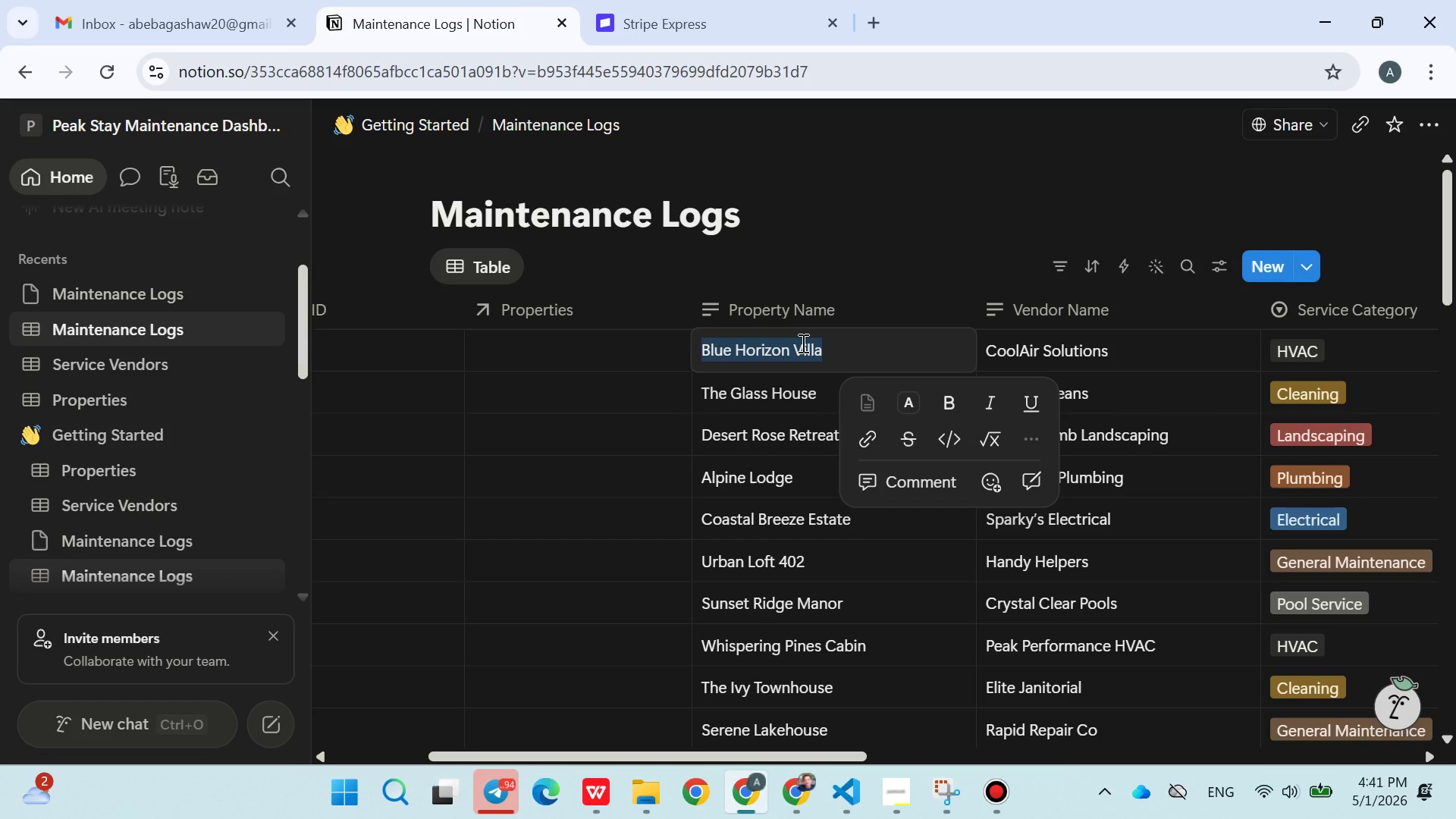 
key(Control+C)
 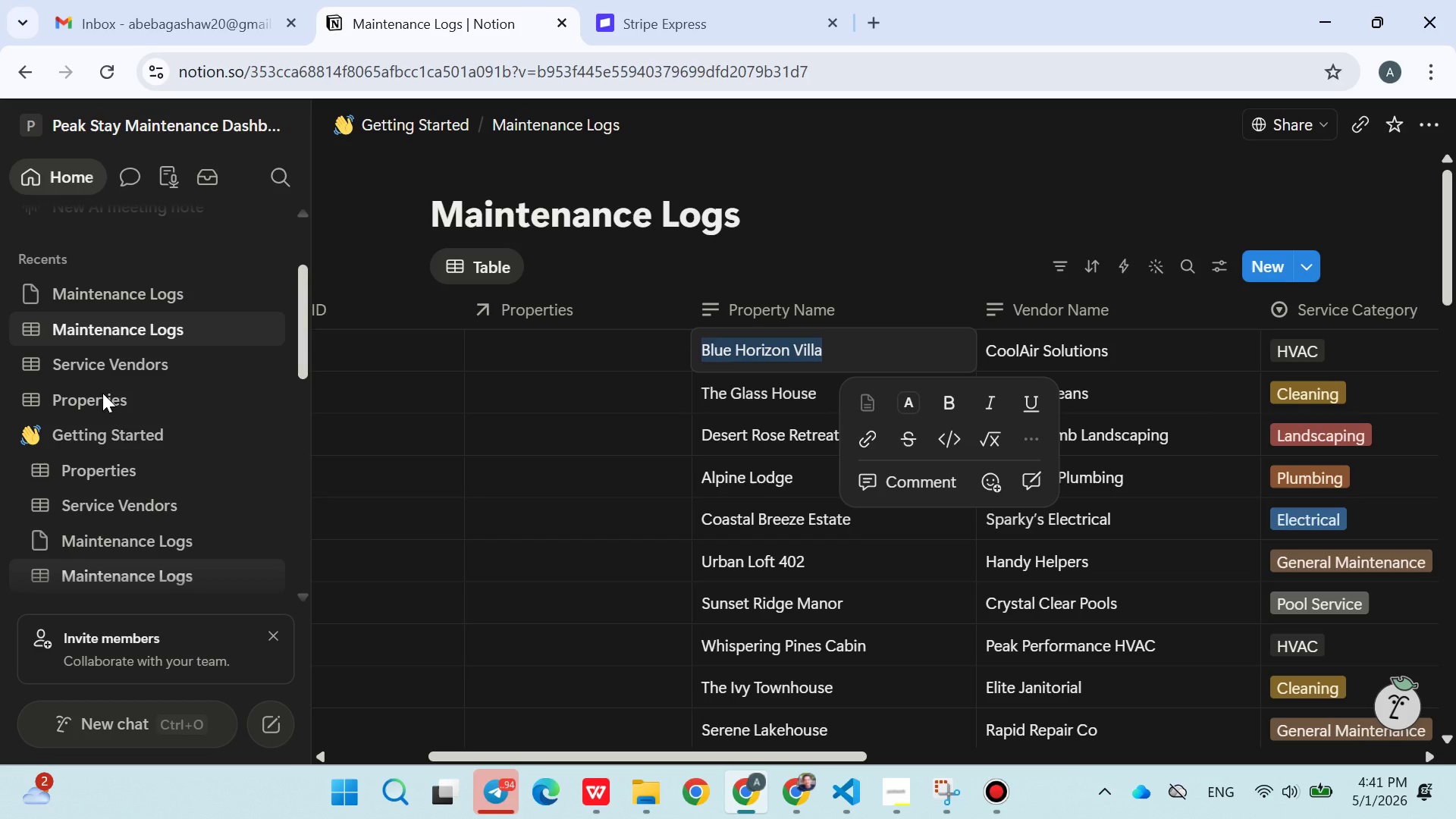 
double_click([102, 393])
 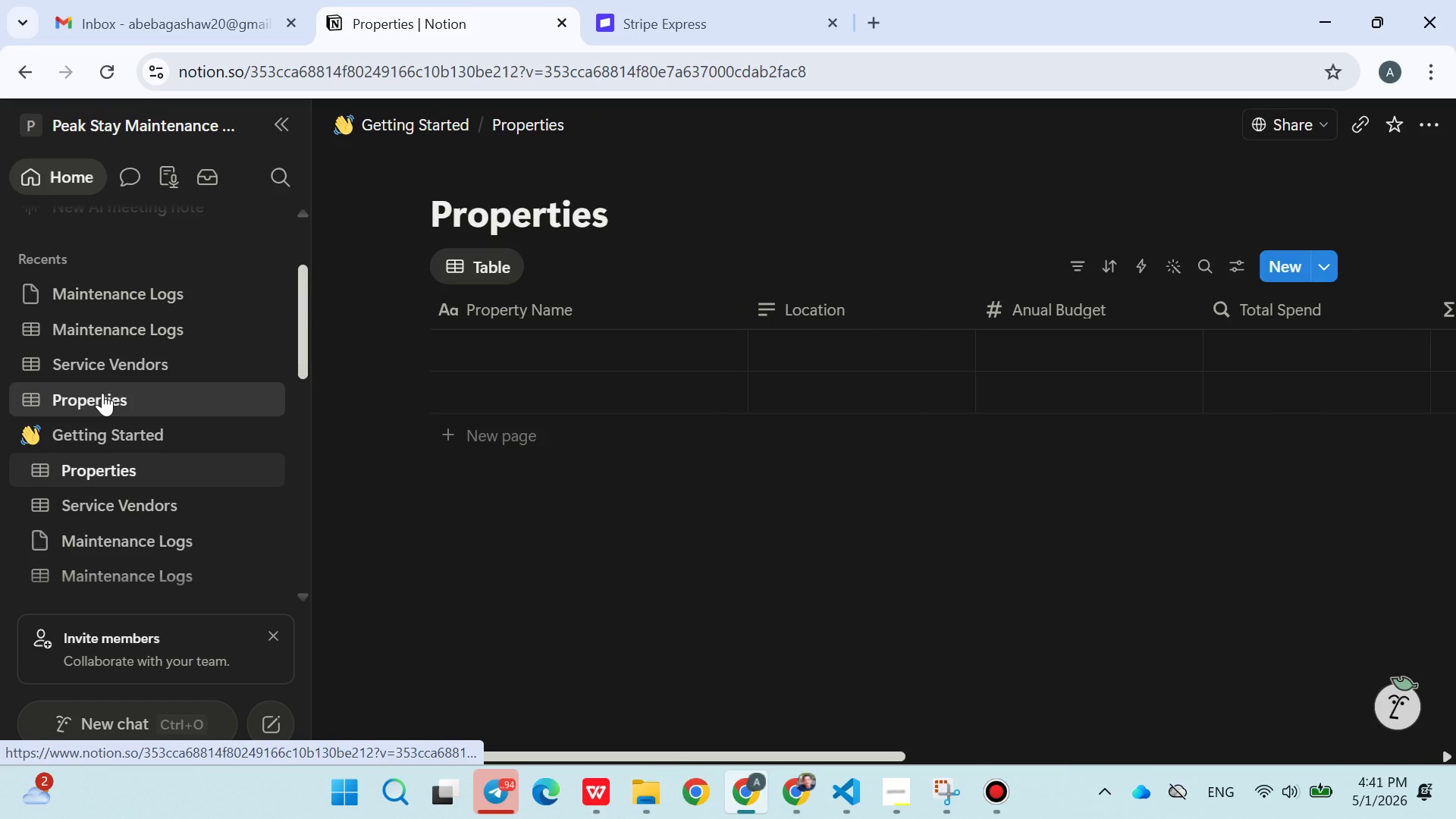 
left_click([102, 393])
 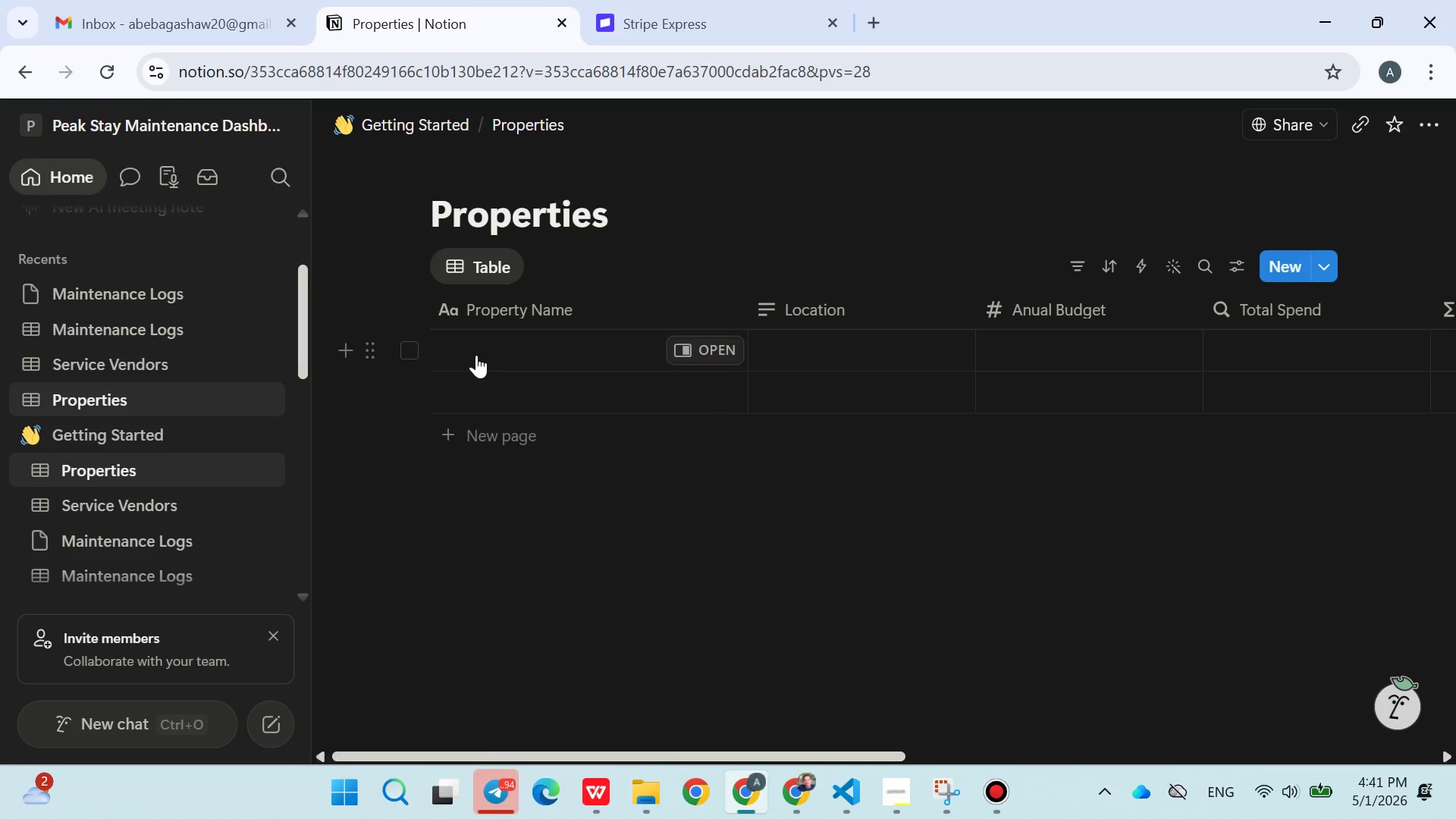 
double_click([476, 355])
 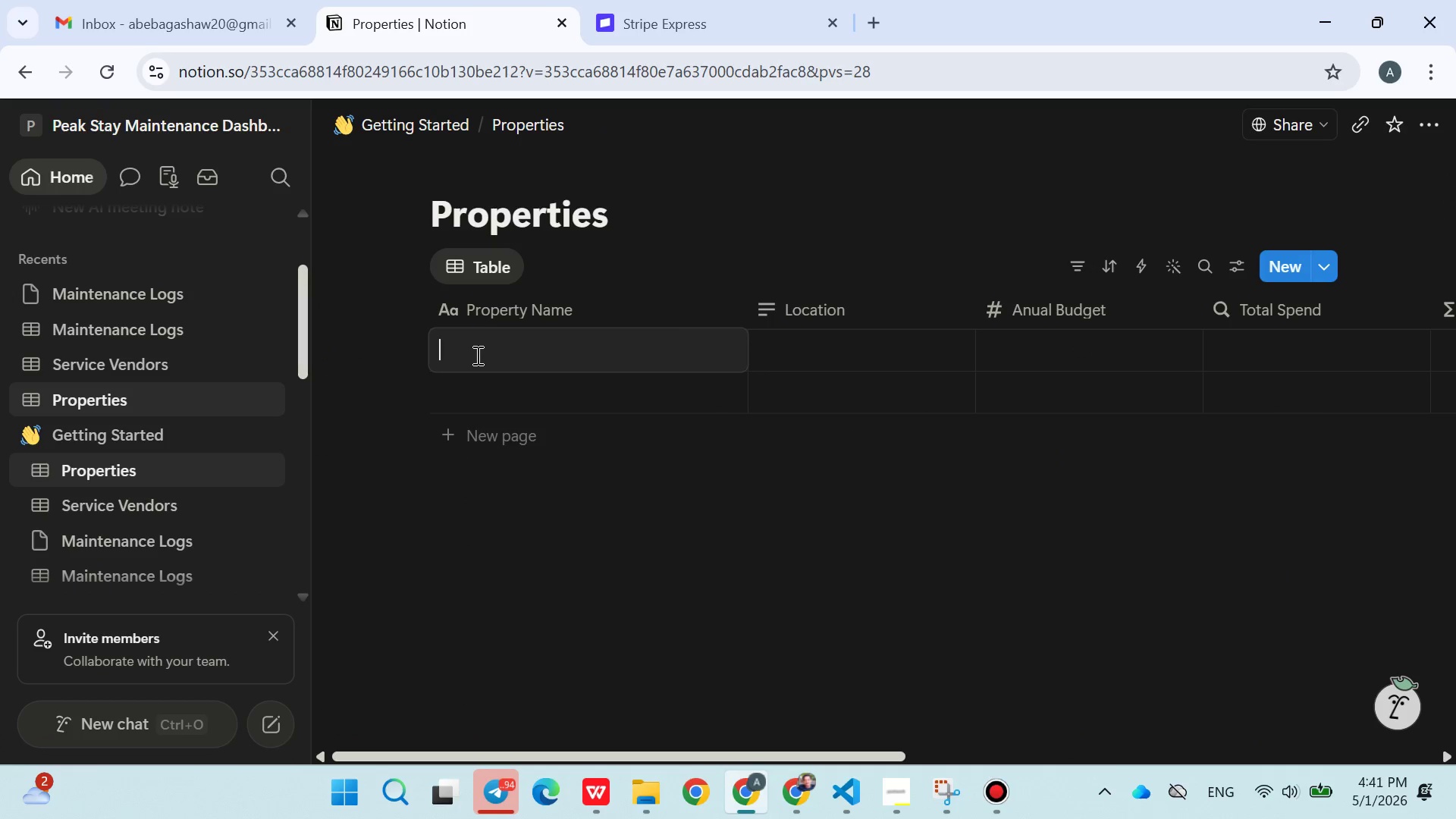 
key(Control+V)
 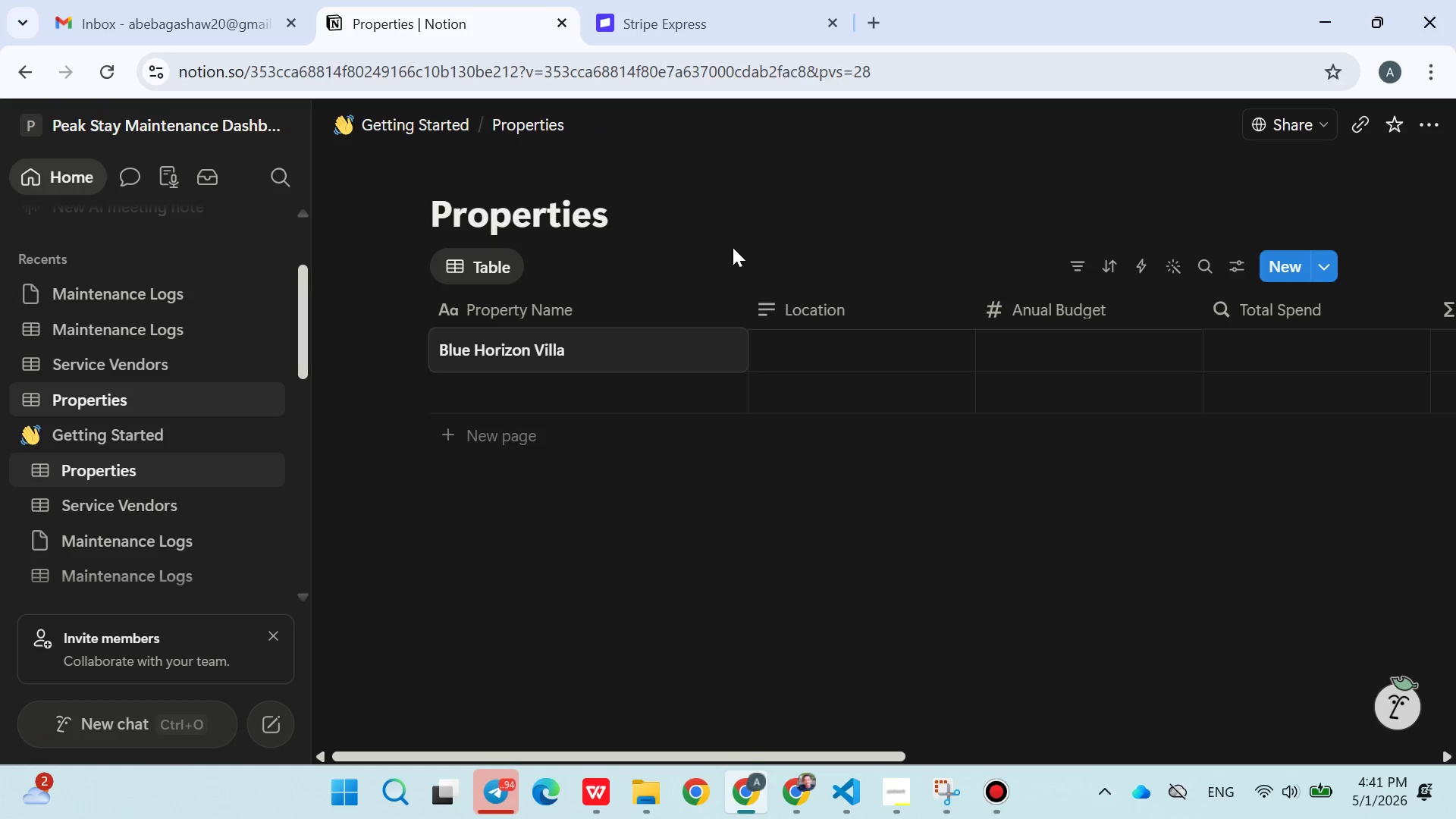 
left_click([734, 247])
 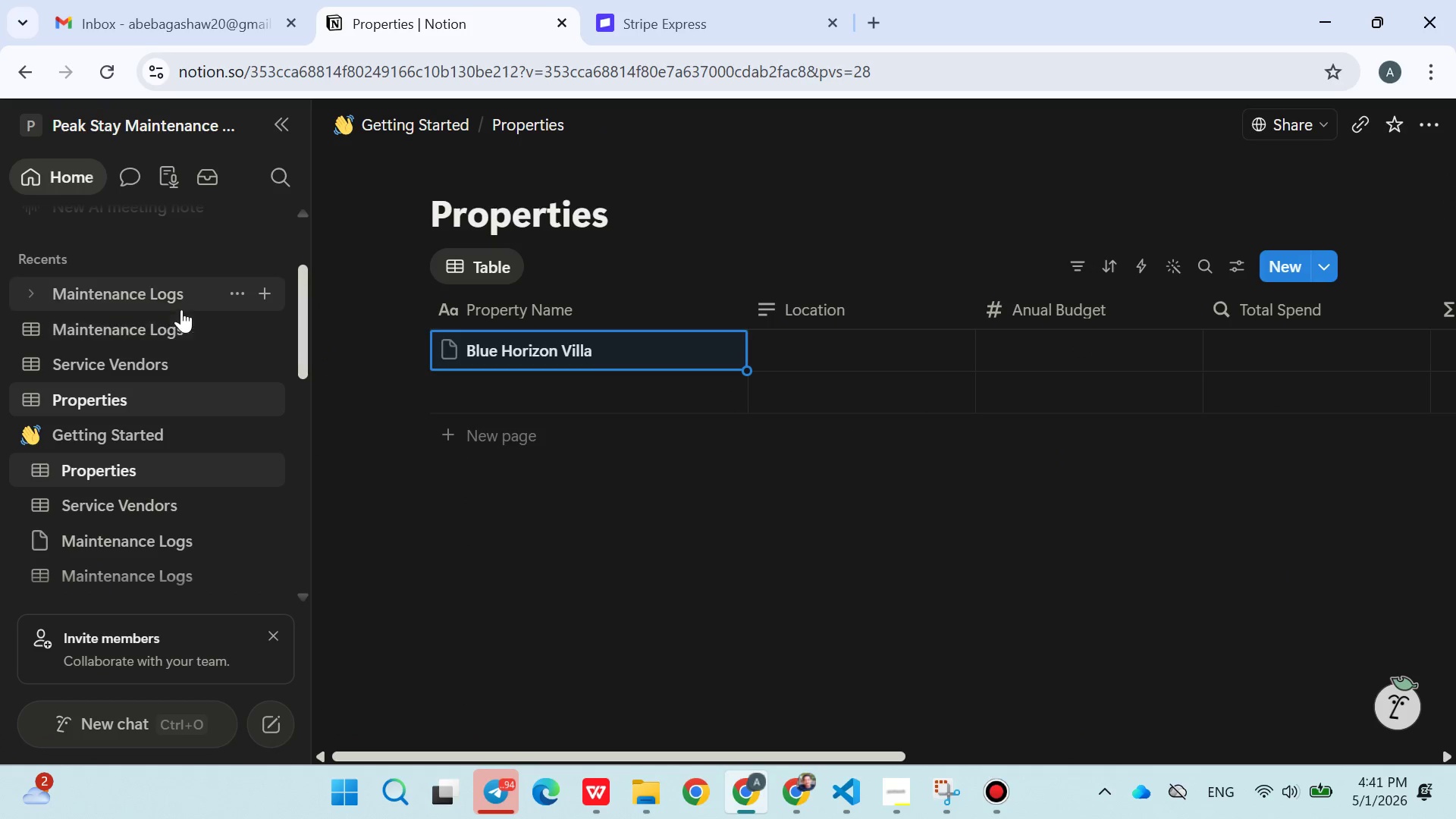 
left_click([166, 322])
 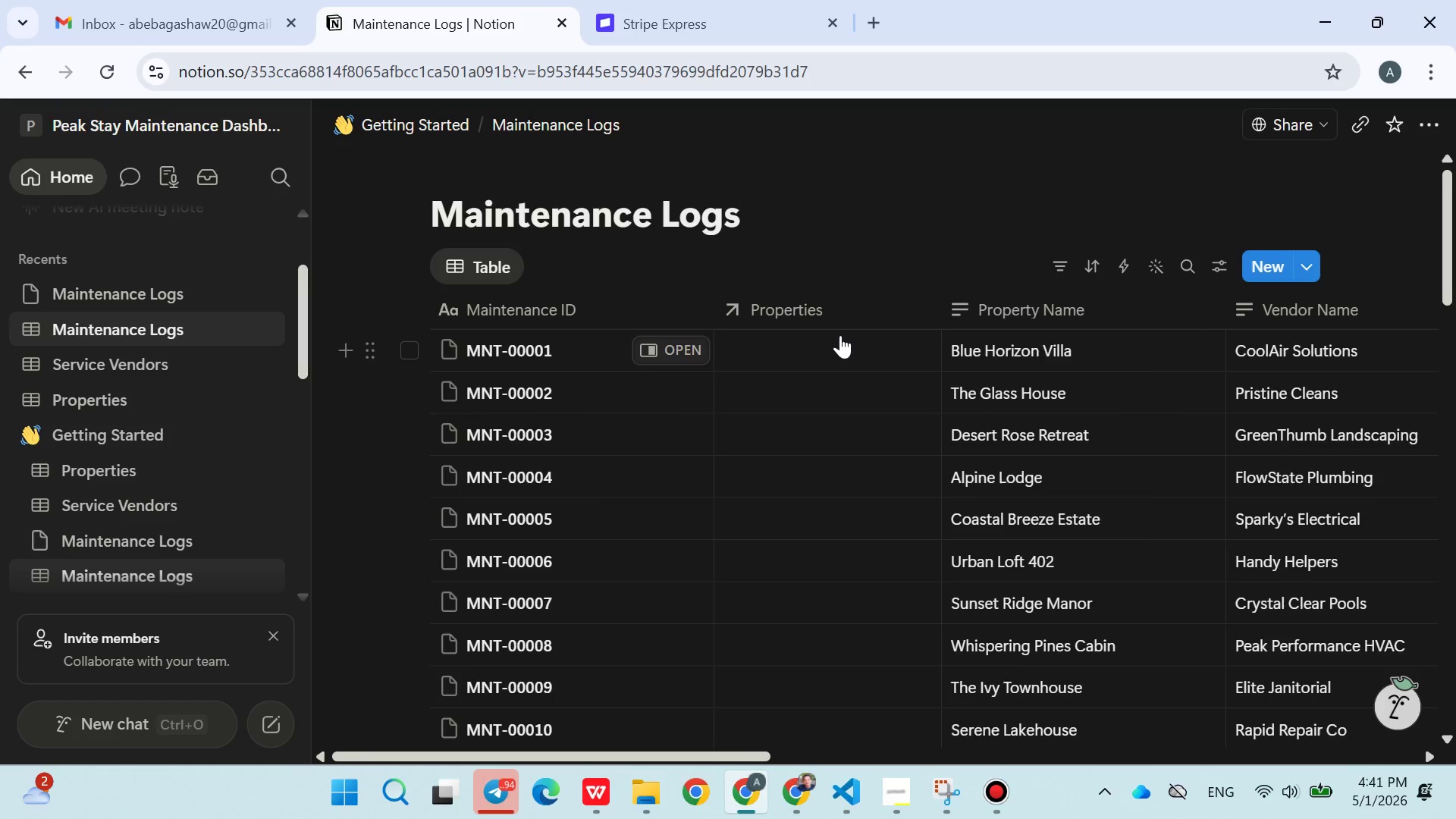 
double_click([898, 385])
 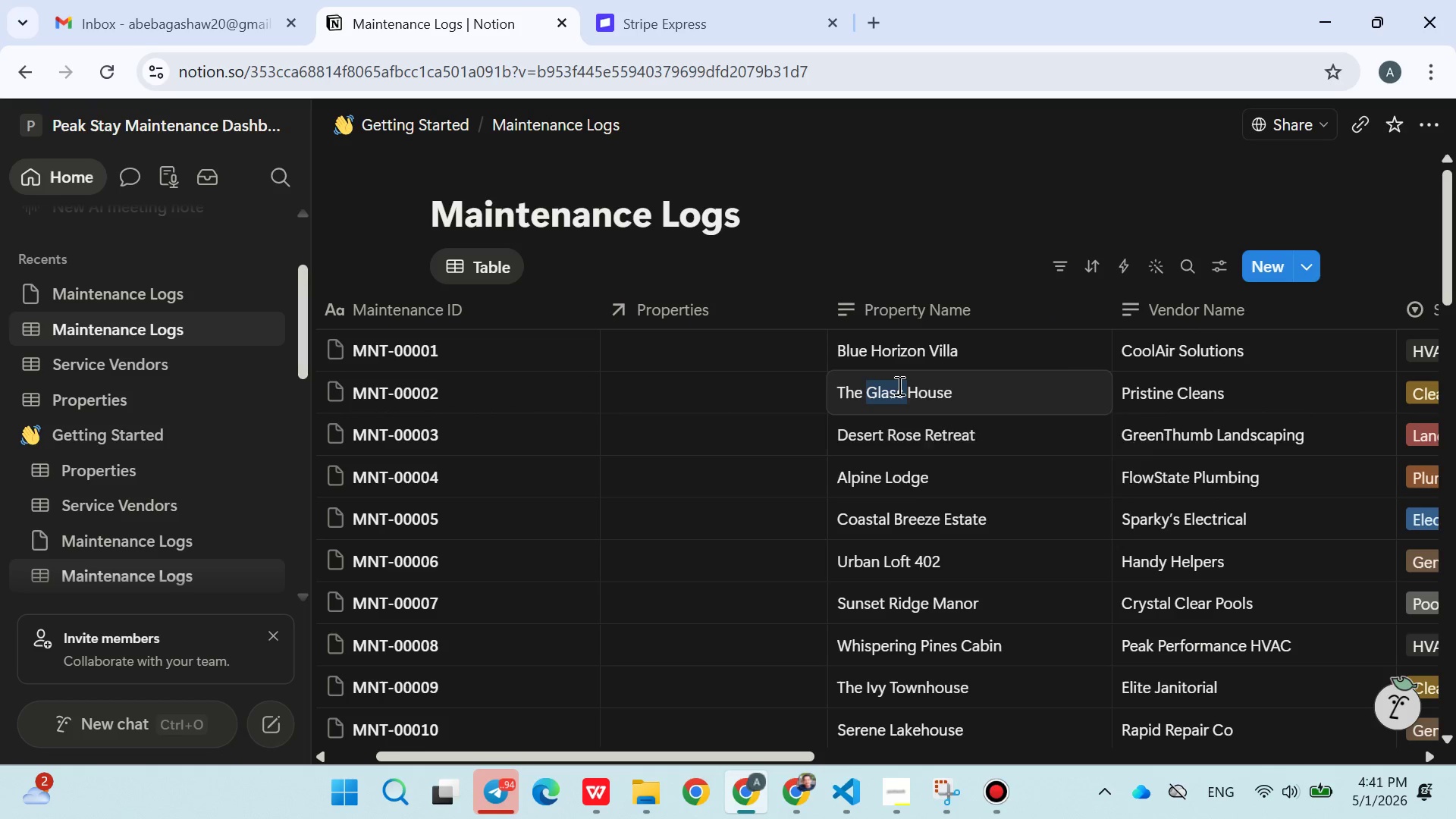 
triple_click([898, 385])
 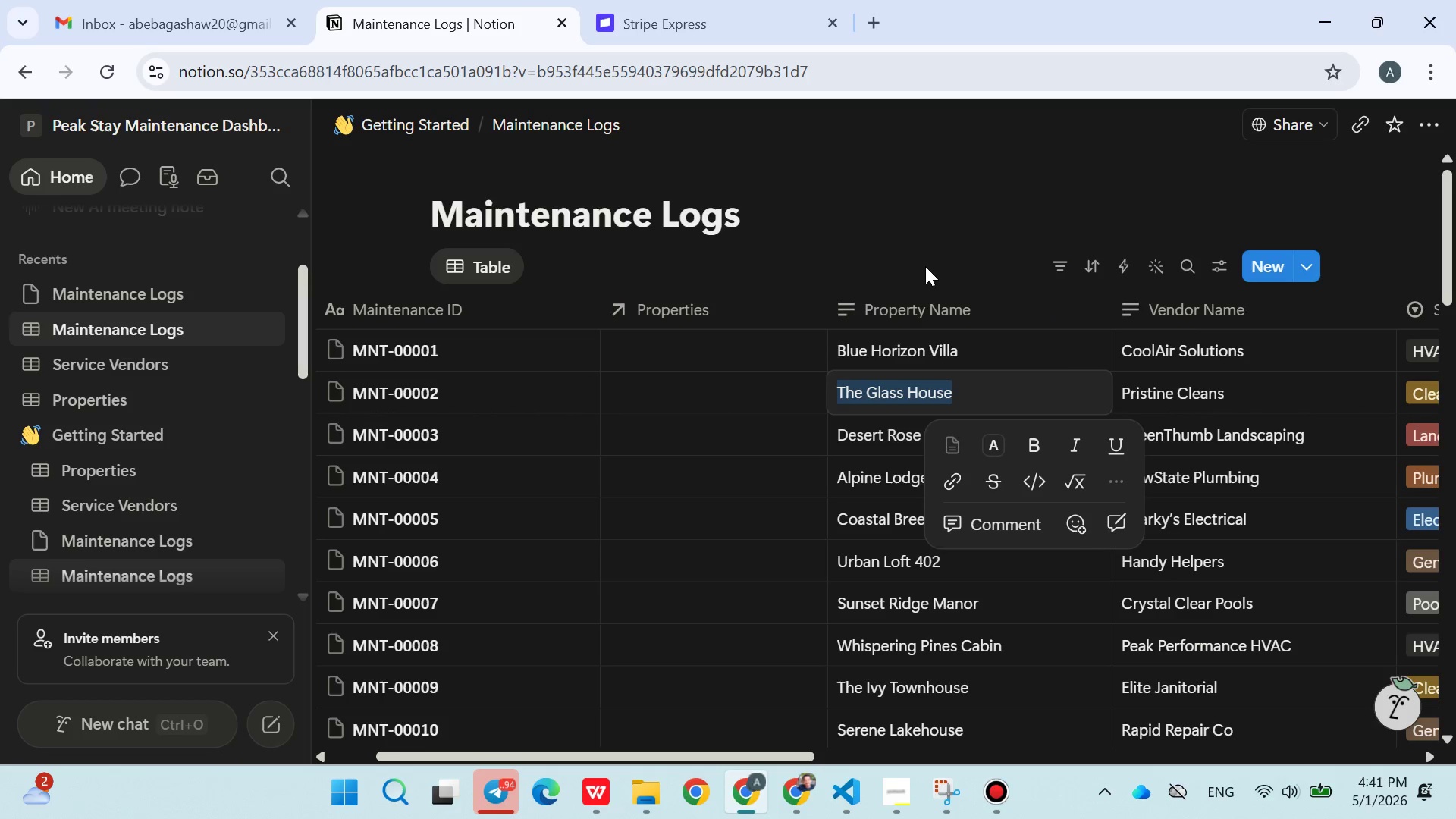 
left_click([925, 266])
 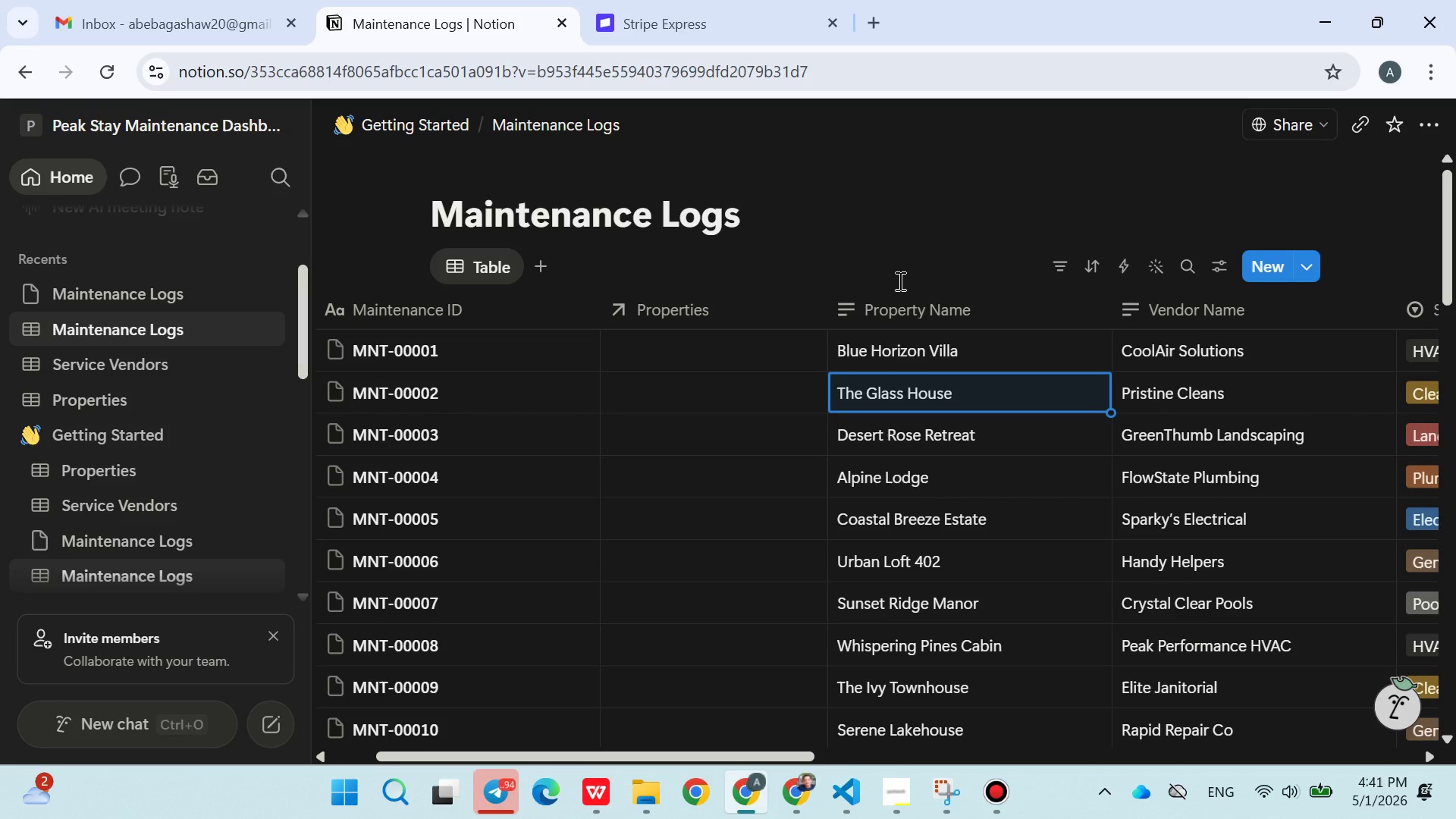 
wait(11.42)
 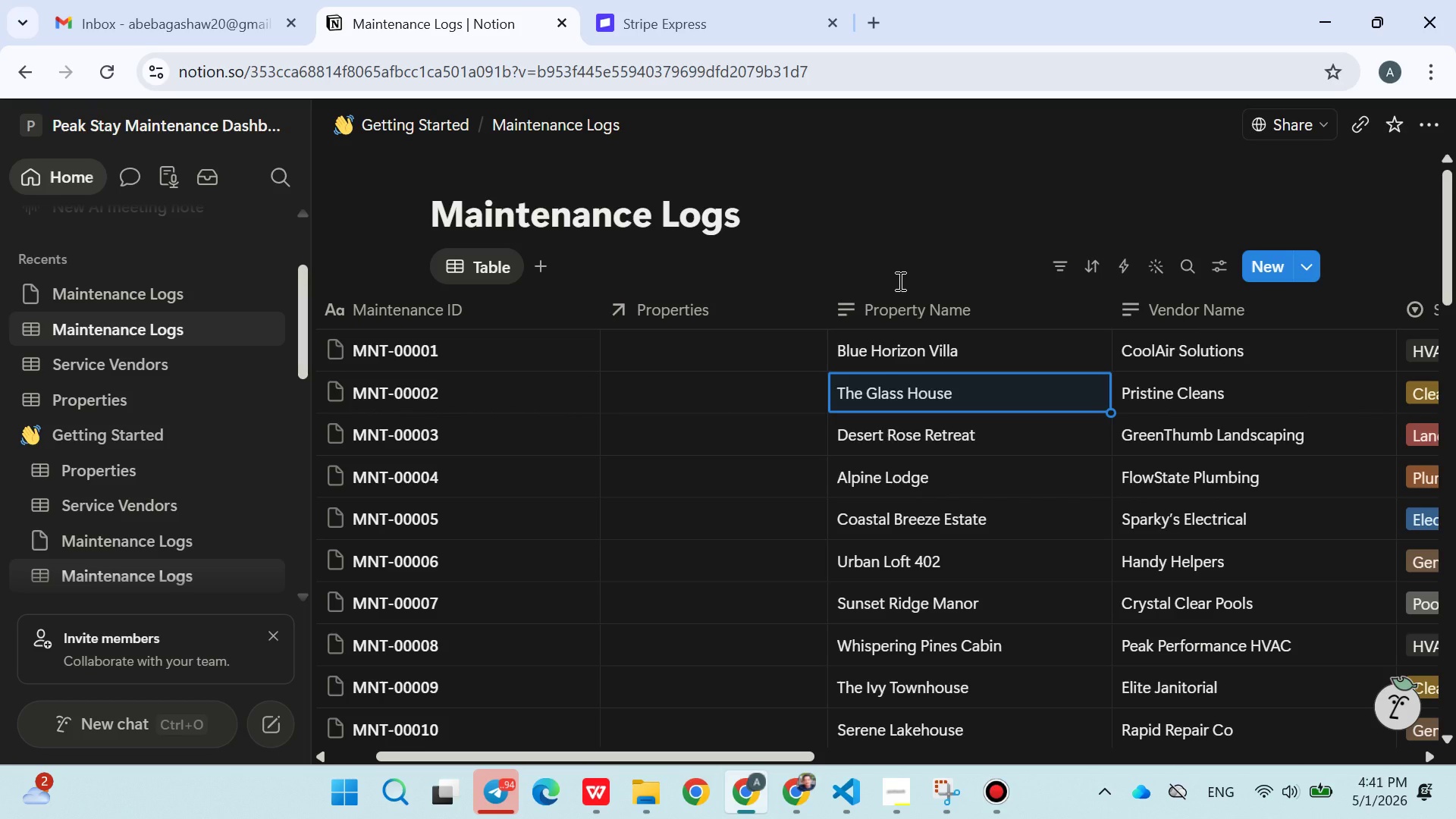 
left_click([142, 292])
 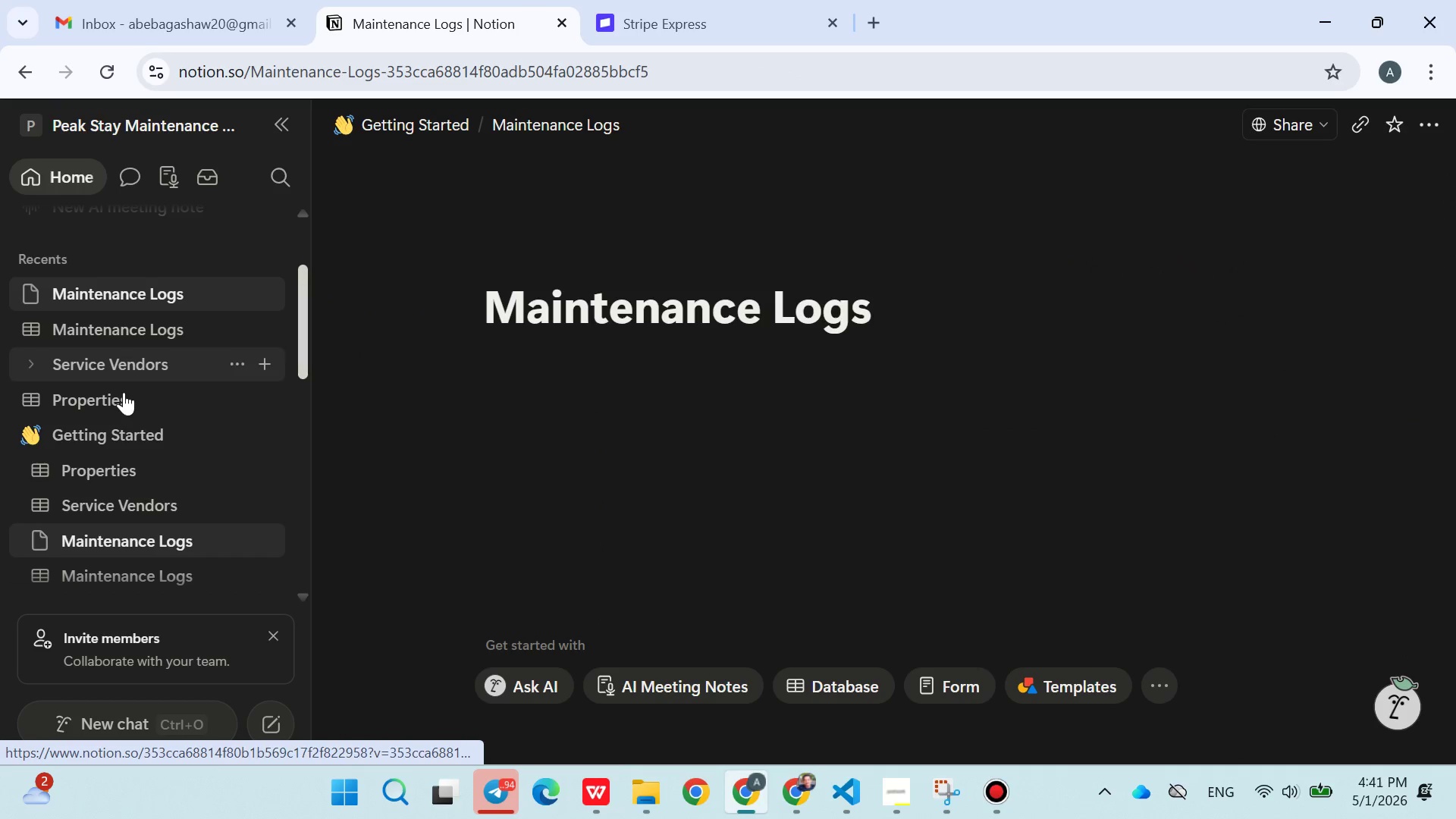 
left_click([124, 398])
 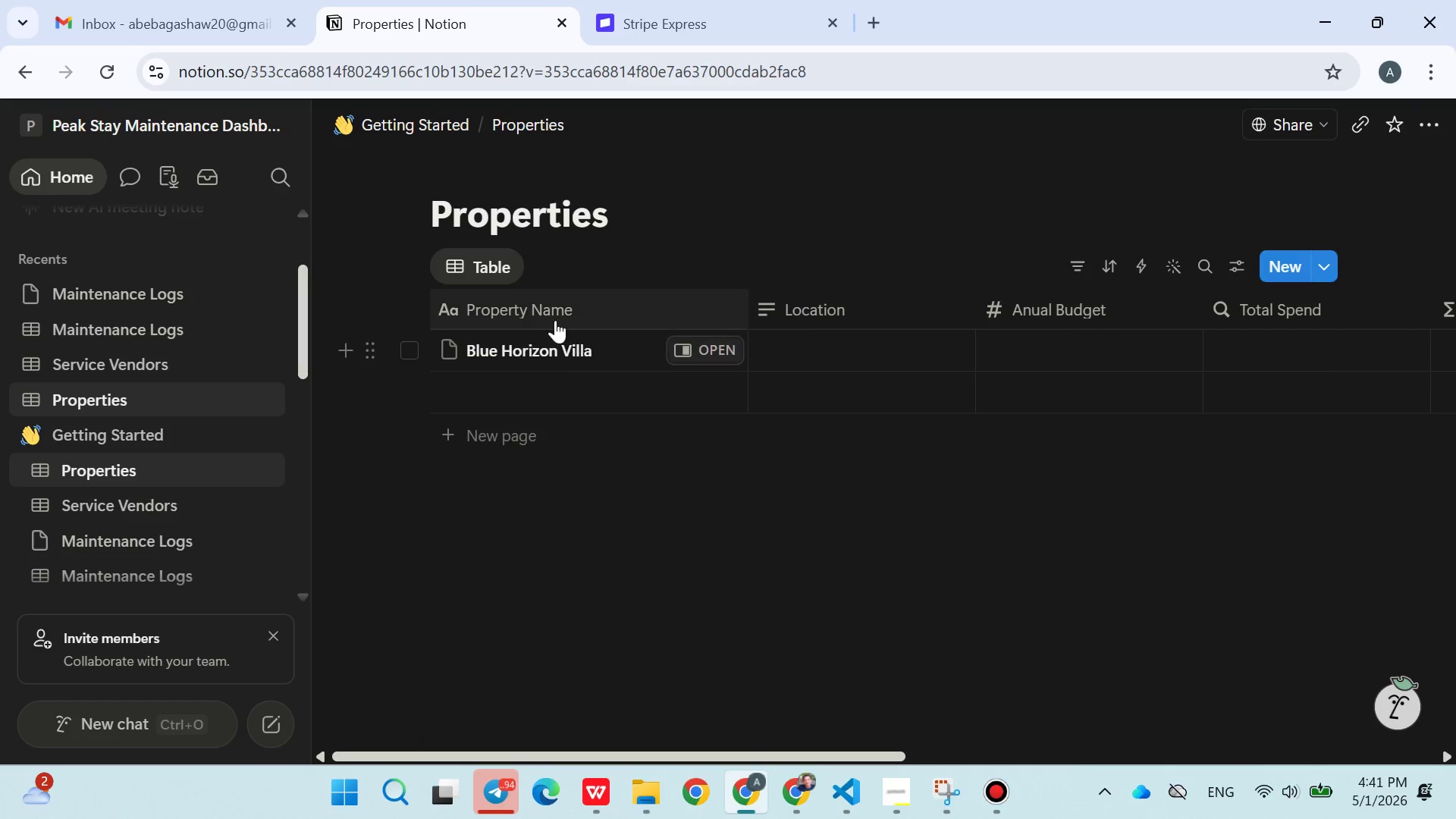 
left_click([548, 313])
 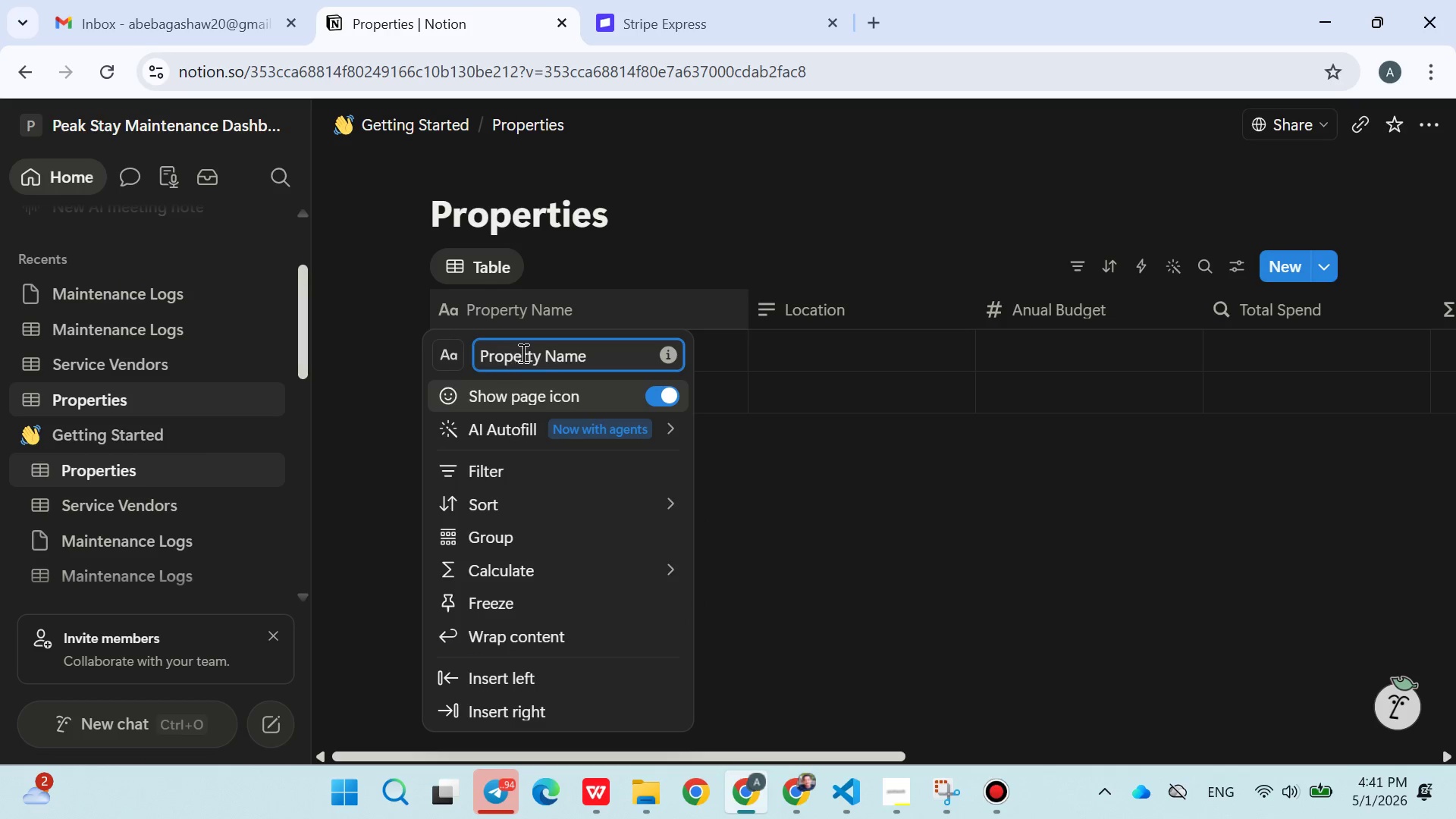 
wait(6.25)
 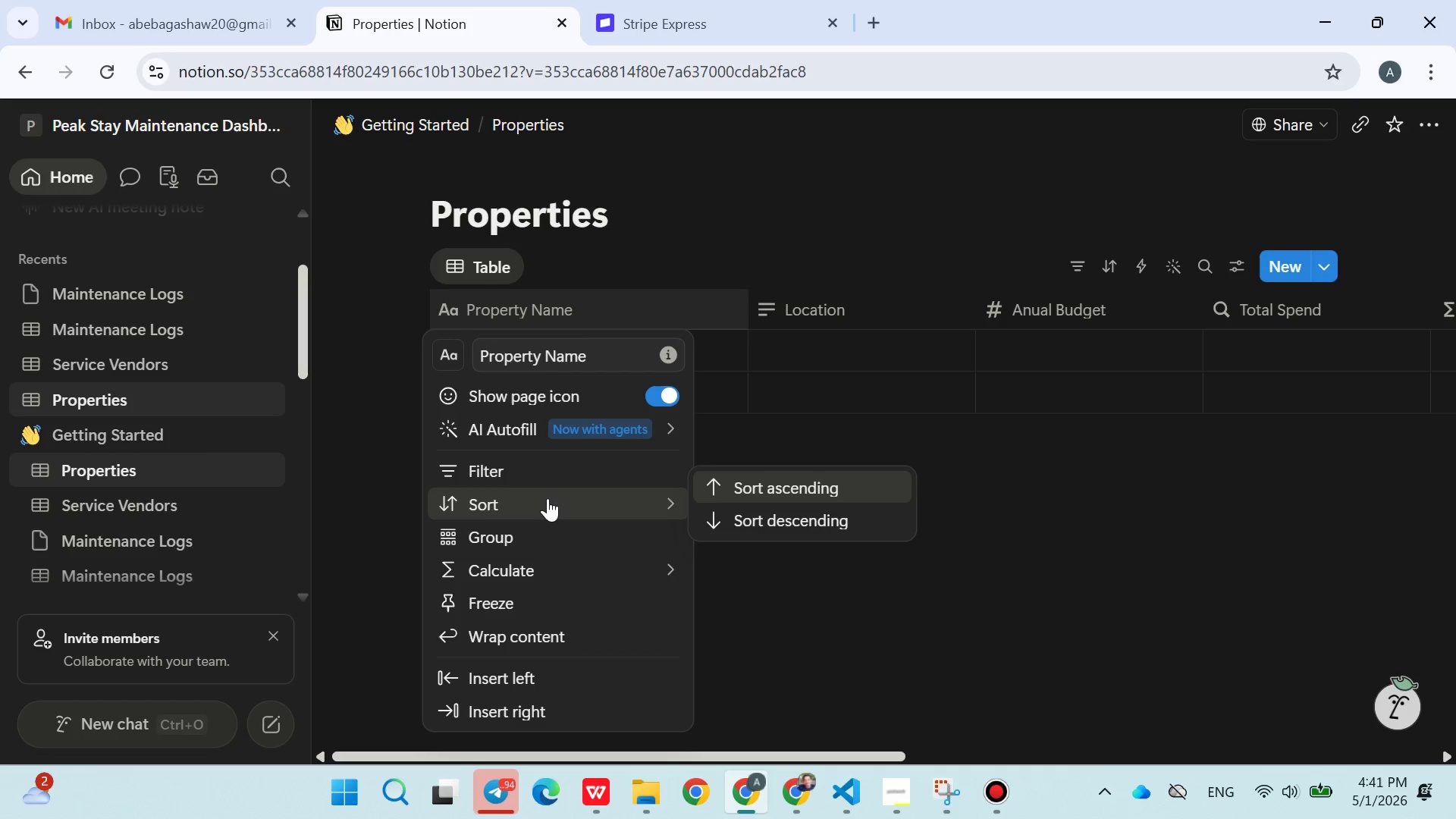 
left_click([601, 293])
 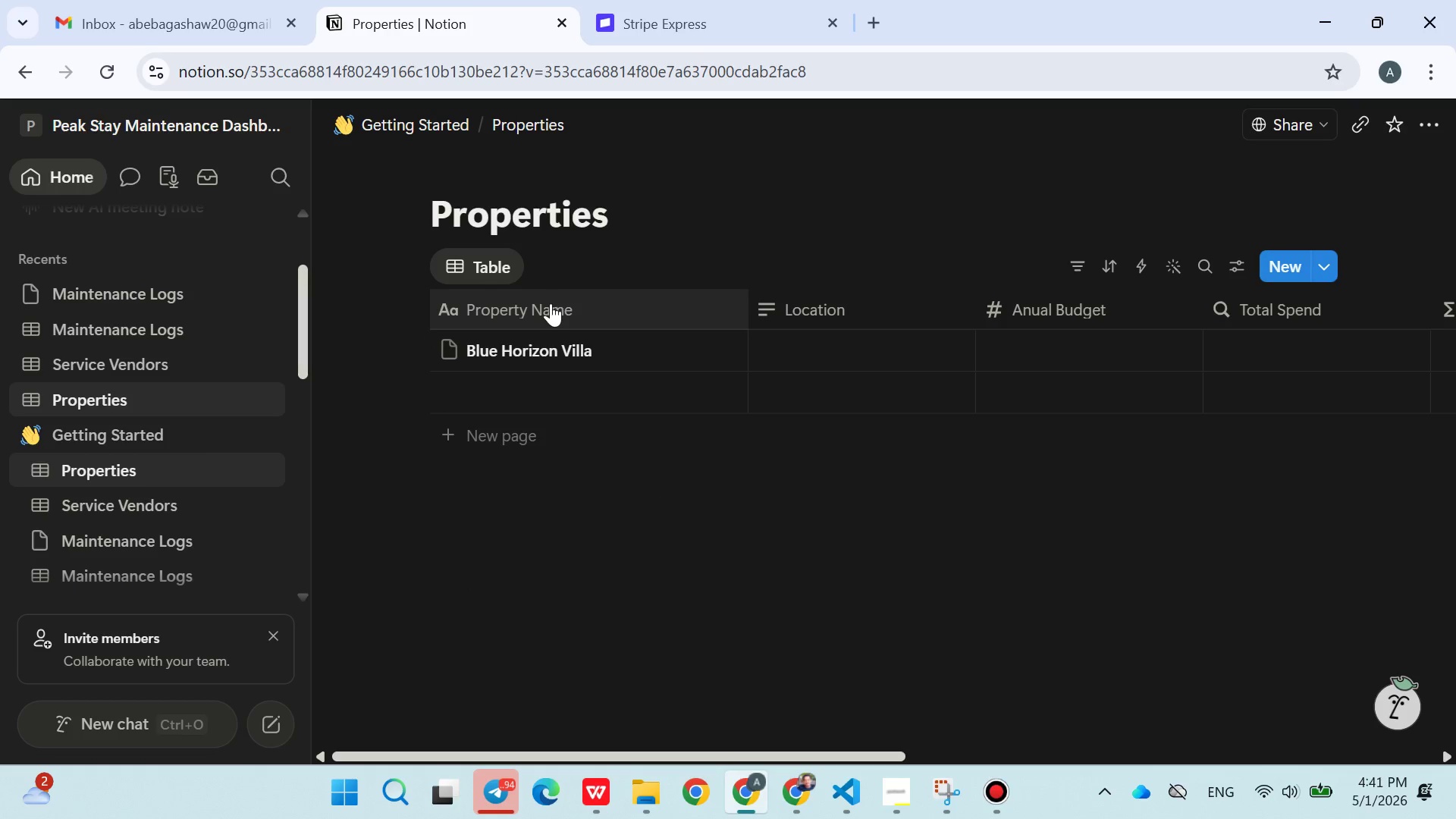 
left_click([551, 303])
 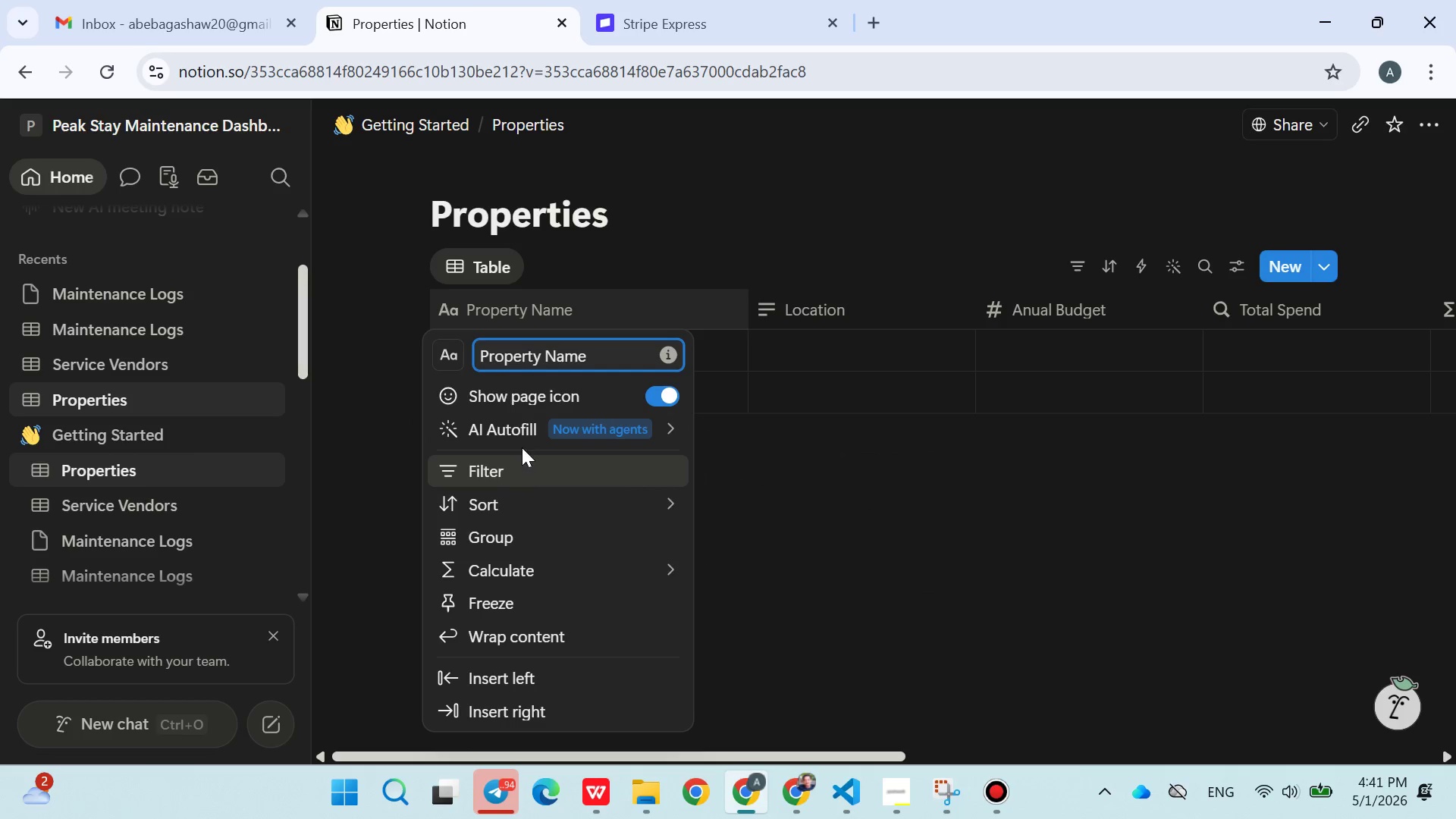 
wait(6.52)
 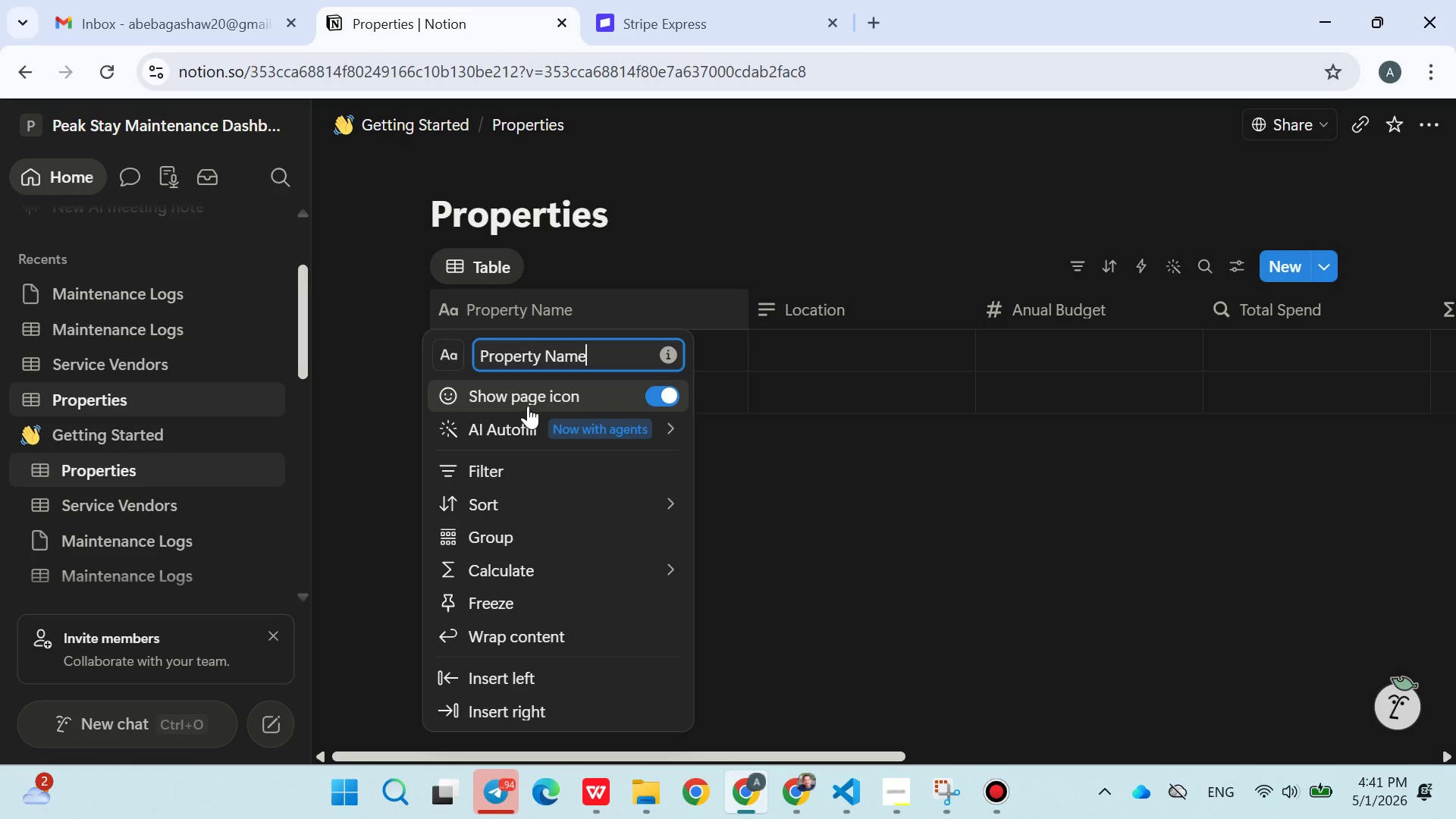 
double_click([552, 317])
 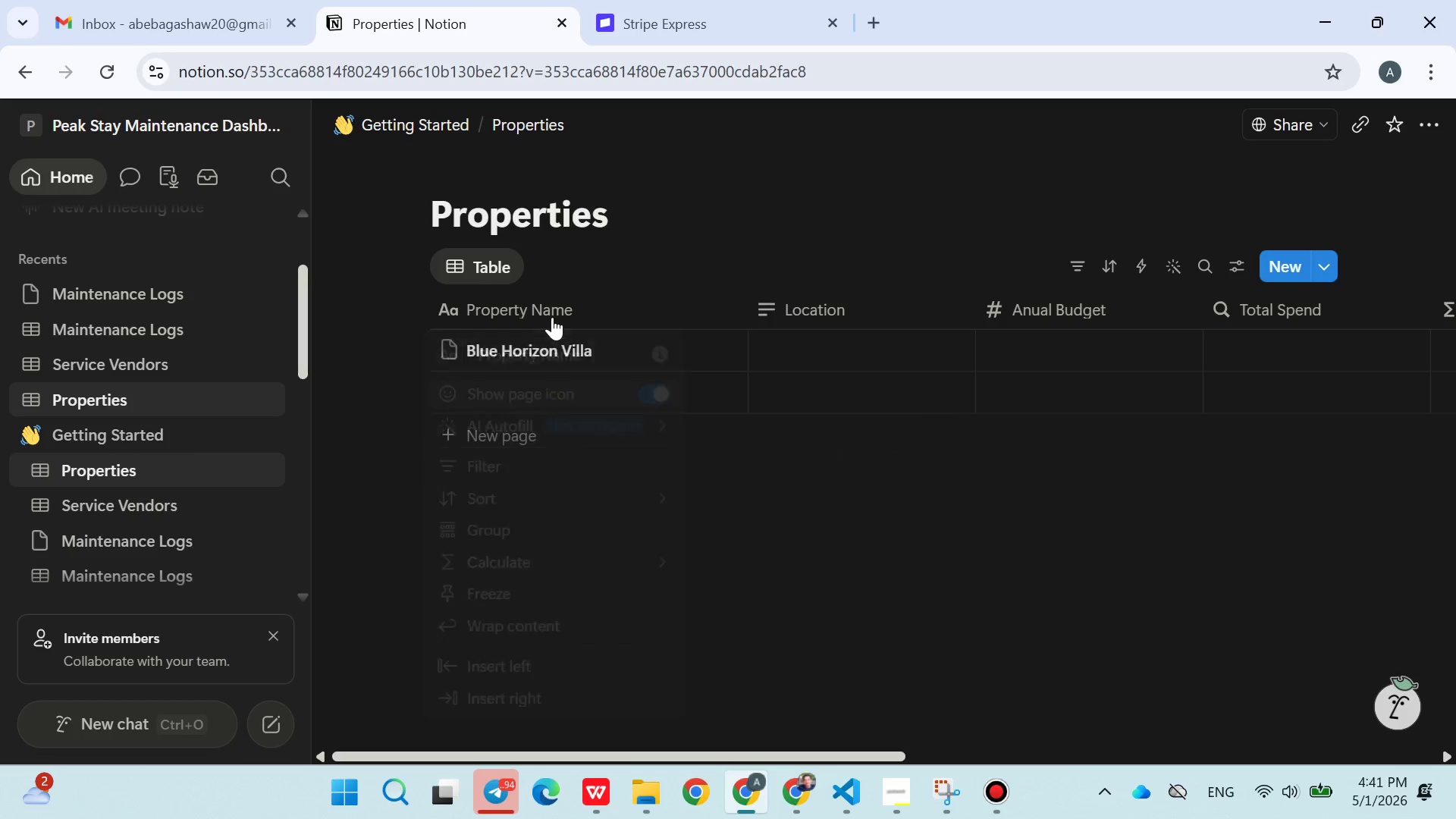 
triple_click([552, 317])
 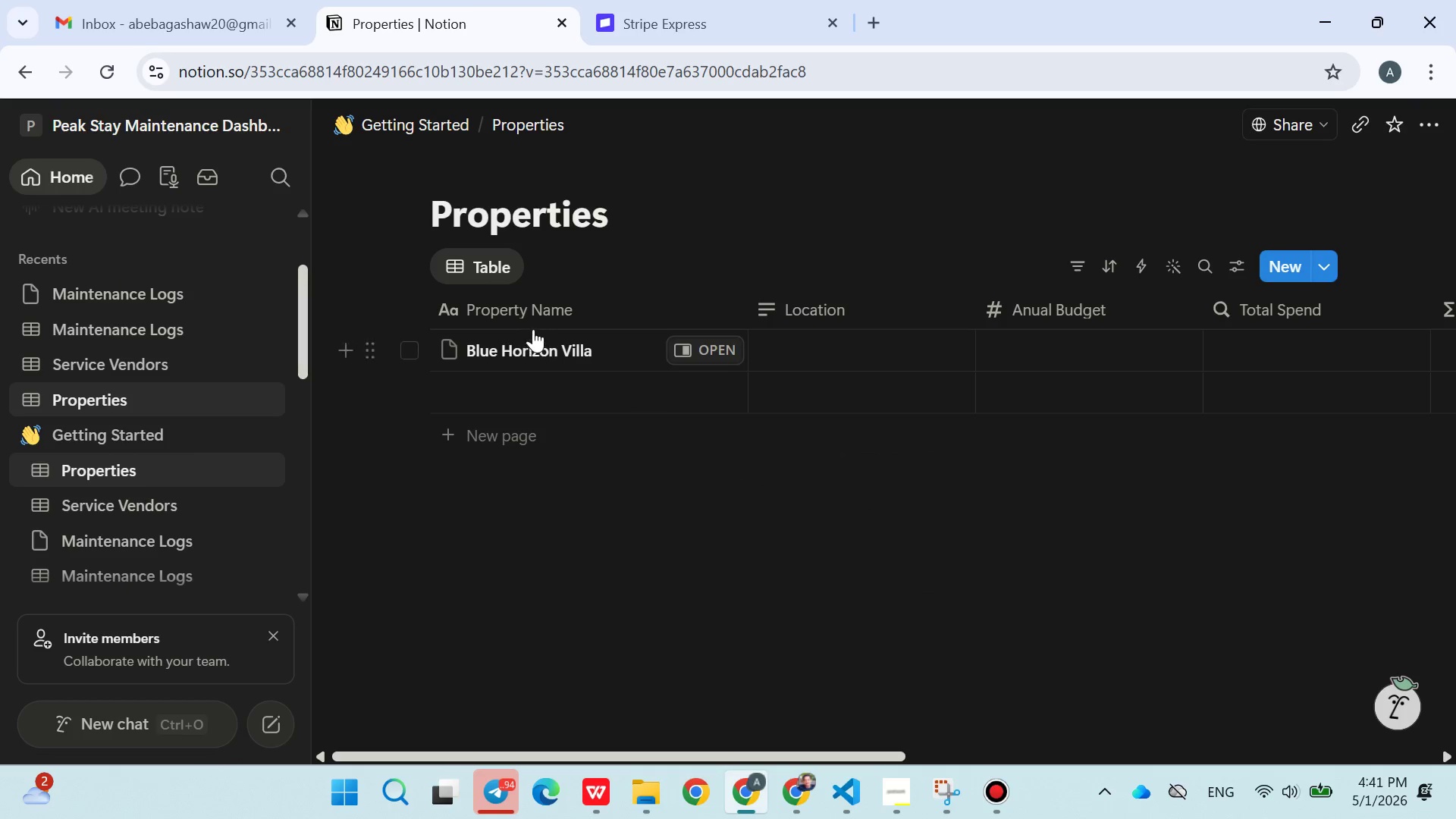 
left_click([537, 318])
 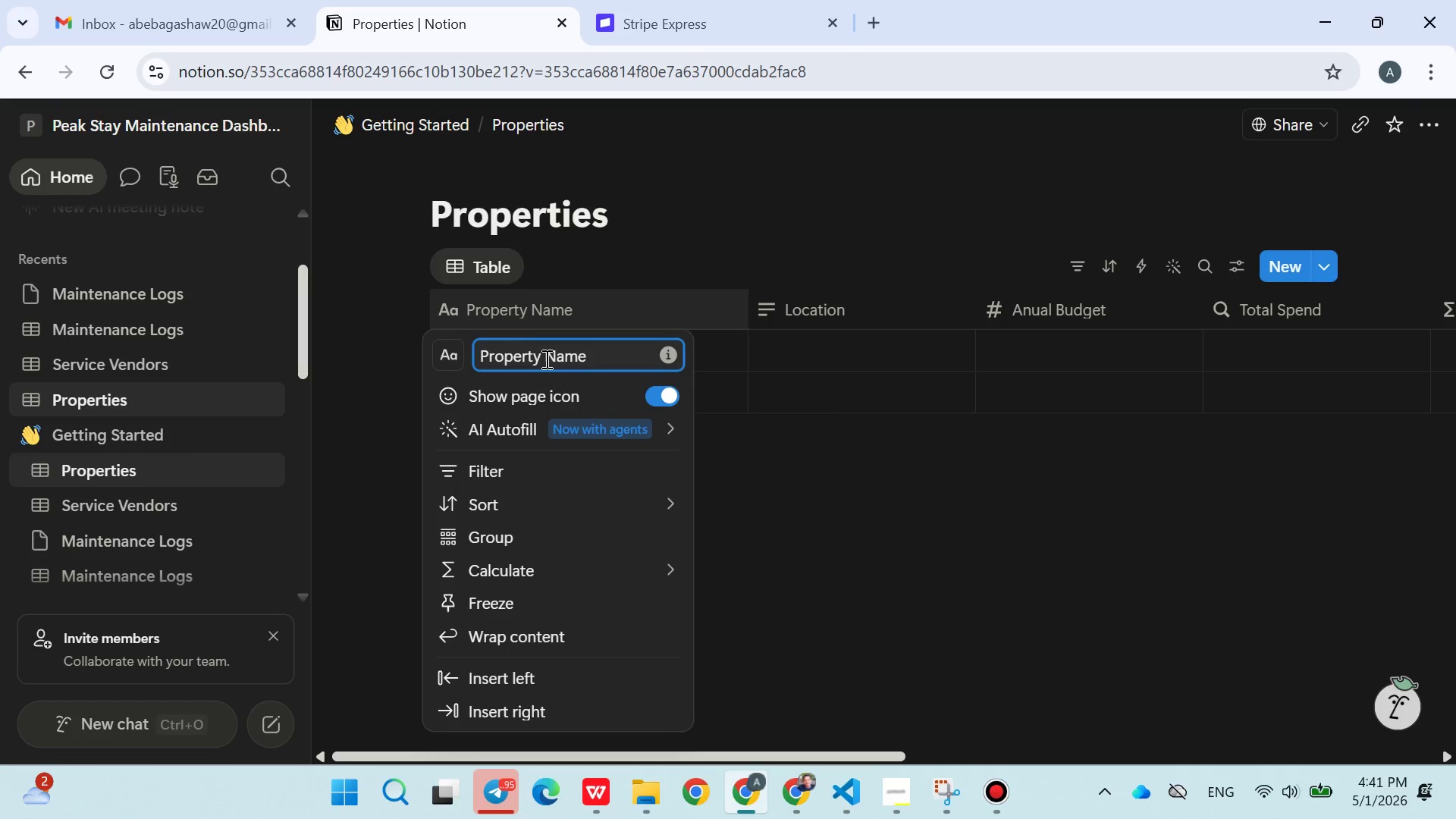 
double_click([545, 359])
 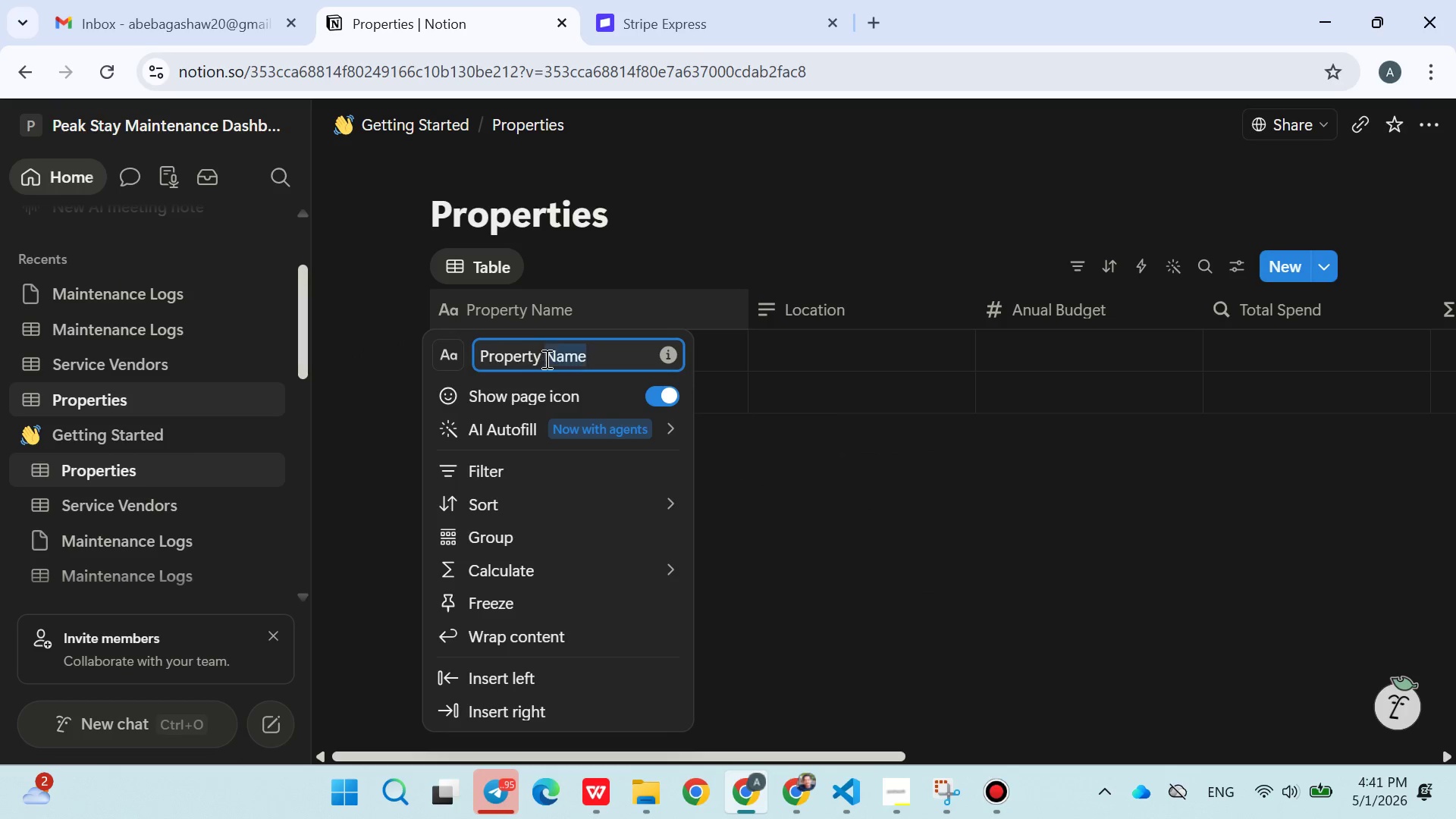 
triple_click([545, 359])
 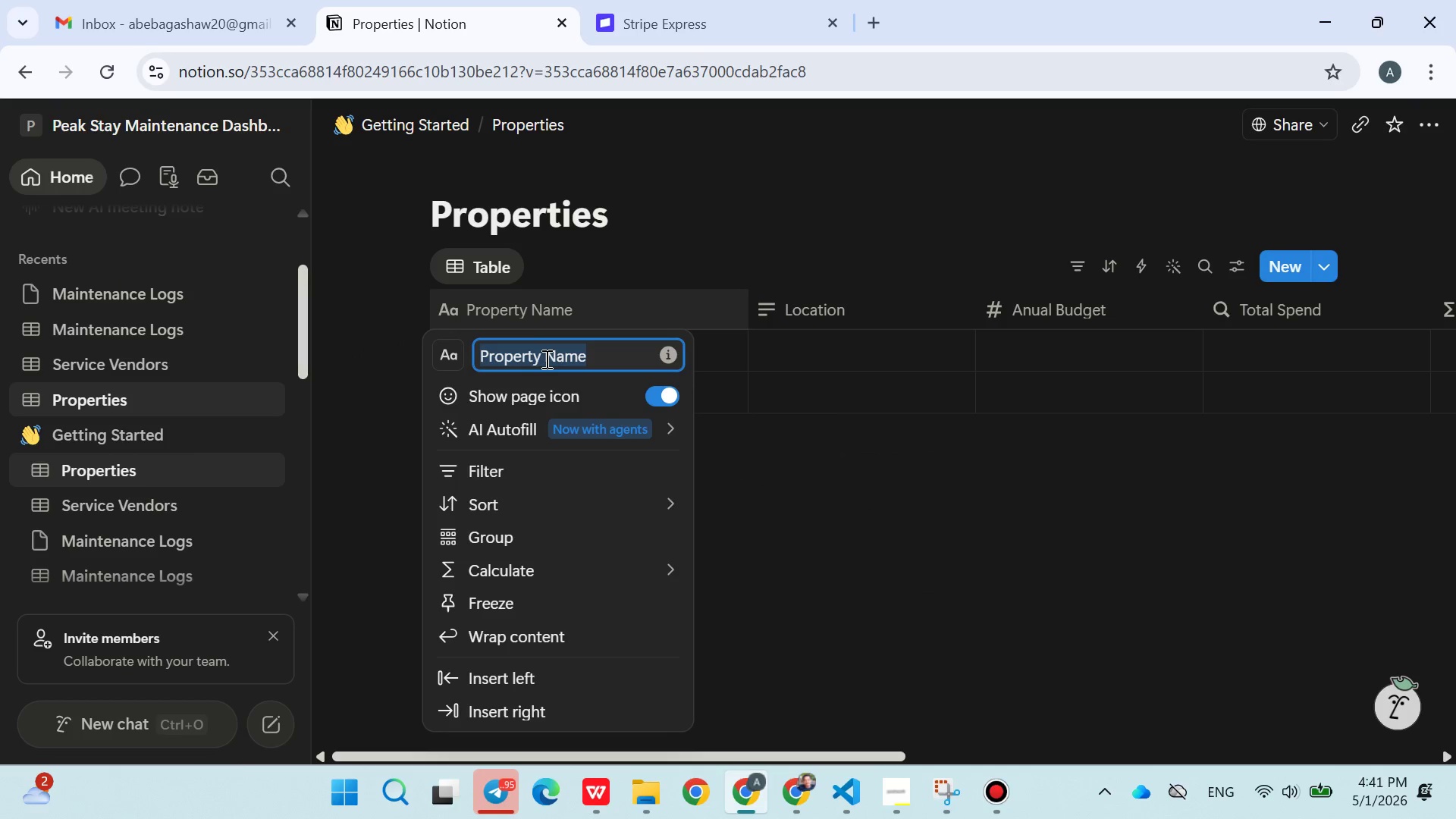 
triple_click([545, 359])
 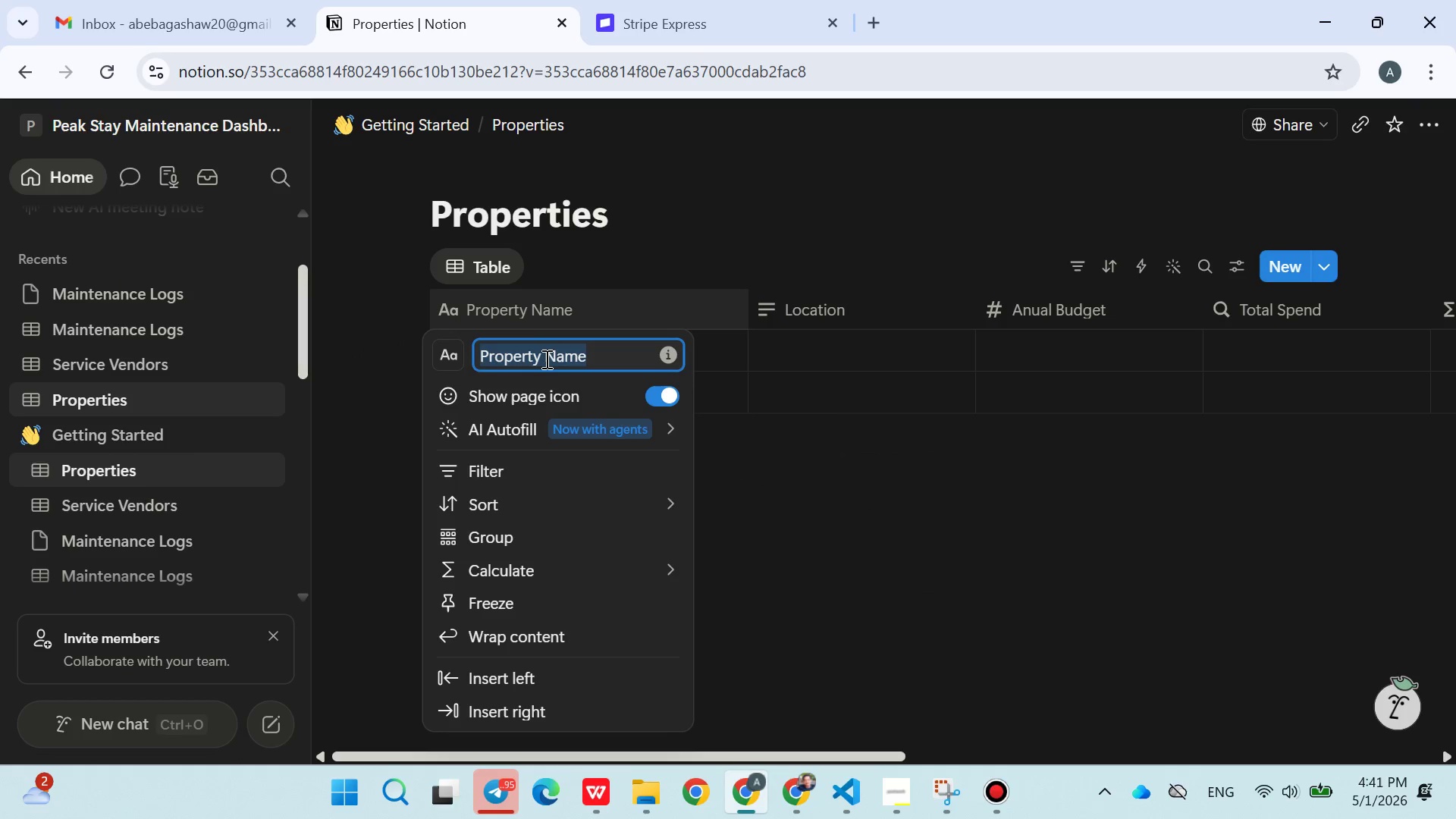 
key(Control+ControlLeft)
 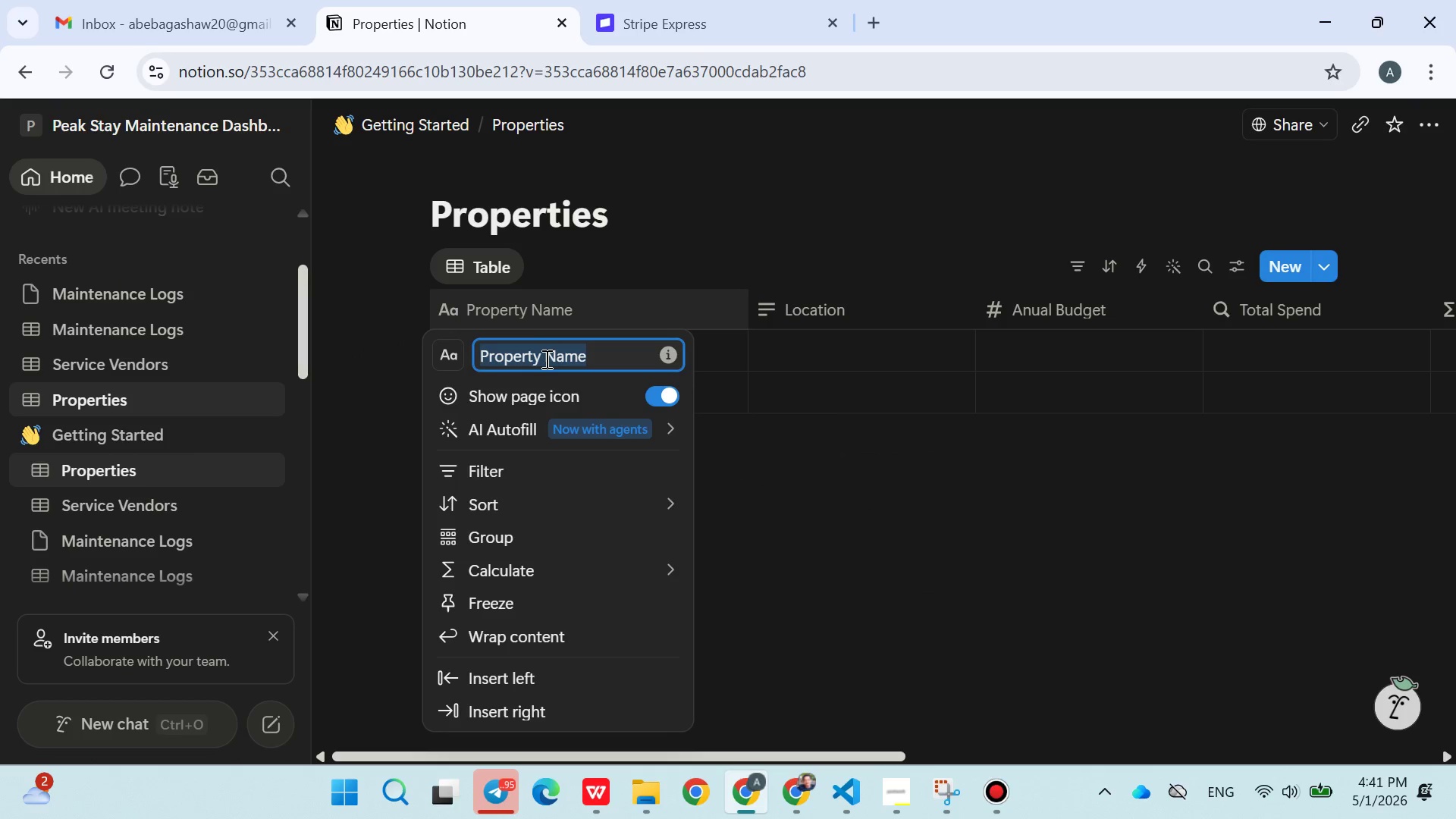 
key(Control+C)
 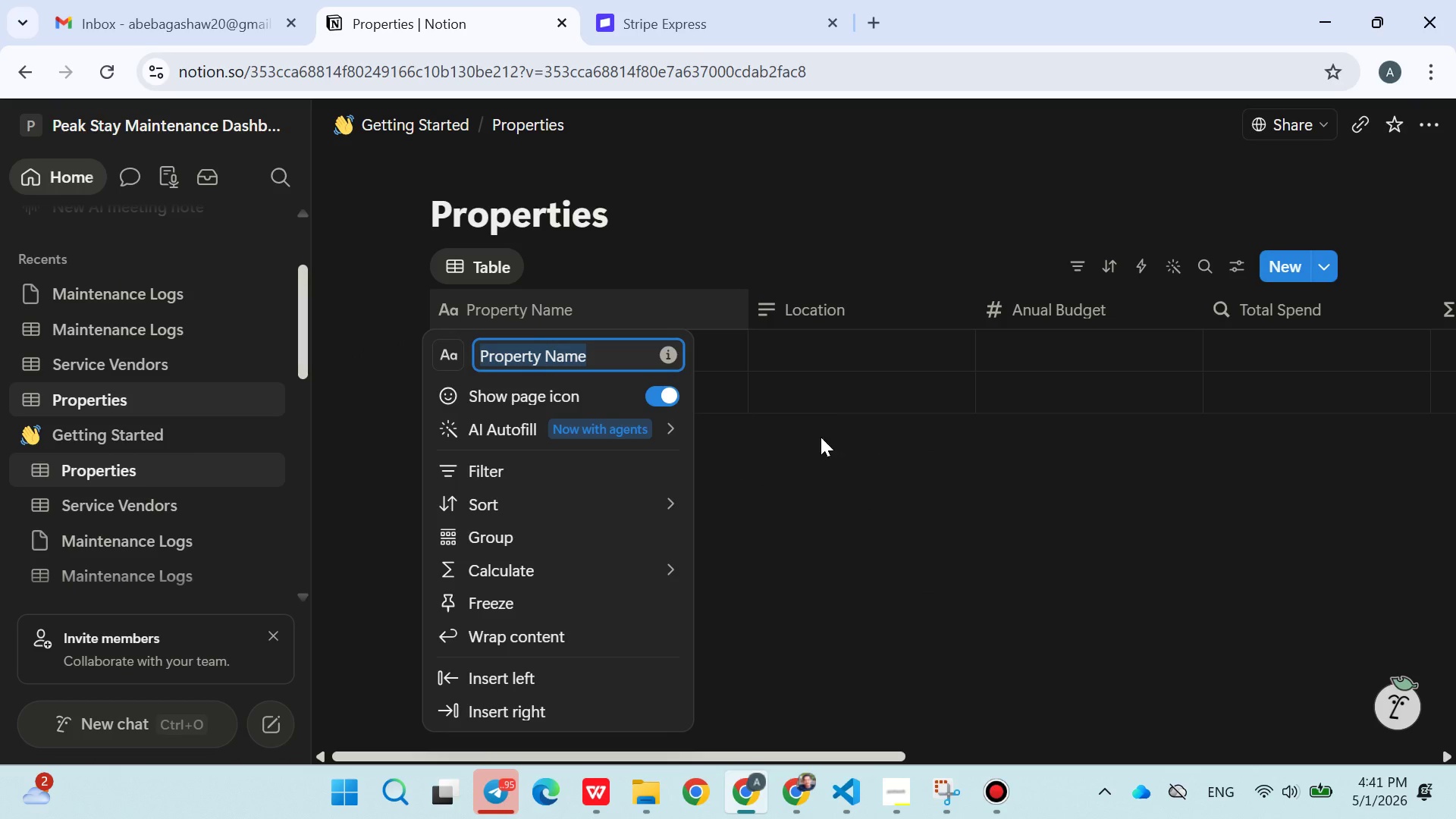 
left_click([827, 438])
 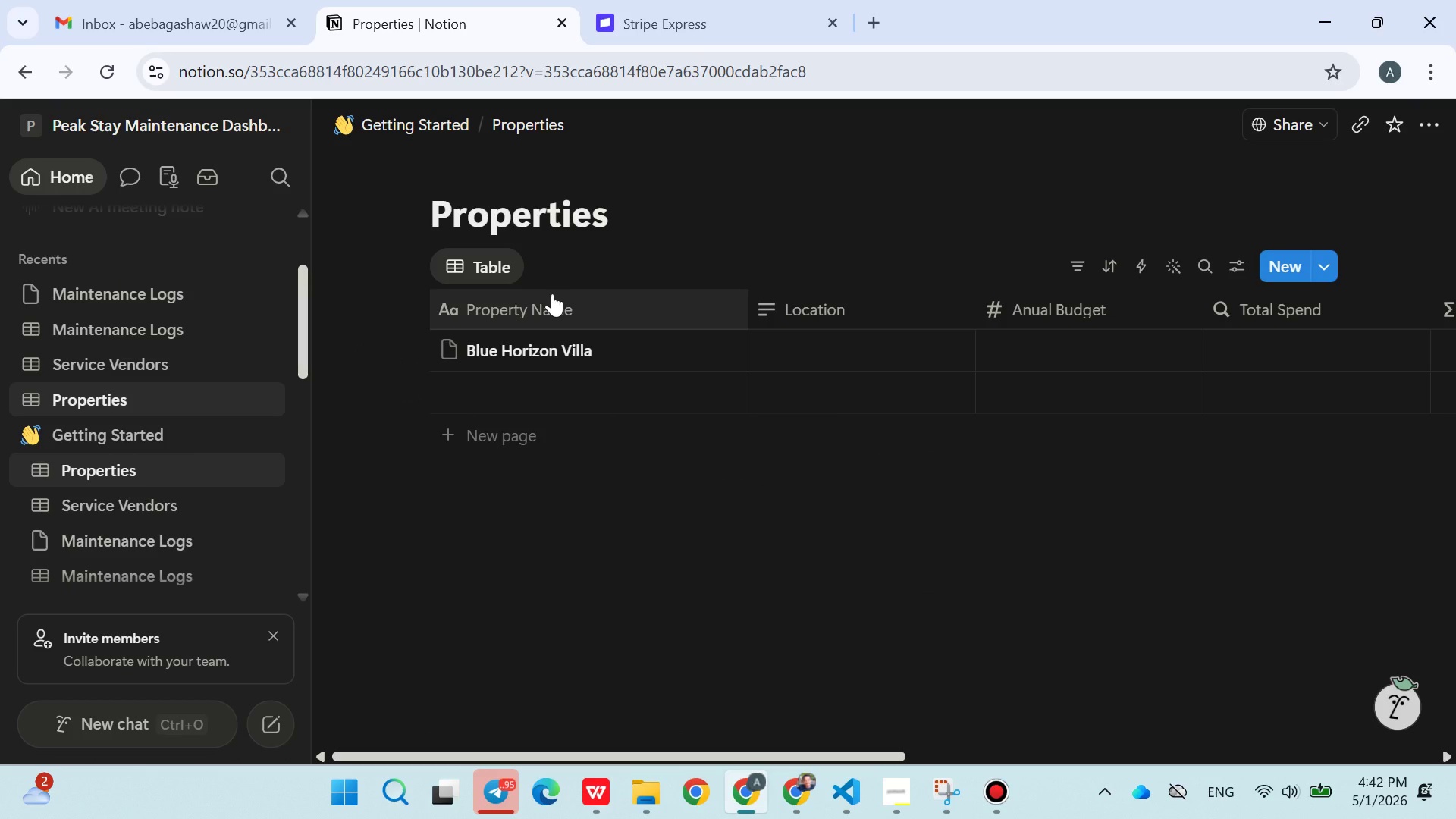 
right_click([552, 293])
 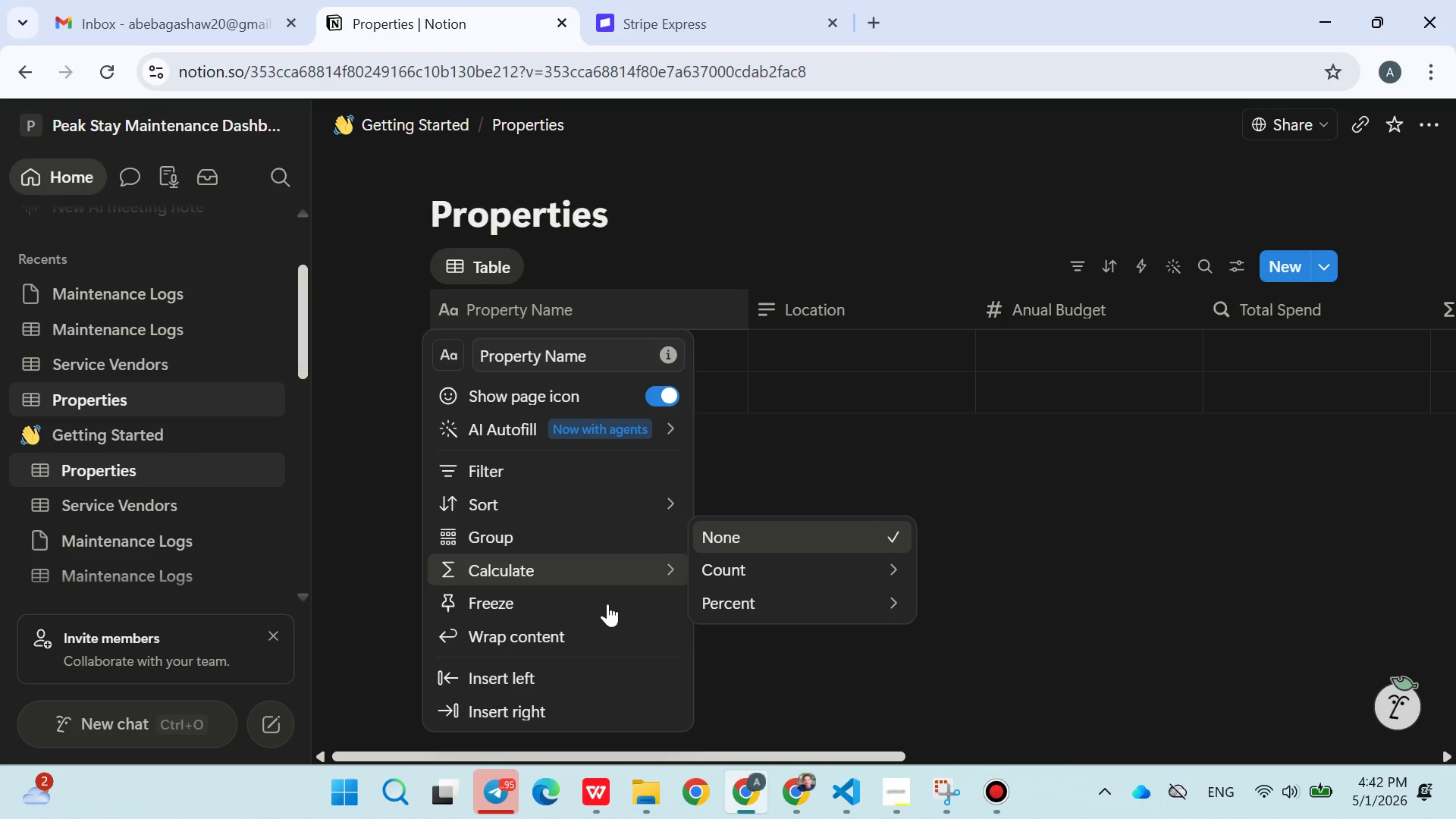 
left_click([520, 706])
 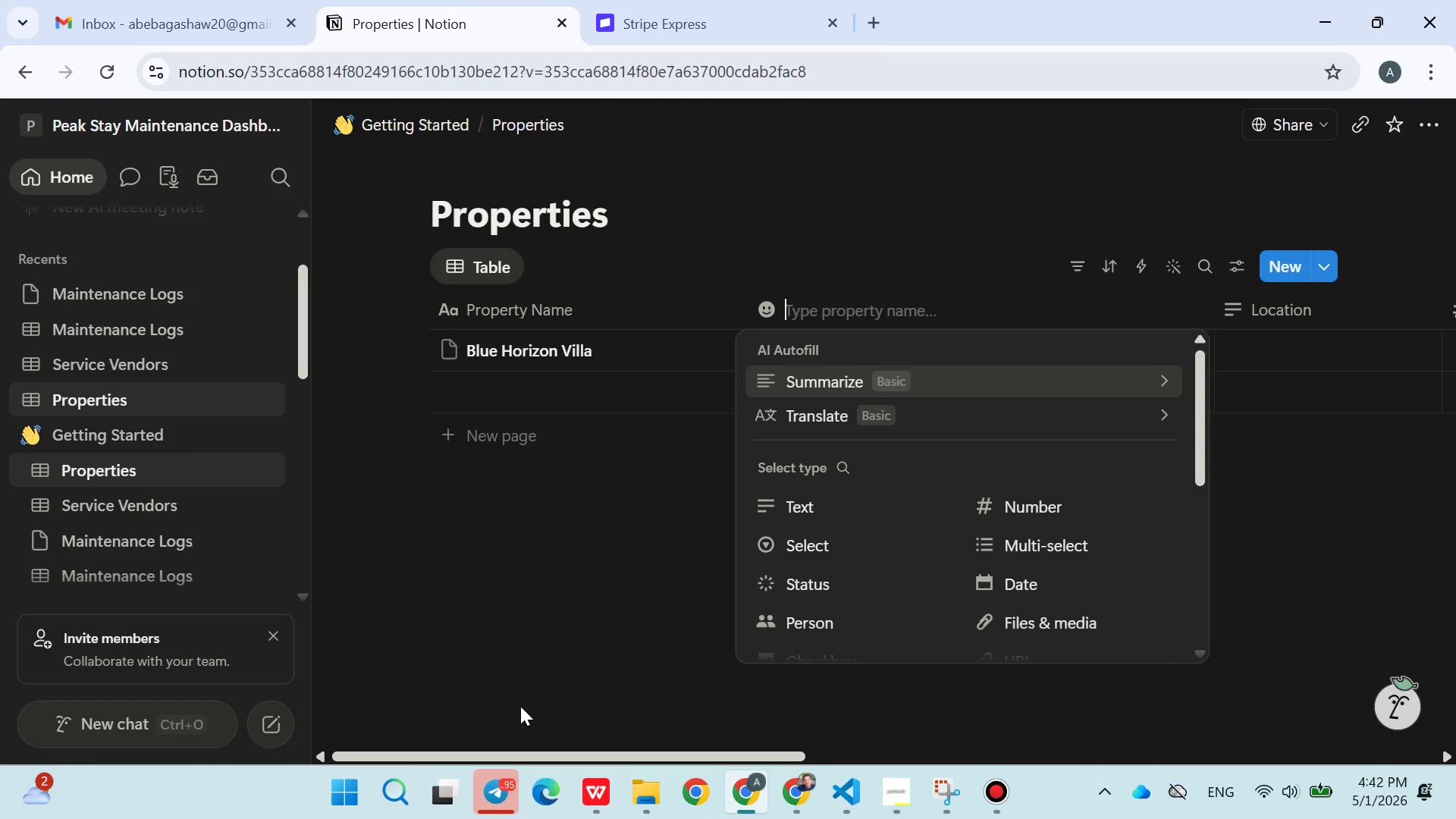 
key(Control+V)
 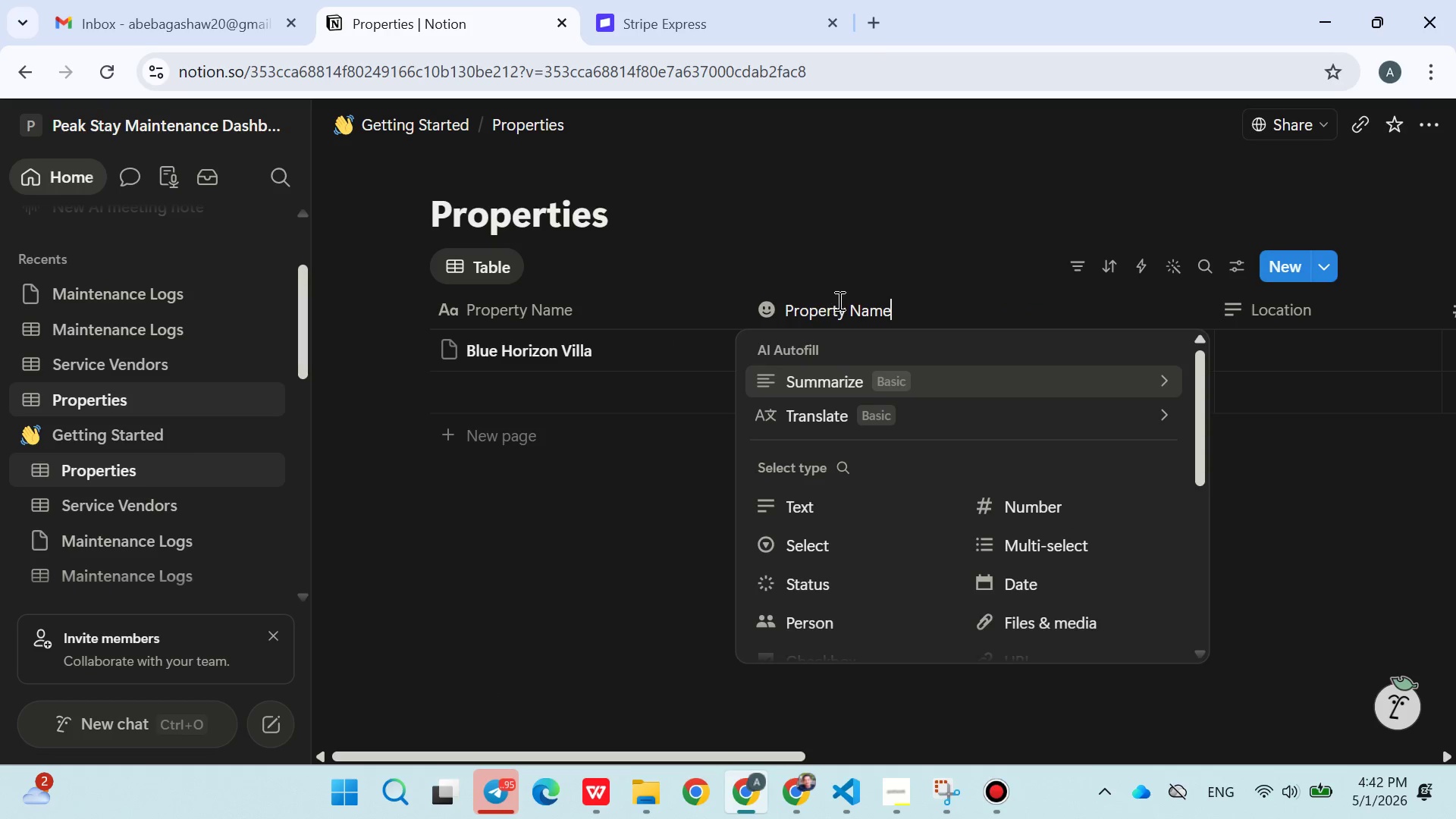 
double_click([828, 307])
 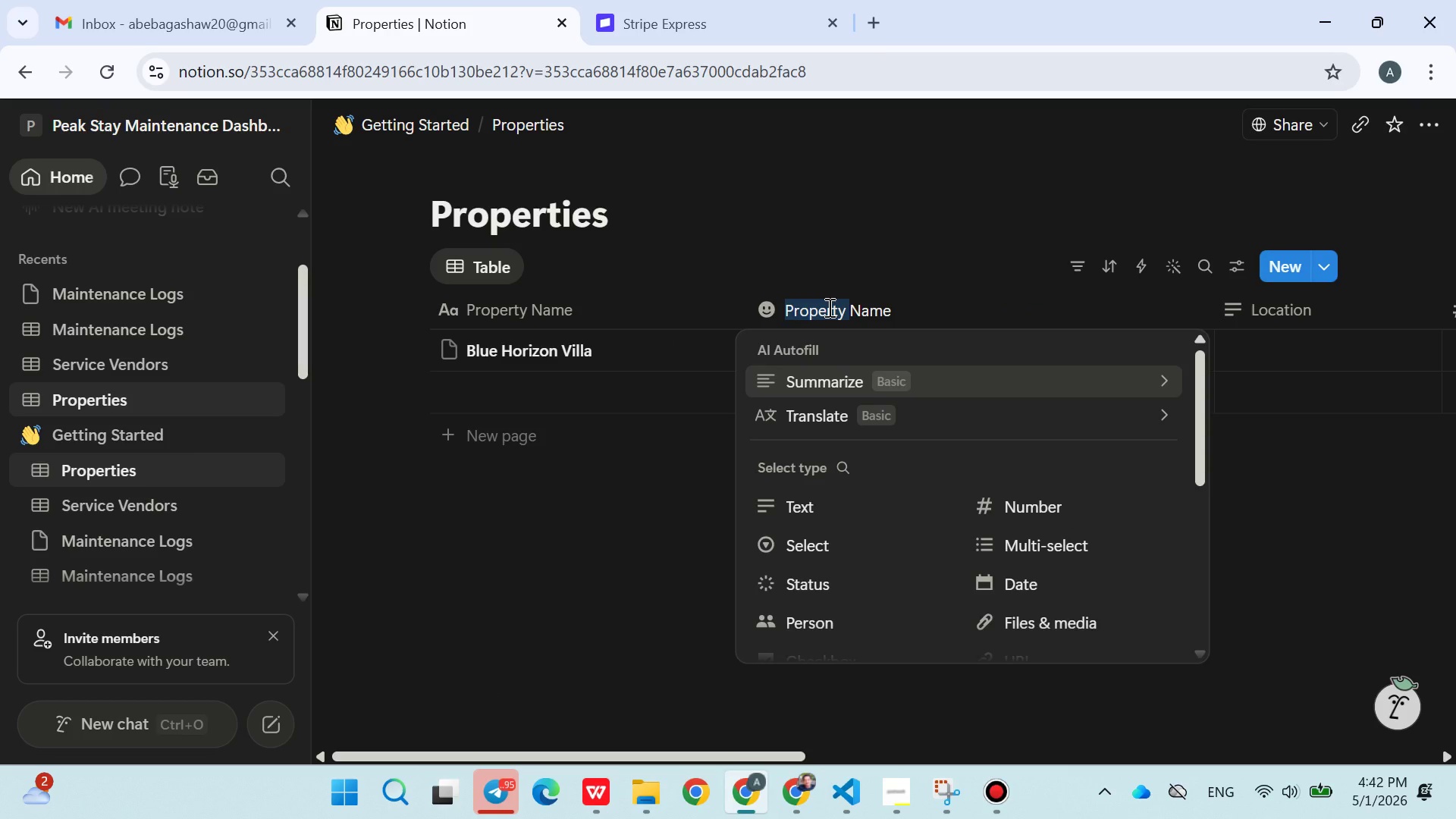 
key(Backspace)
 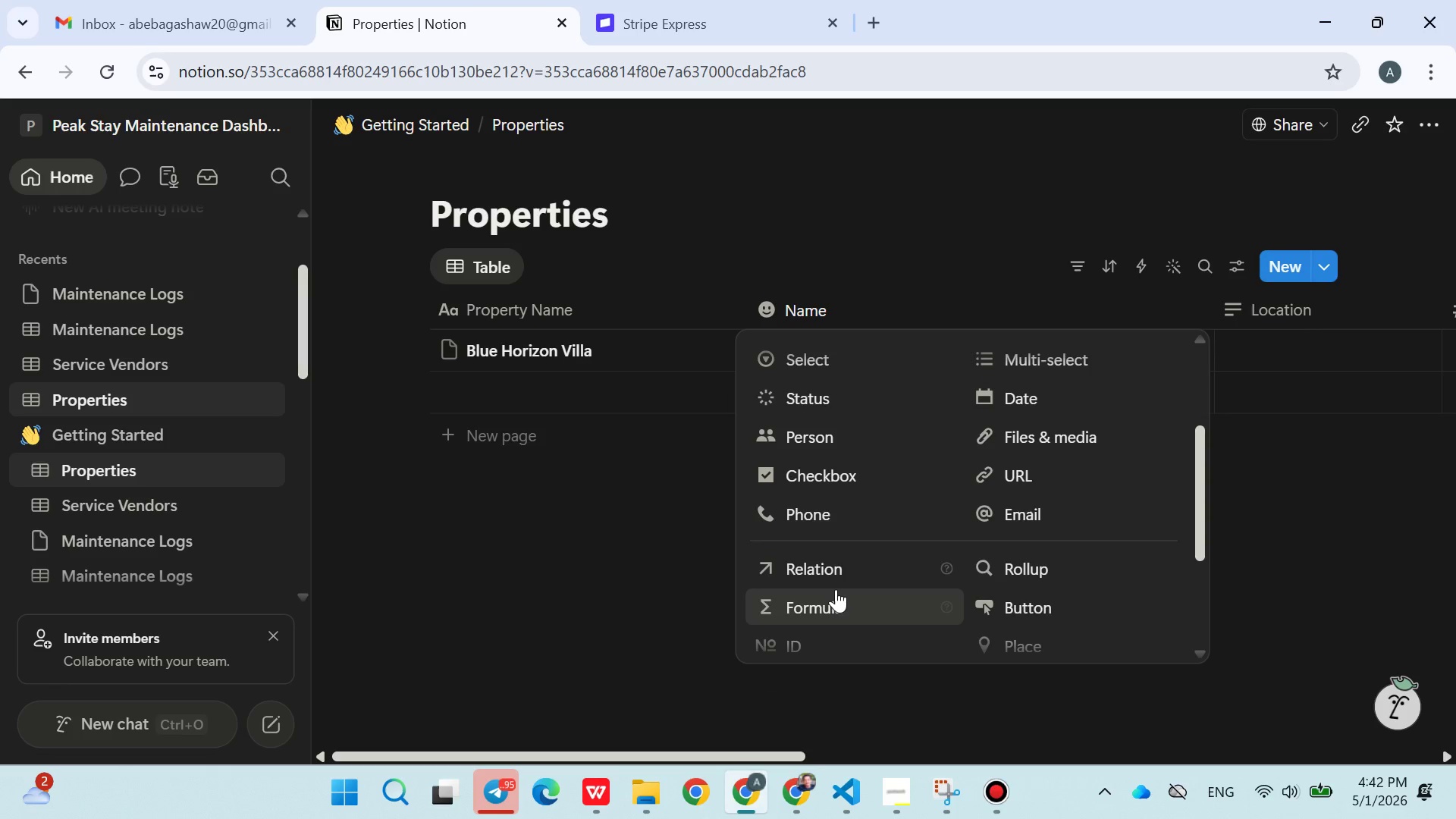 
left_click([836, 570])
 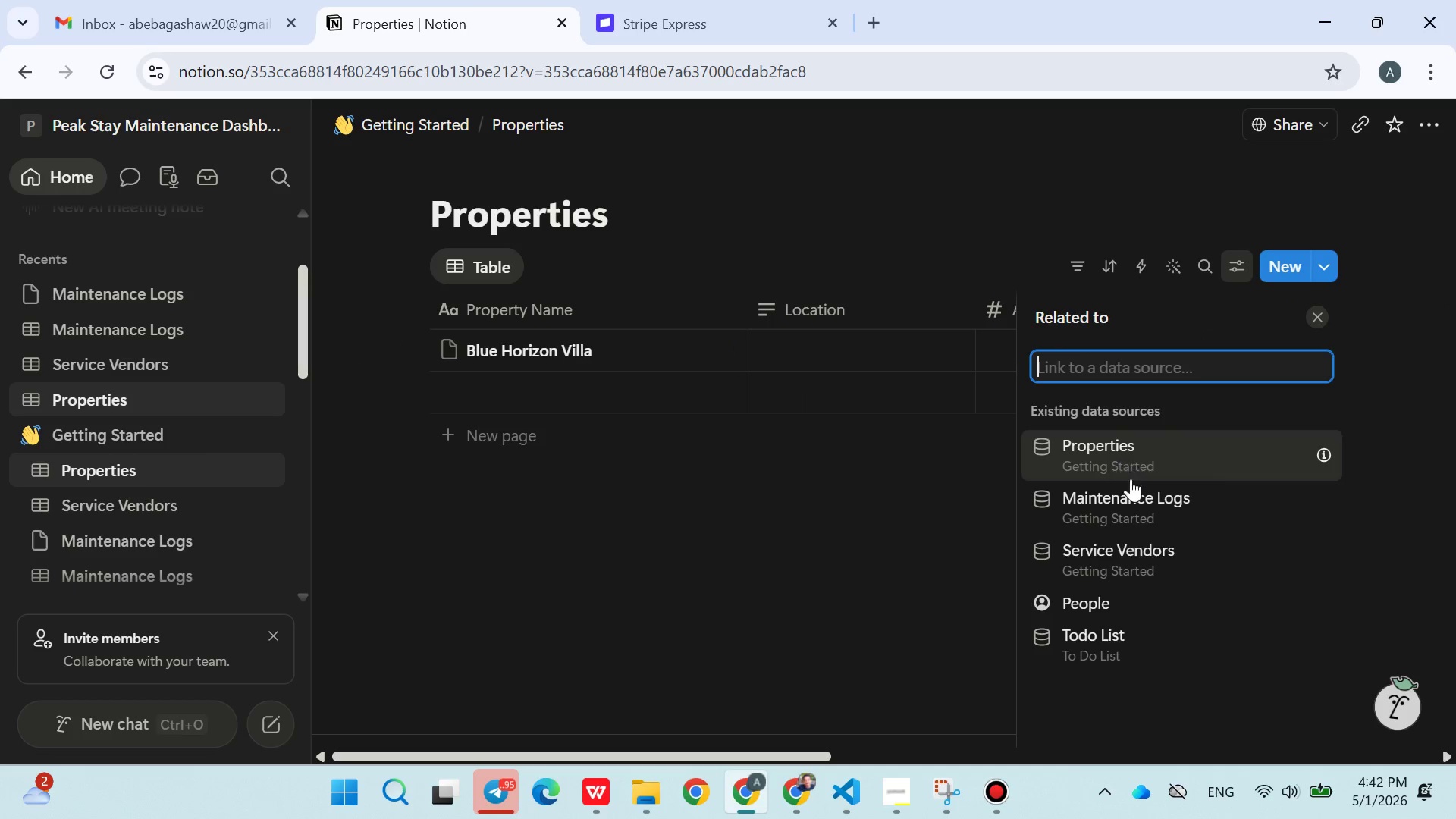 
wait(6.27)
 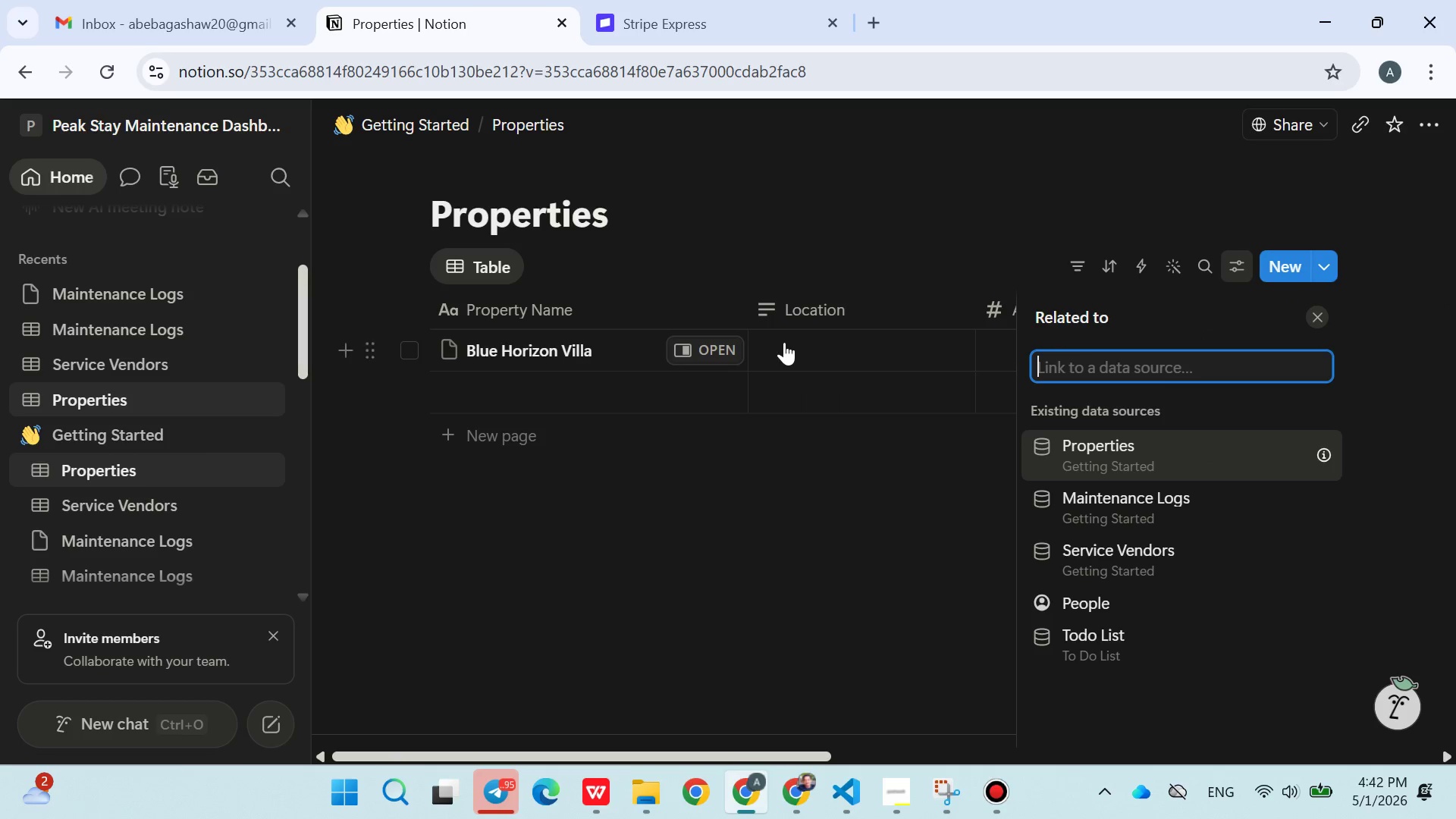 
left_click([1108, 513])
 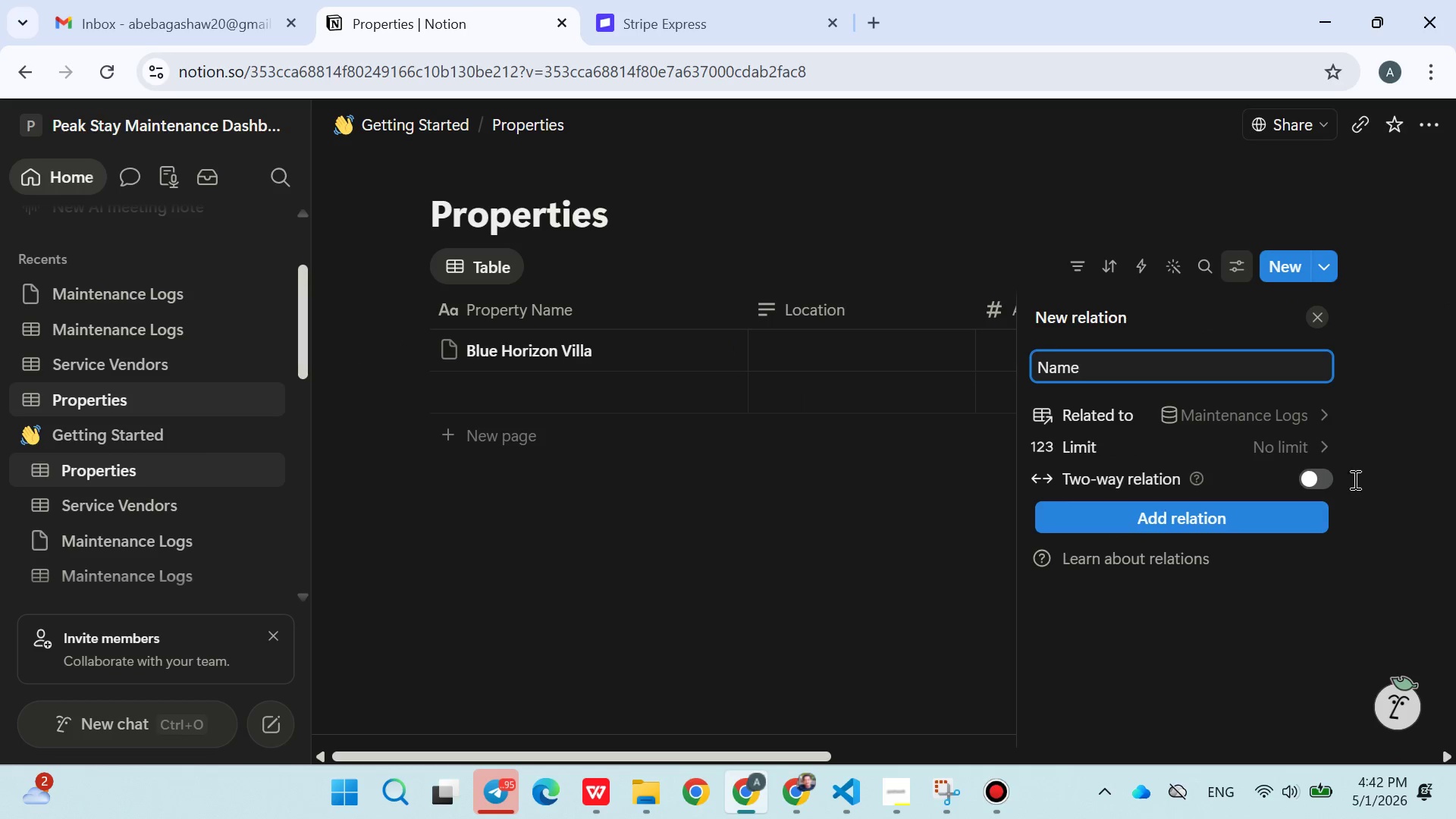 
left_click([1266, 511])
 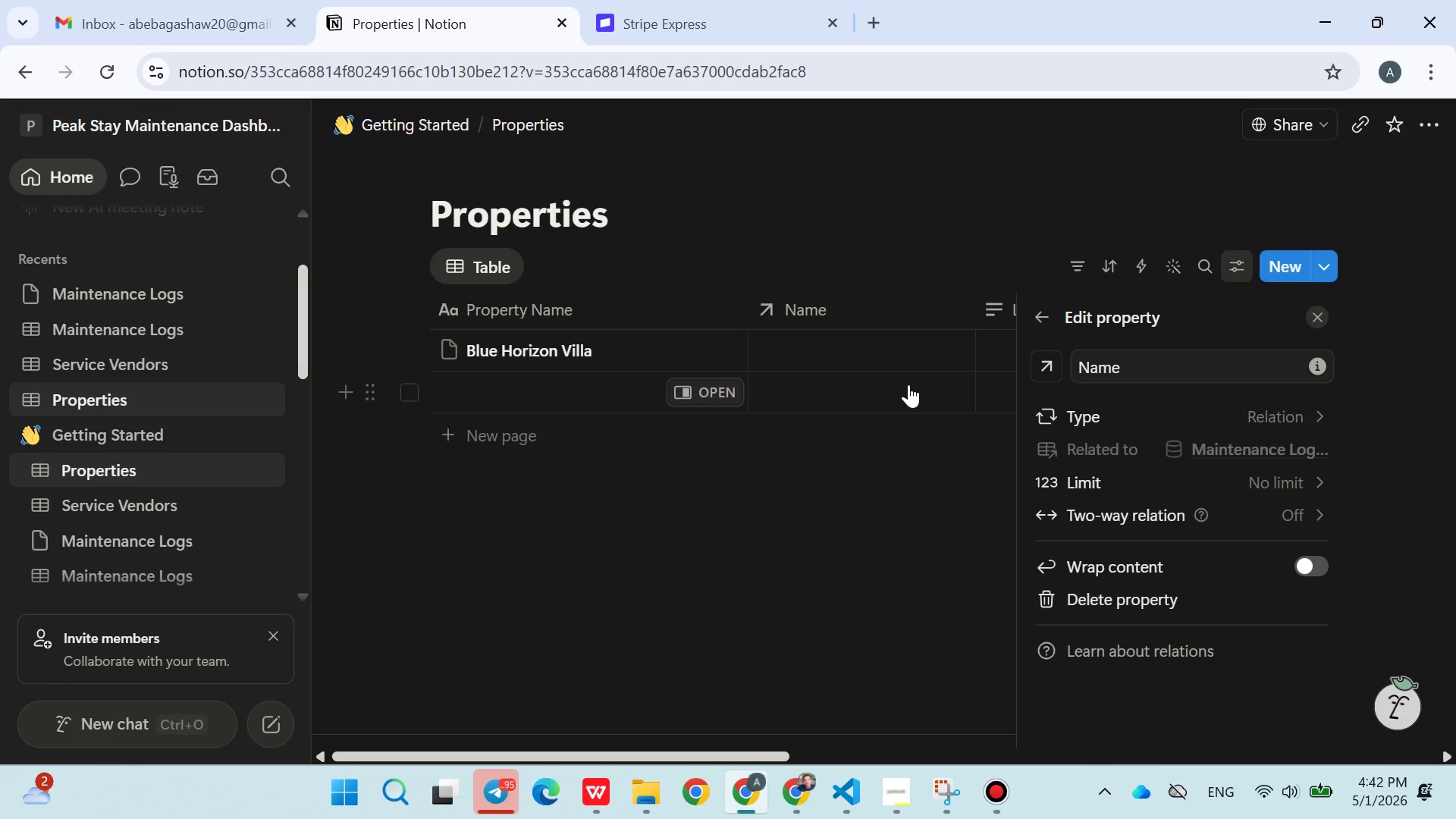 
left_click([839, 232])
 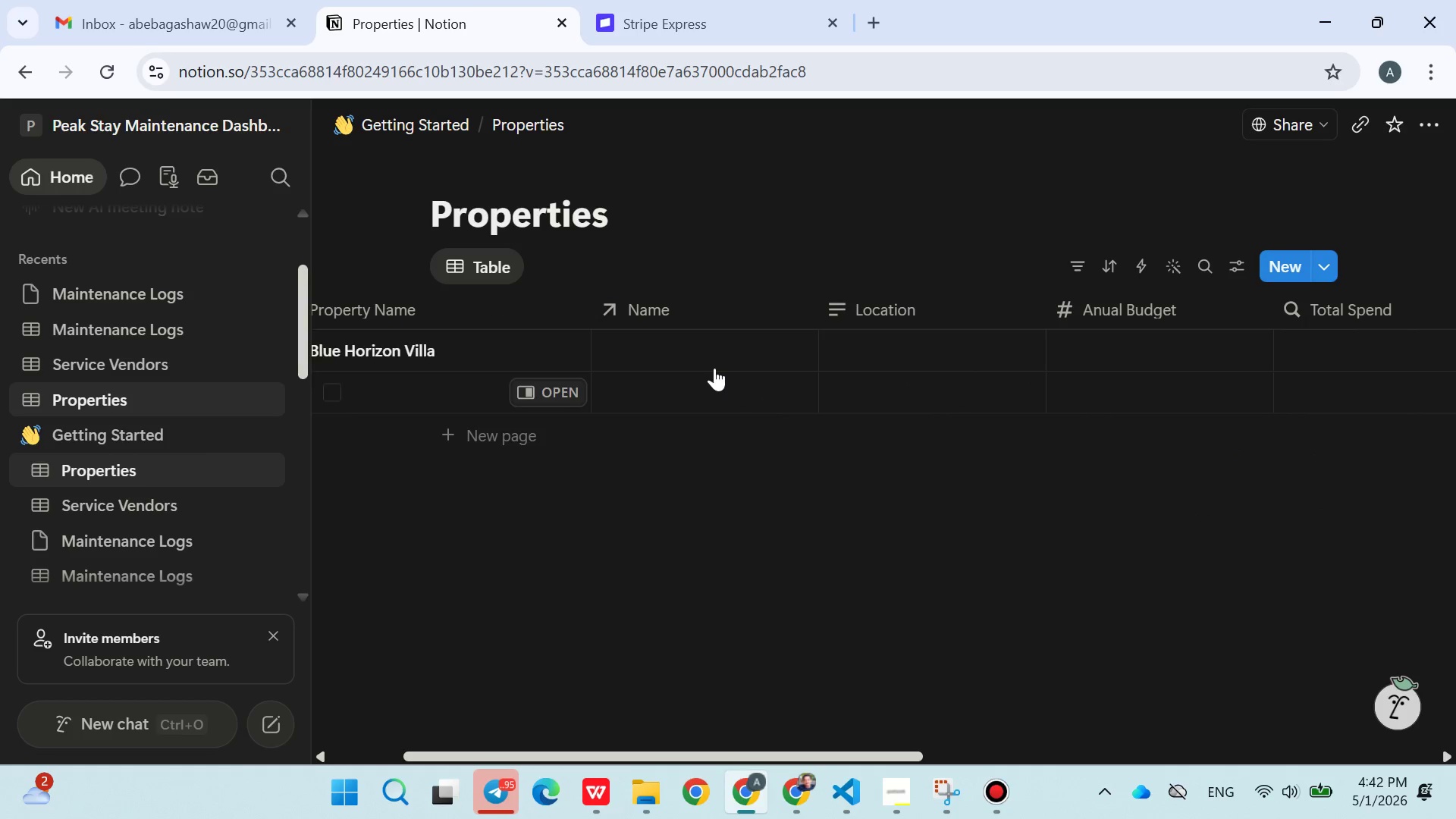 
left_click([692, 361])
 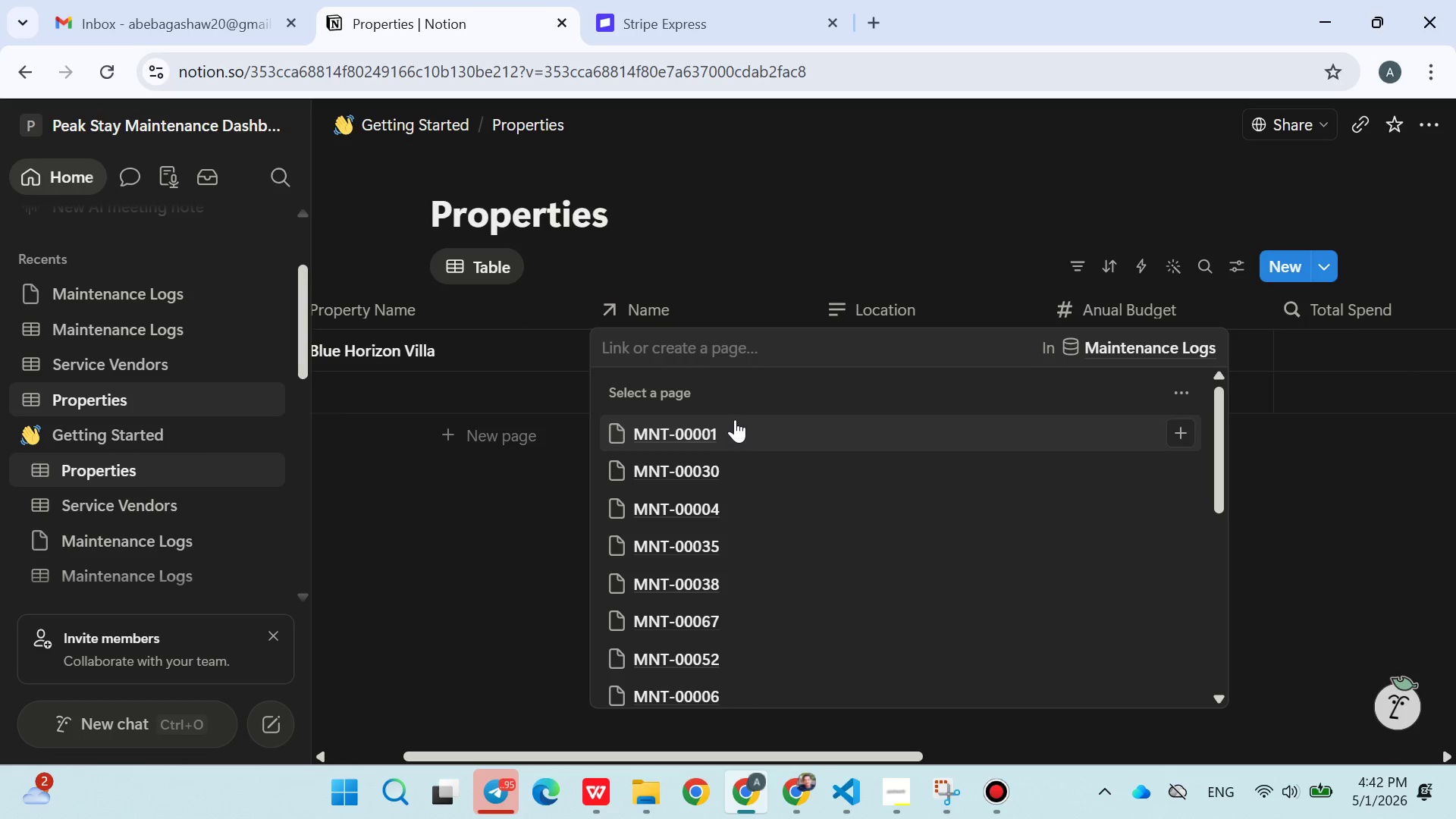 
left_click([730, 426])
 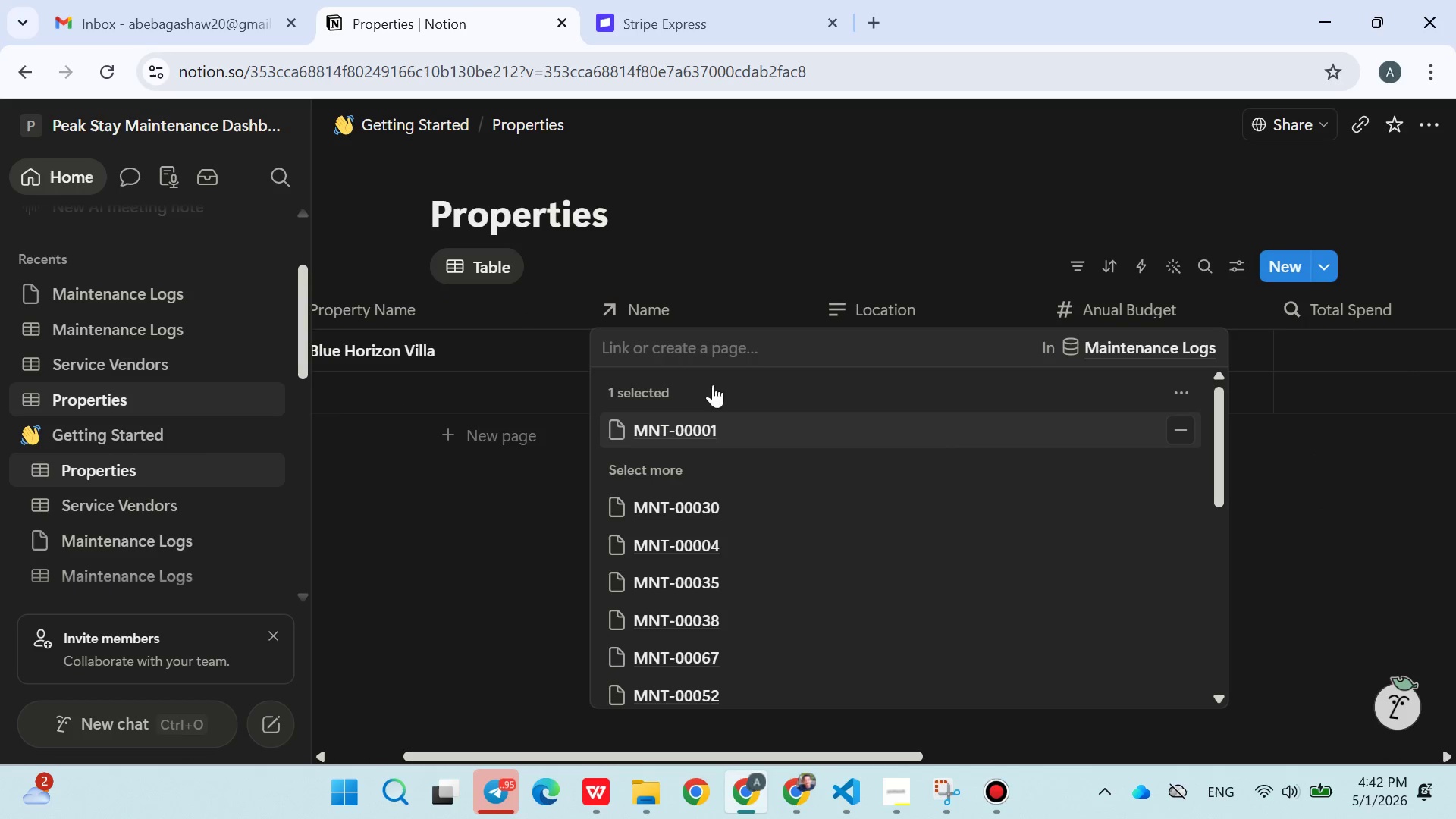 
left_click([704, 264])
 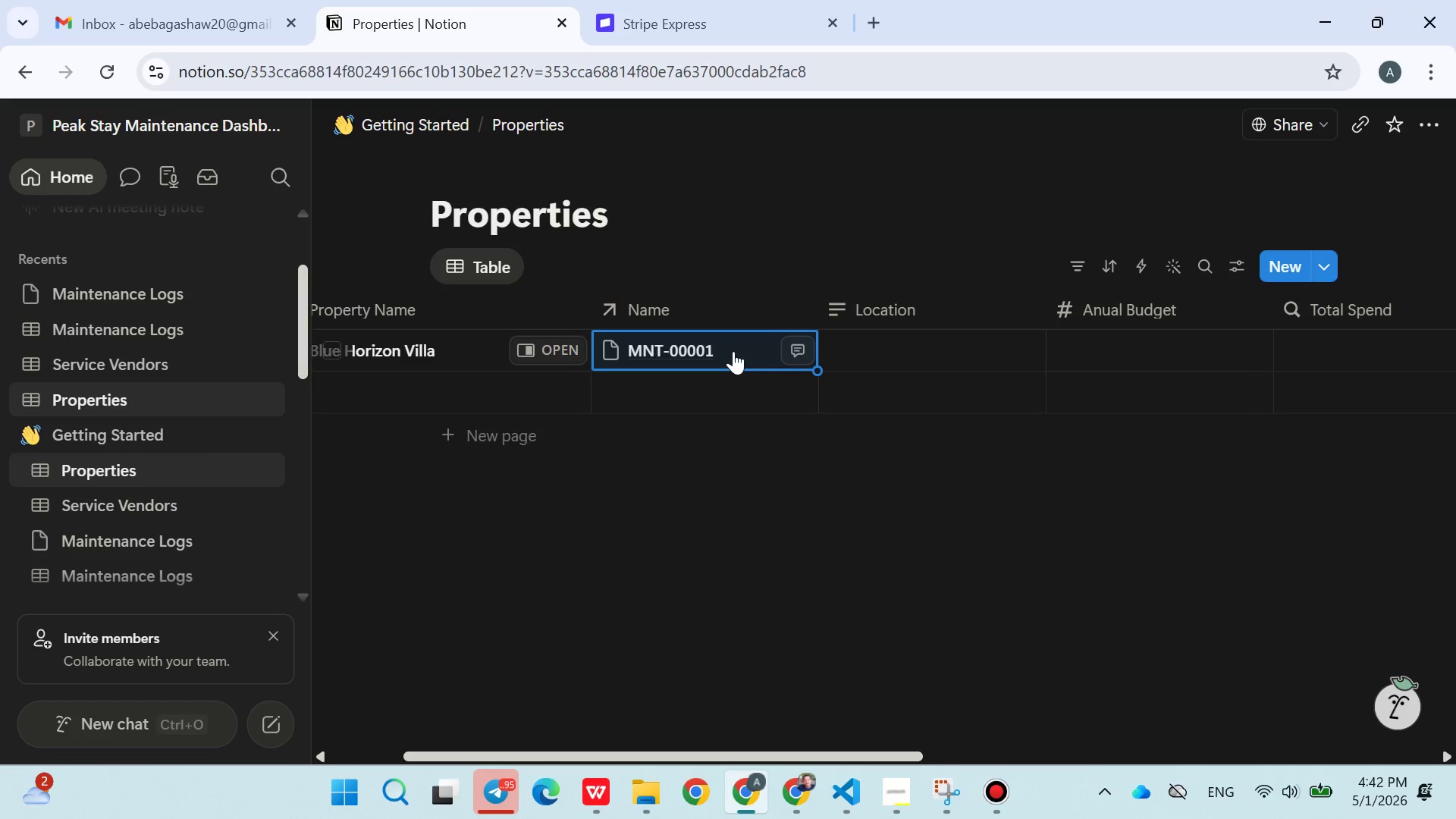 
left_click([733, 351])
 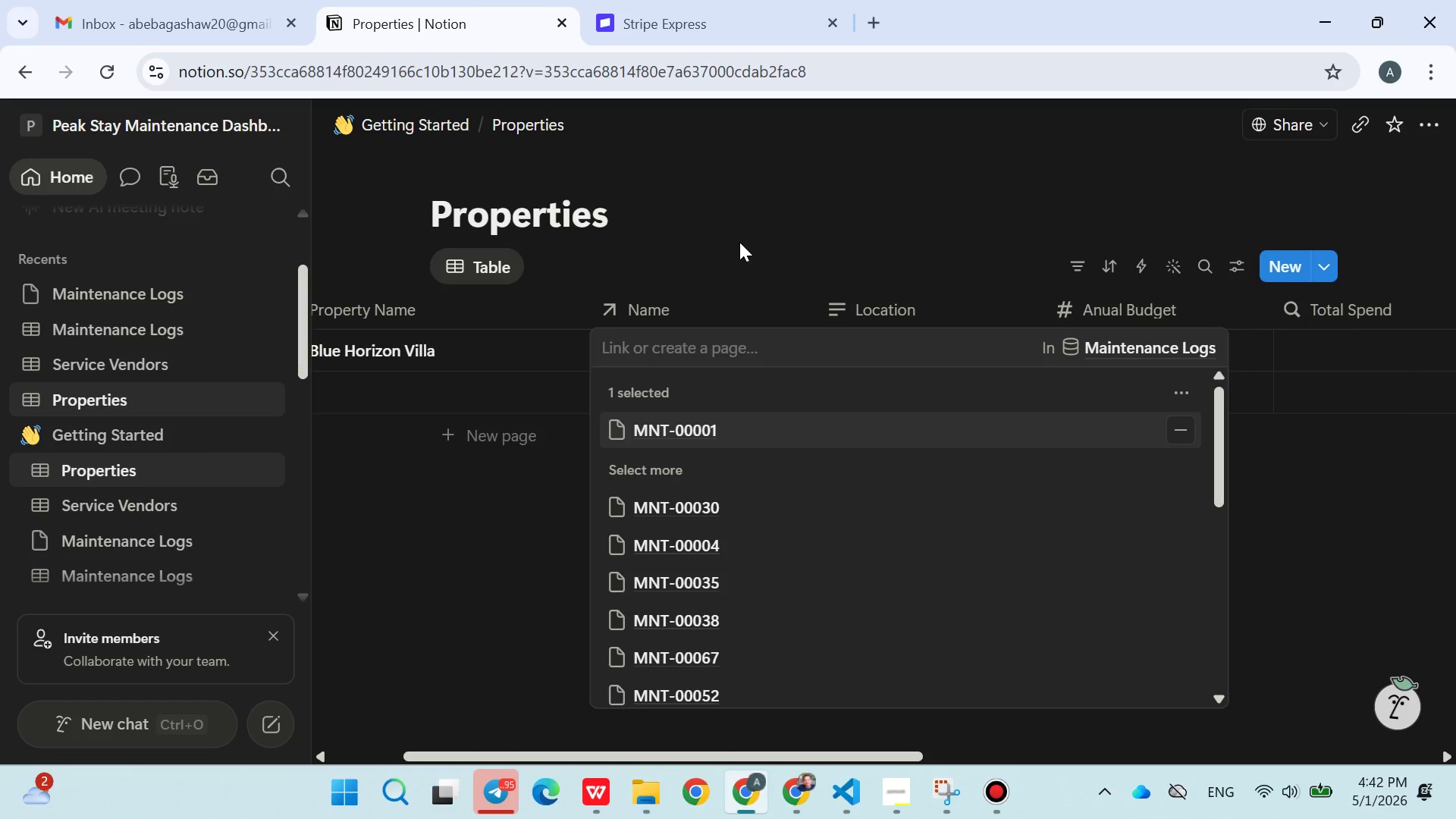 
left_click([739, 242])
 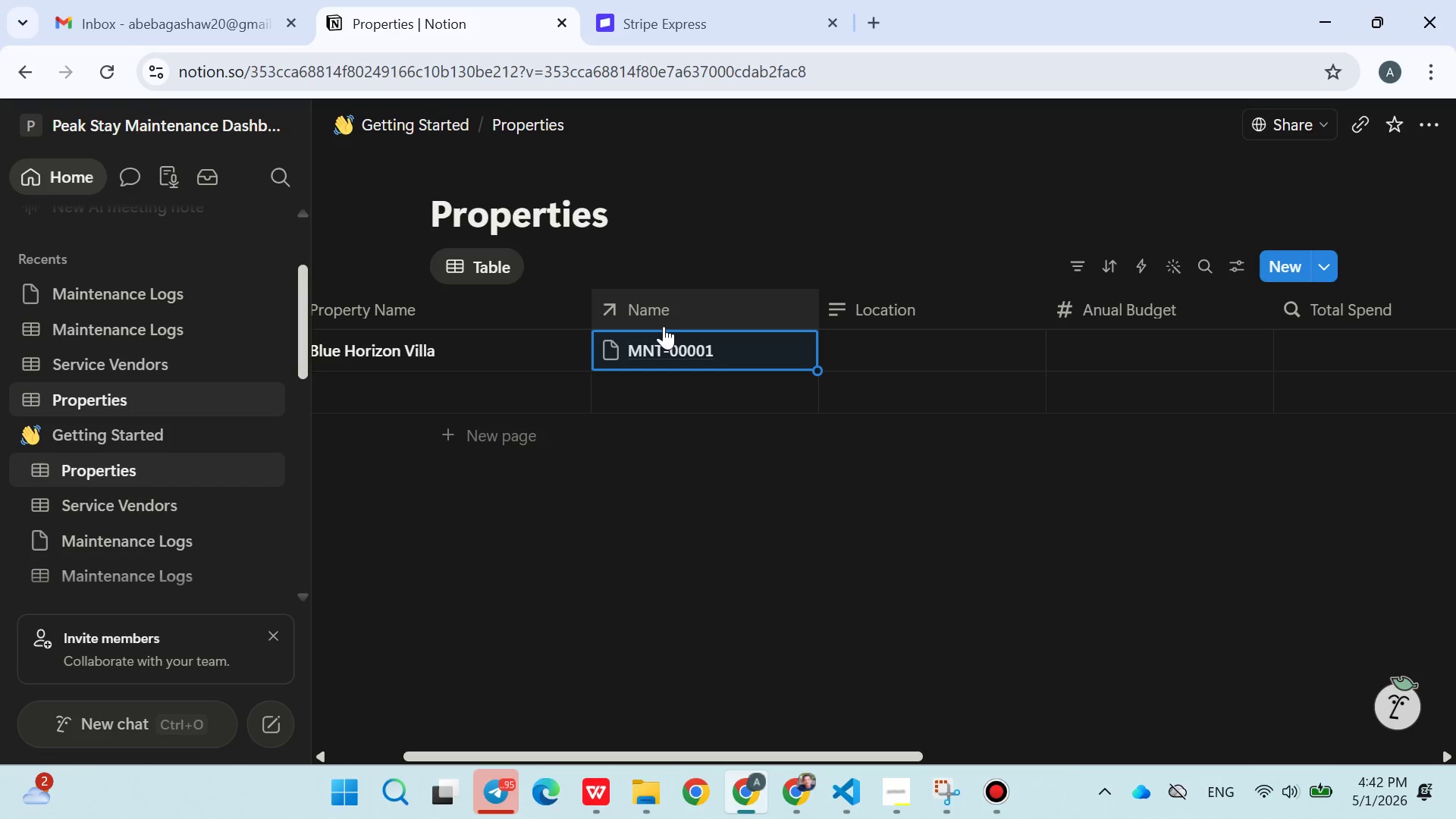 
left_click([664, 337])
 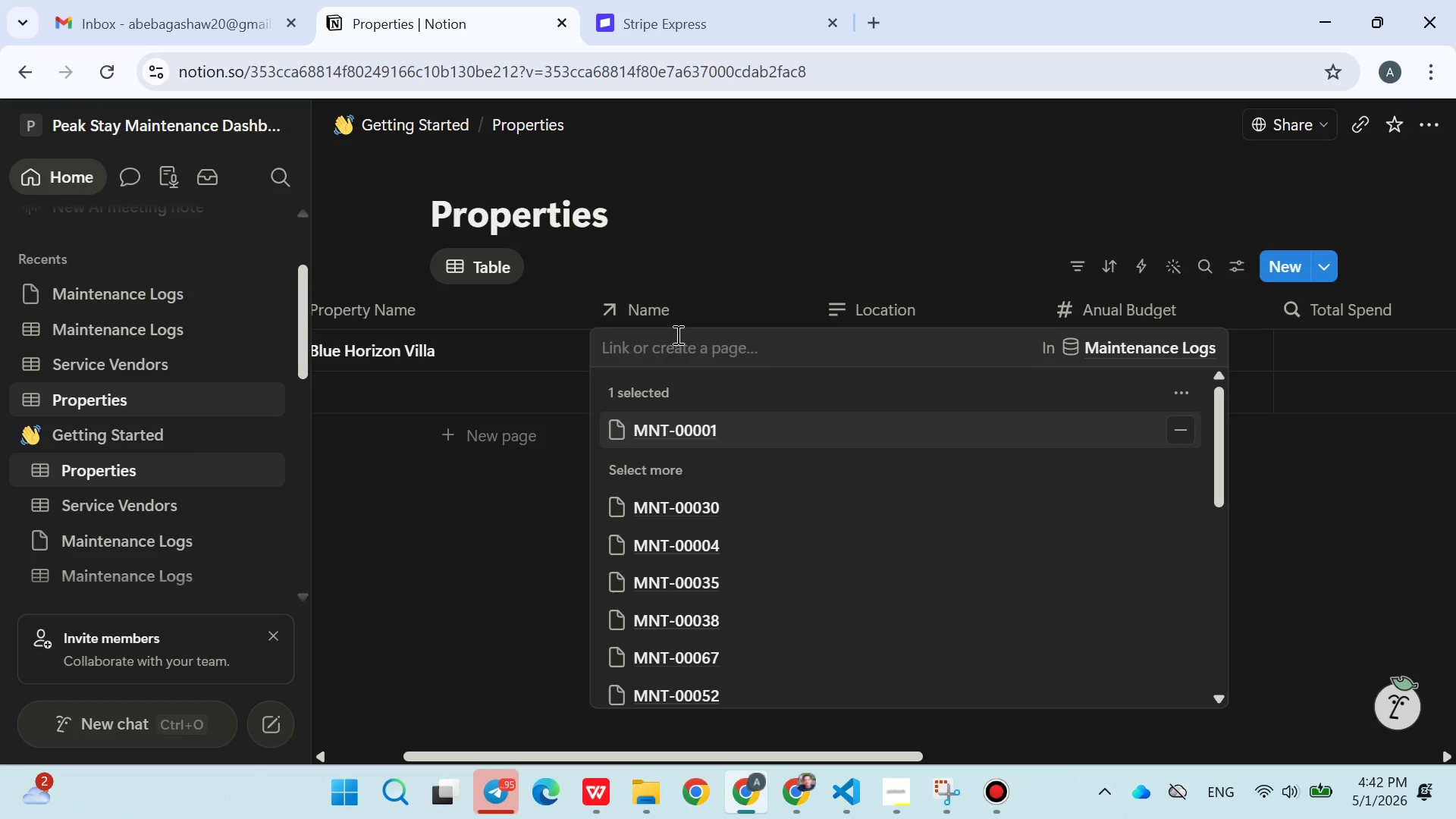 
left_click_drag(start_coordinate=[661, 293], to_coordinate=[664, 309])
 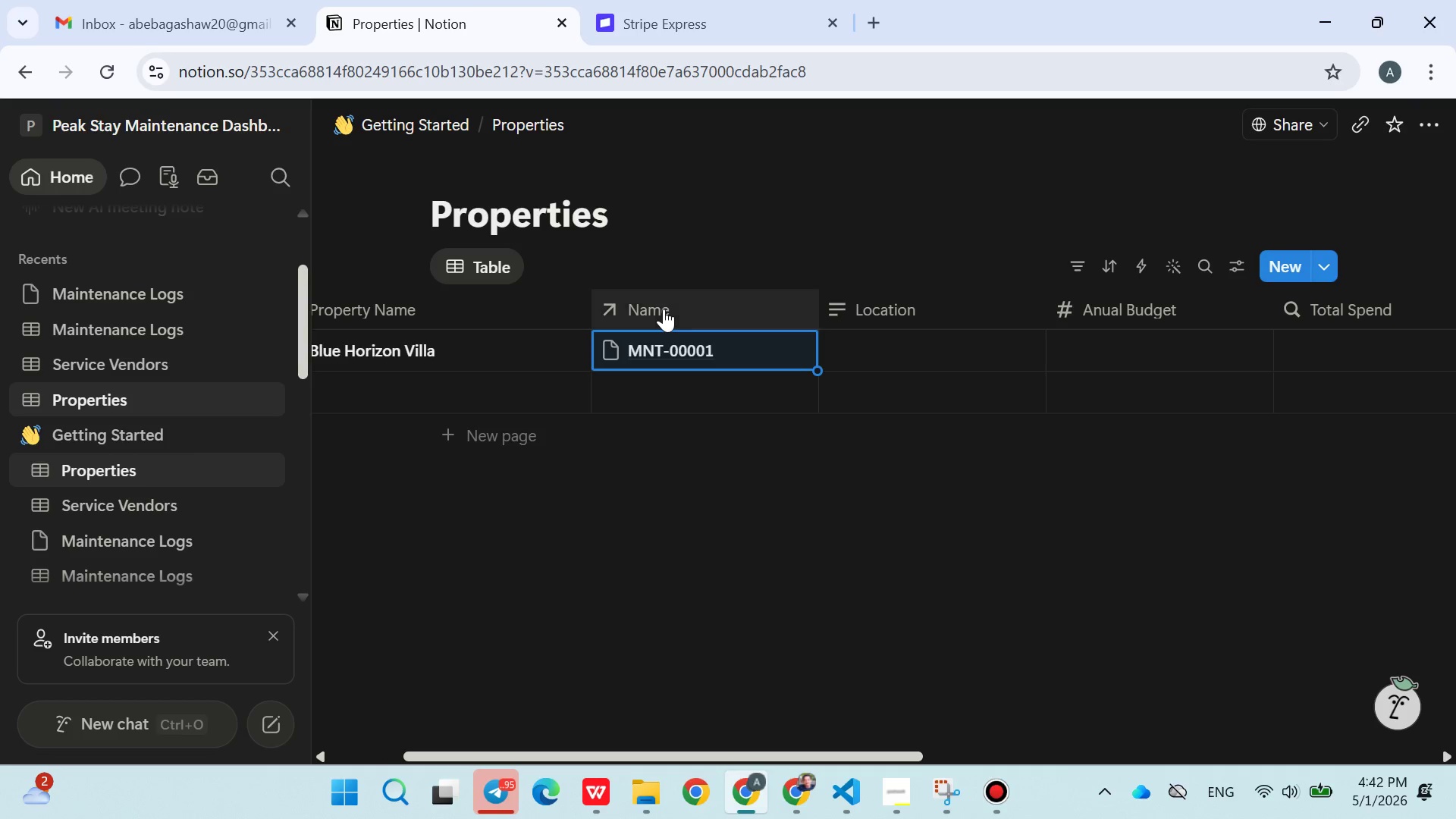 
left_click([664, 309])
 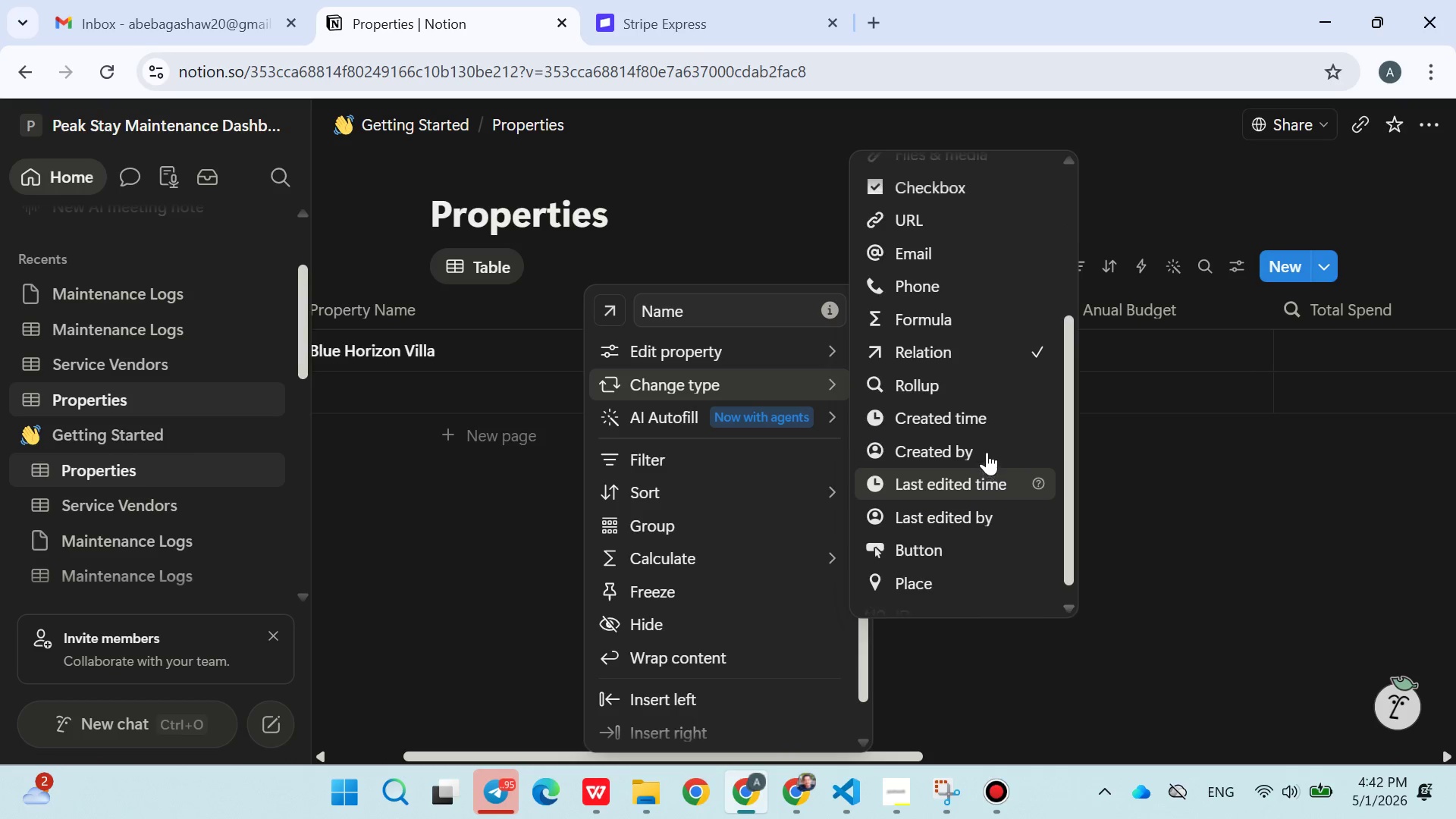 
wait(7.72)
 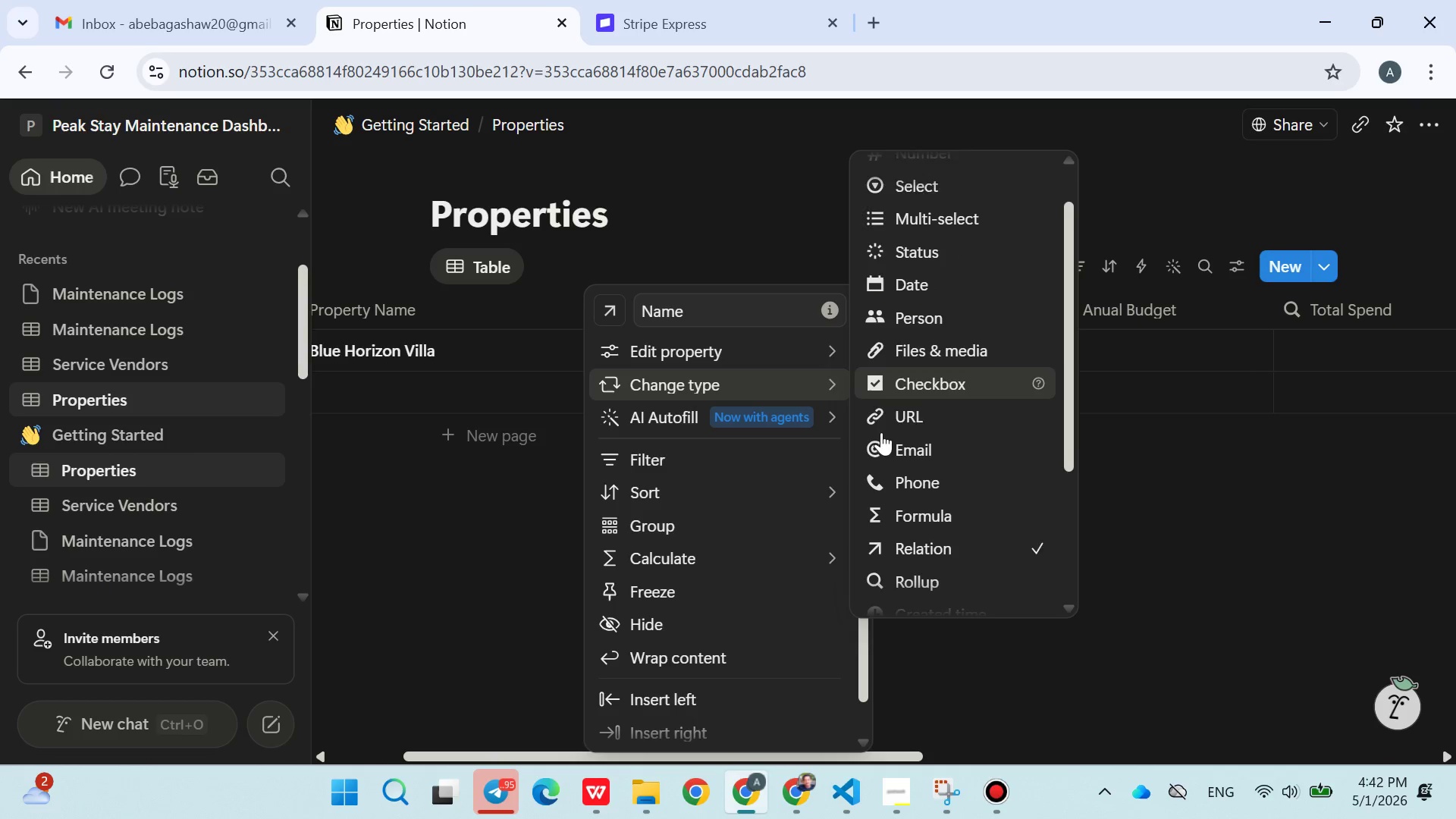 
left_click([939, 457])
 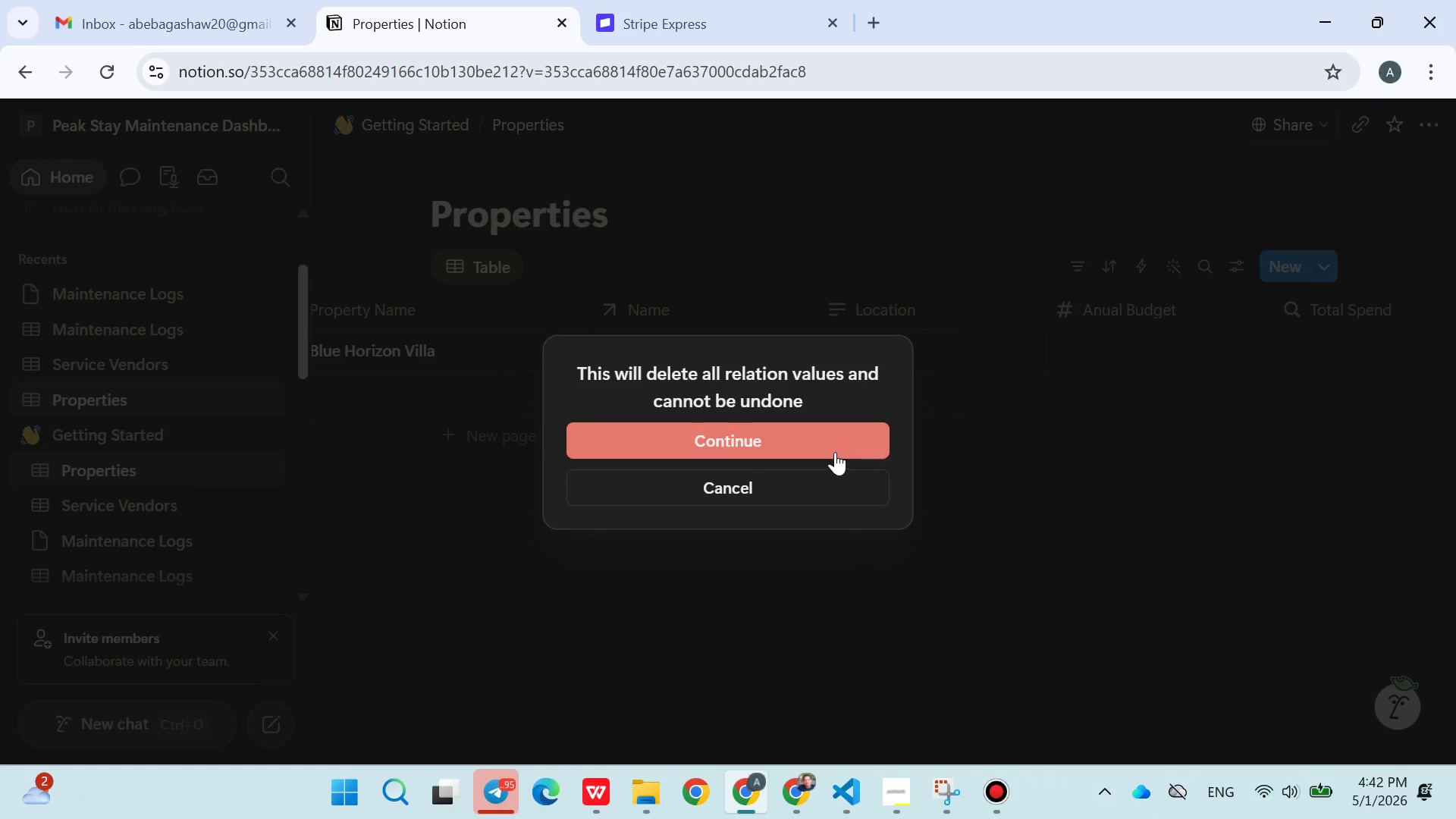 
left_click([835, 452])
 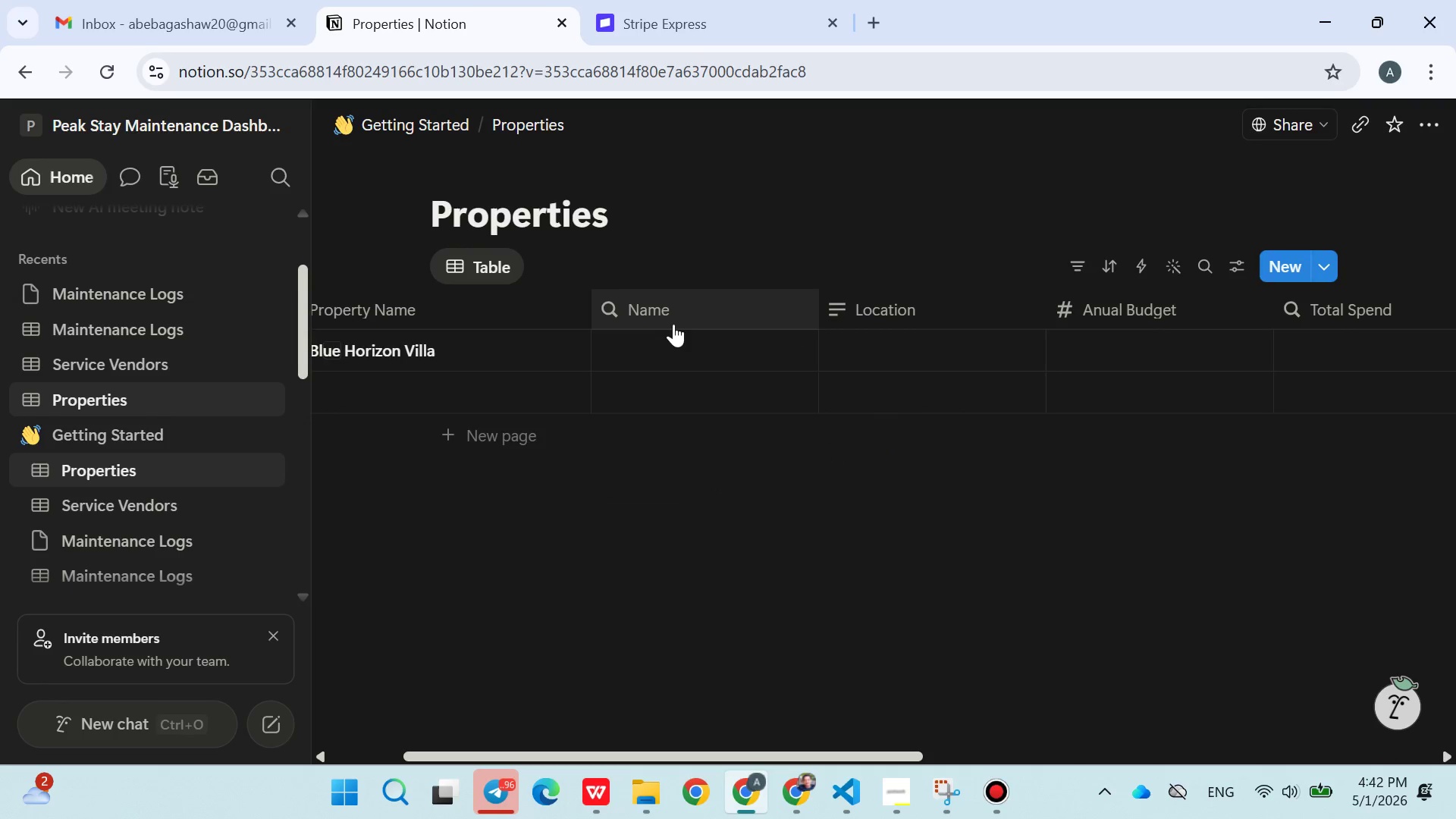 
left_click([664, 320])
 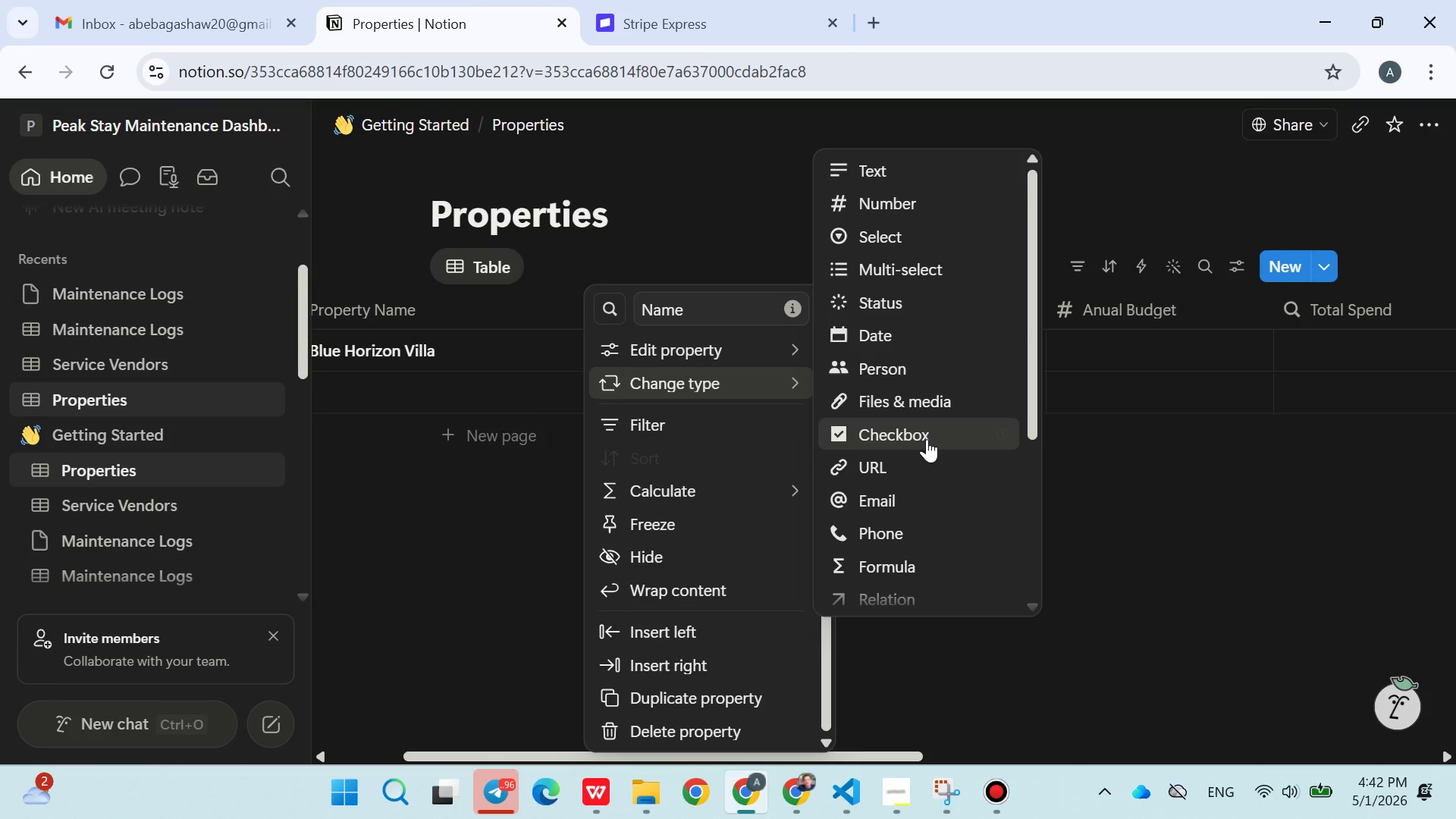 
wait(5.95)
 